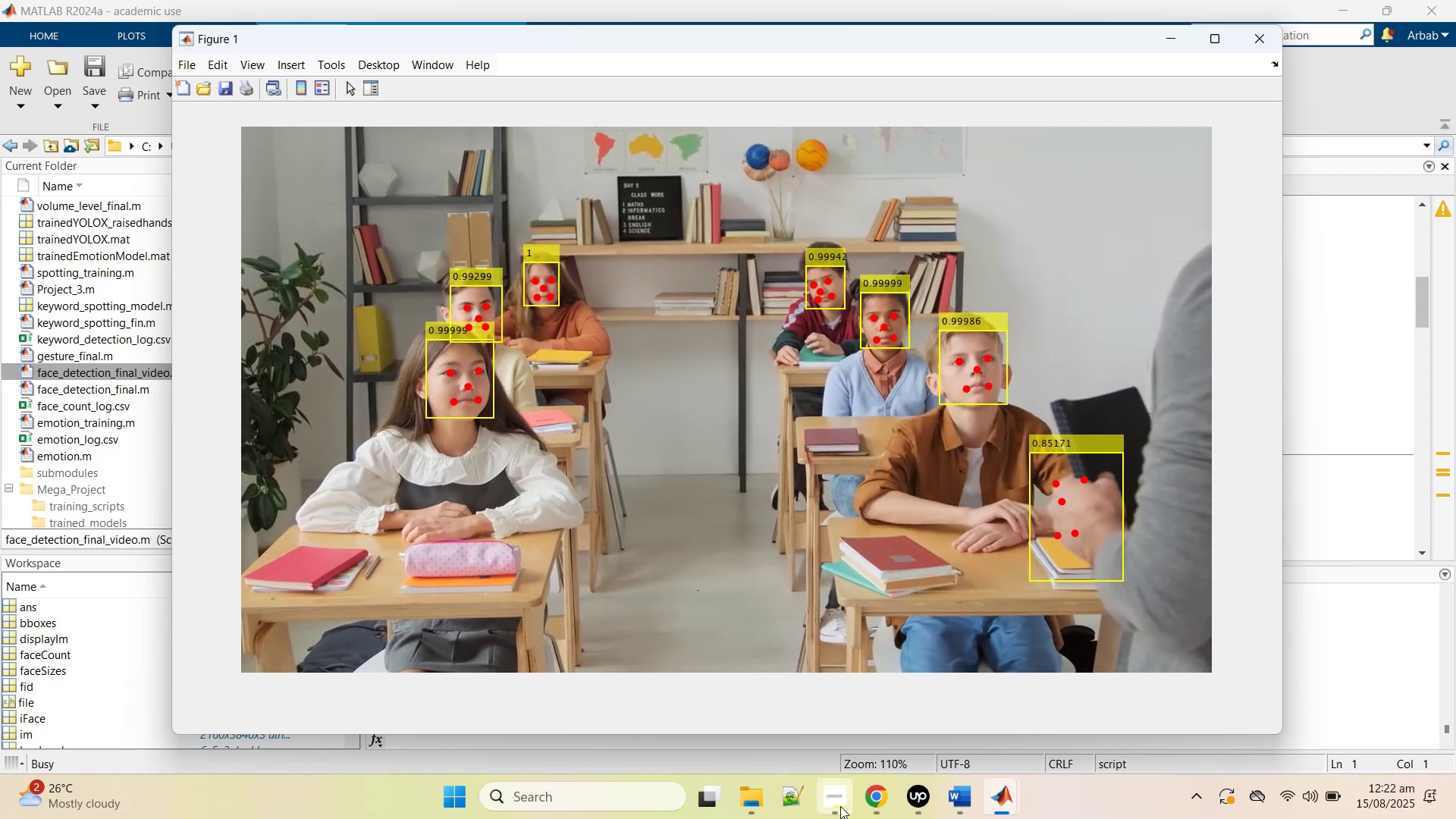 
wait(7.98)
 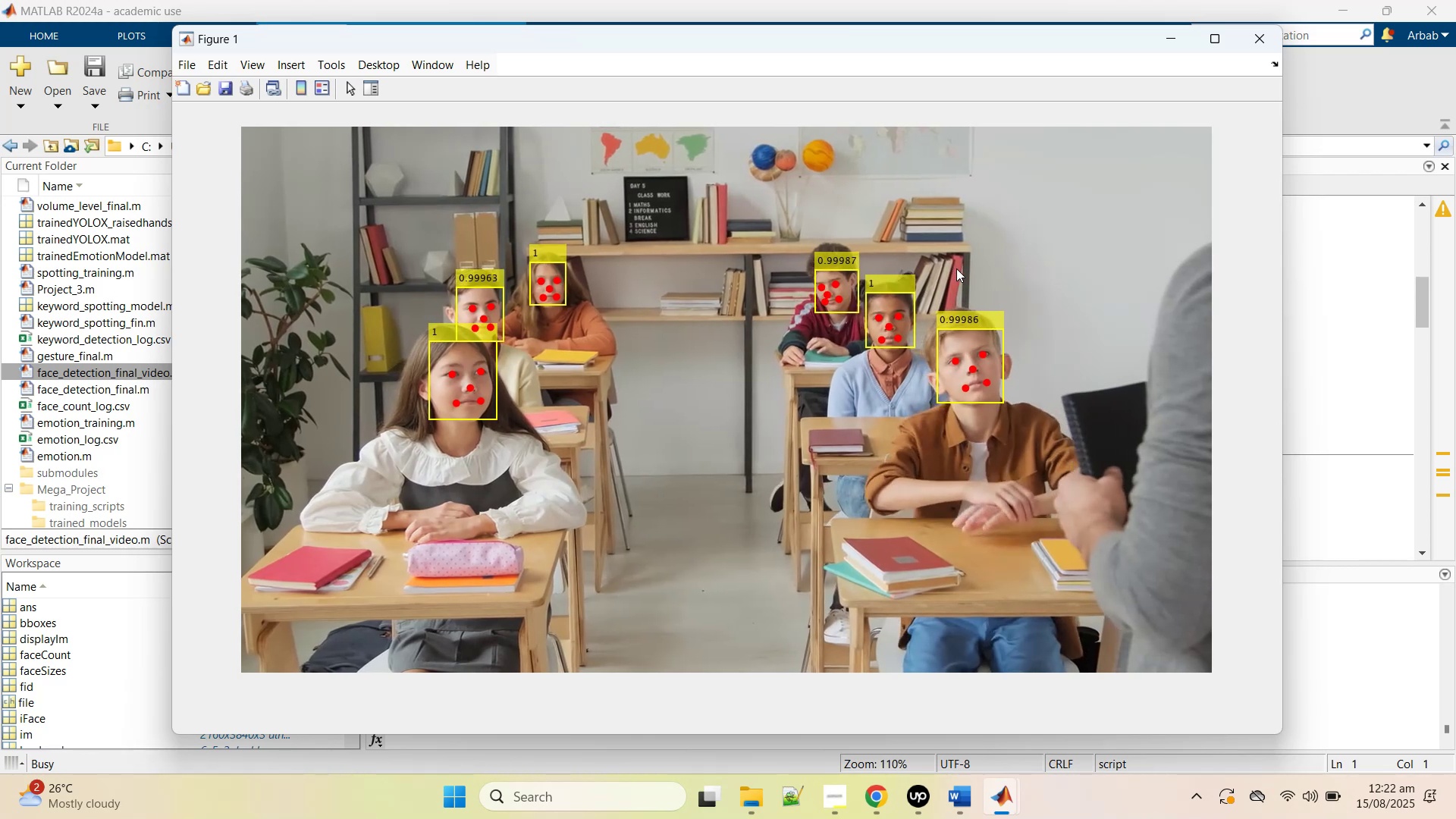 
left_click([873, 799])
 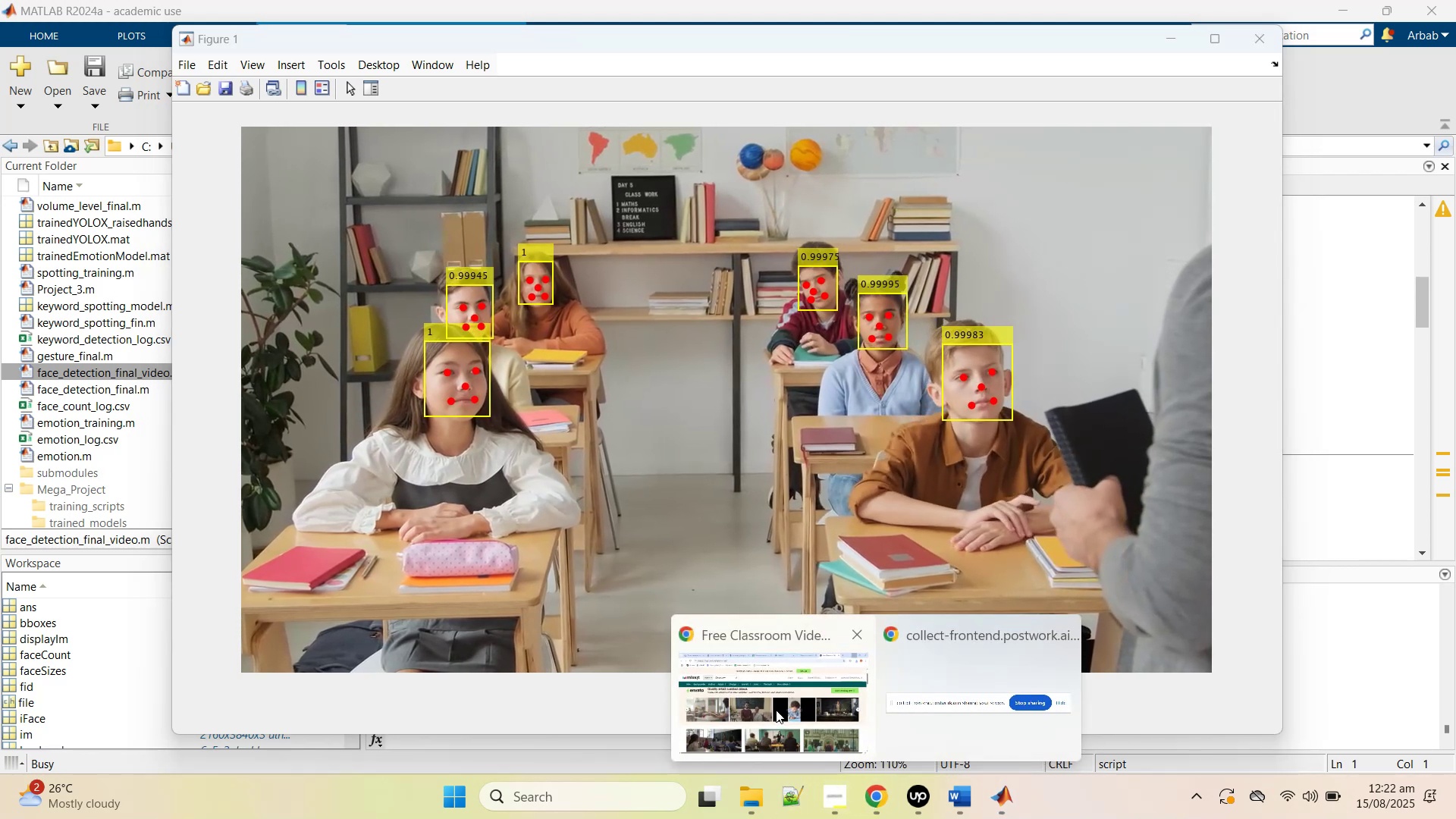 
left_click([776, 709])
 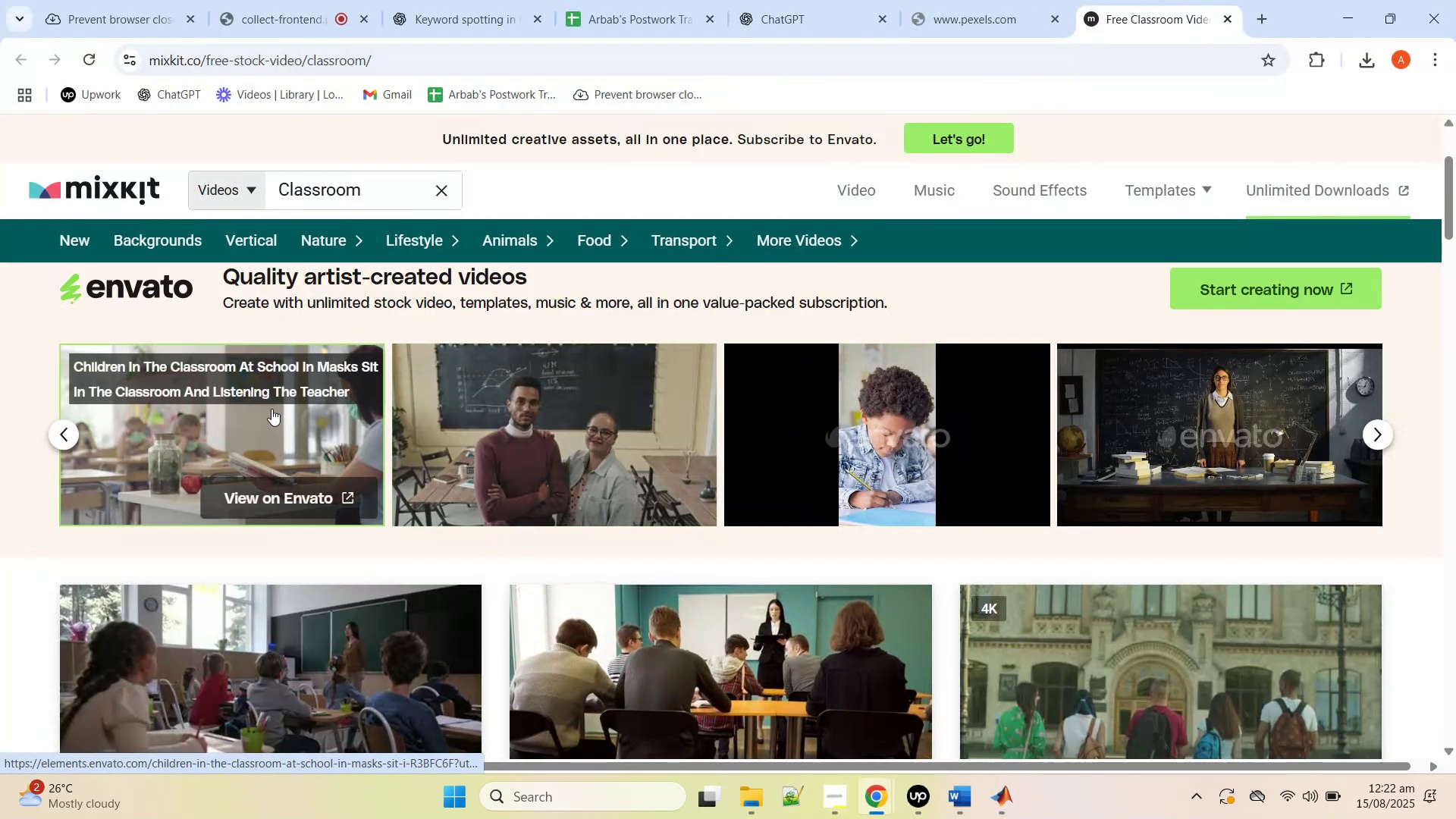 
scroll: coordinate [964, 485], scroll_direction: down, amount: 24.0
 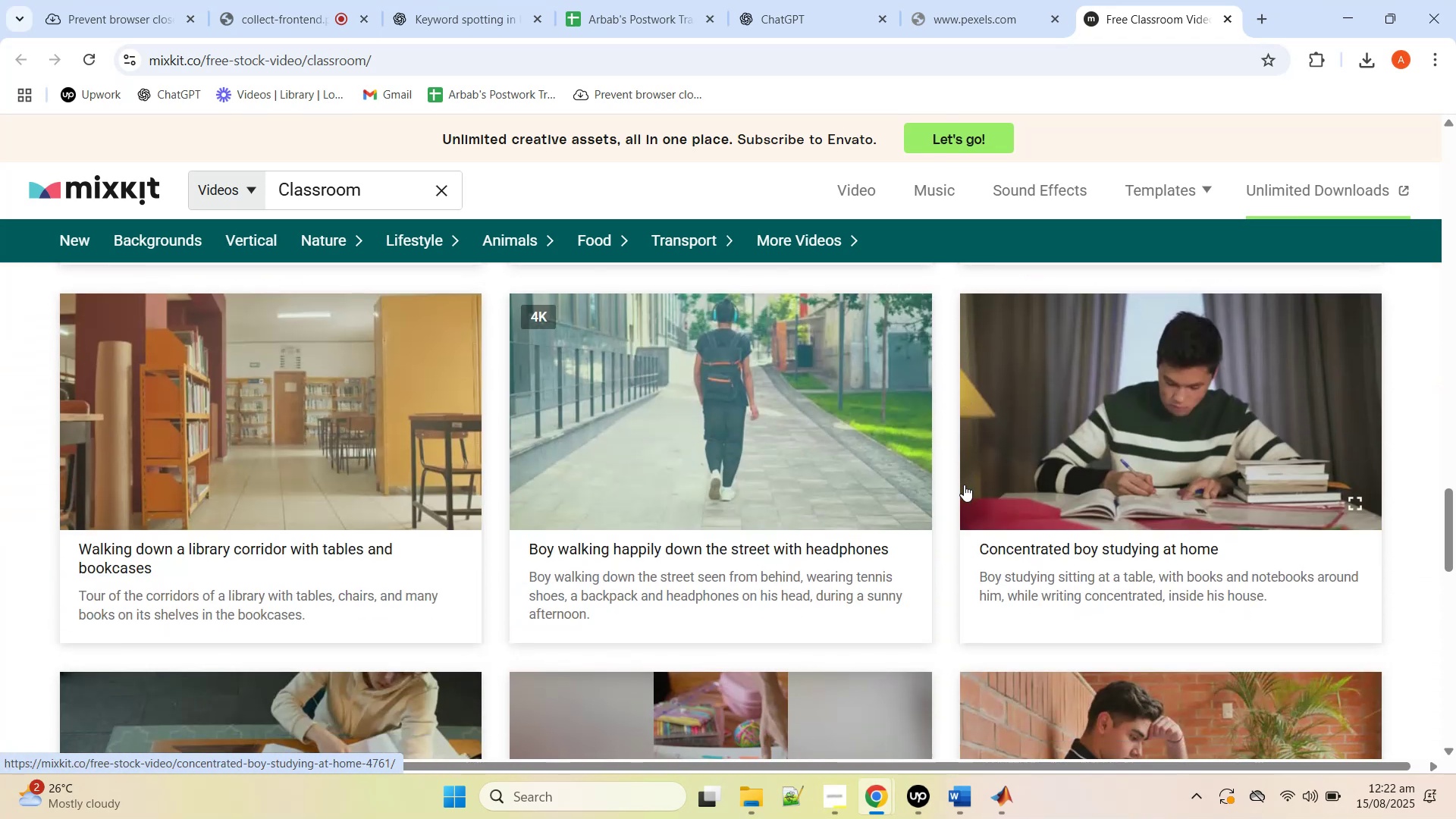 
scroll: coordinate [964, 485], scroll_direction: up, amount: 4.0
 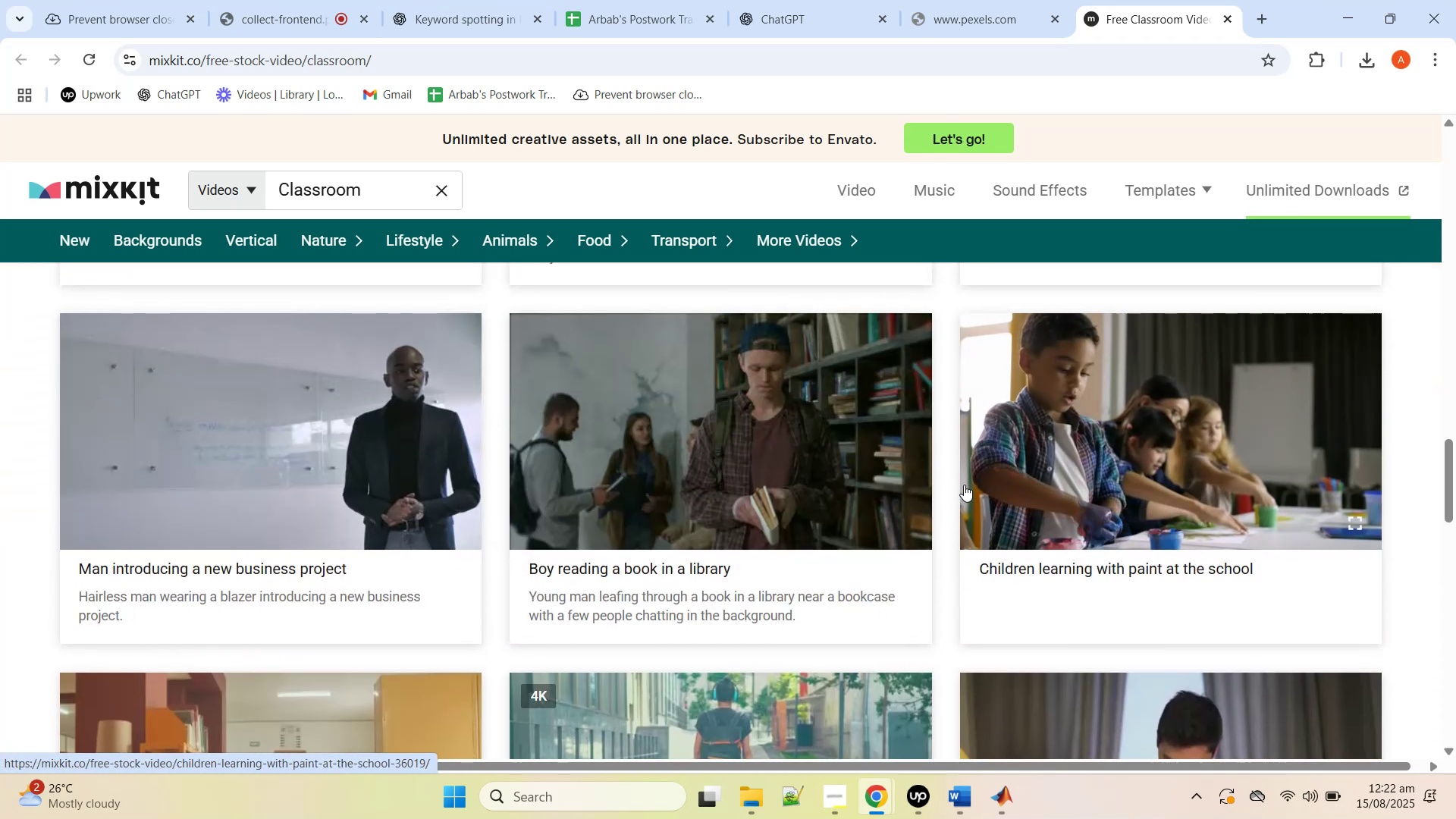 
scroll: coordinate [965, 485], scroll_direction: down, amount: 10.0
 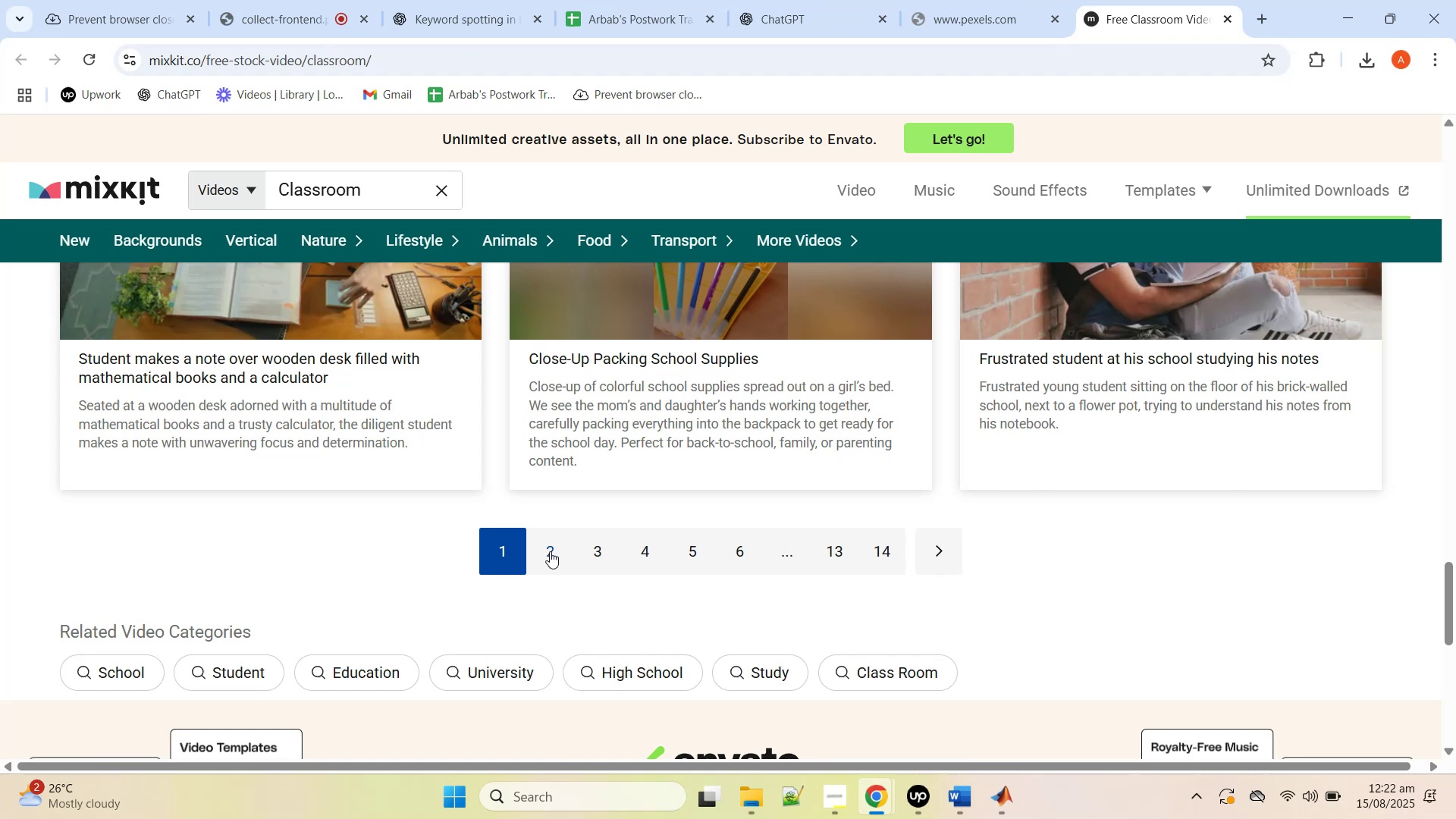 
left_click([542, 549])
 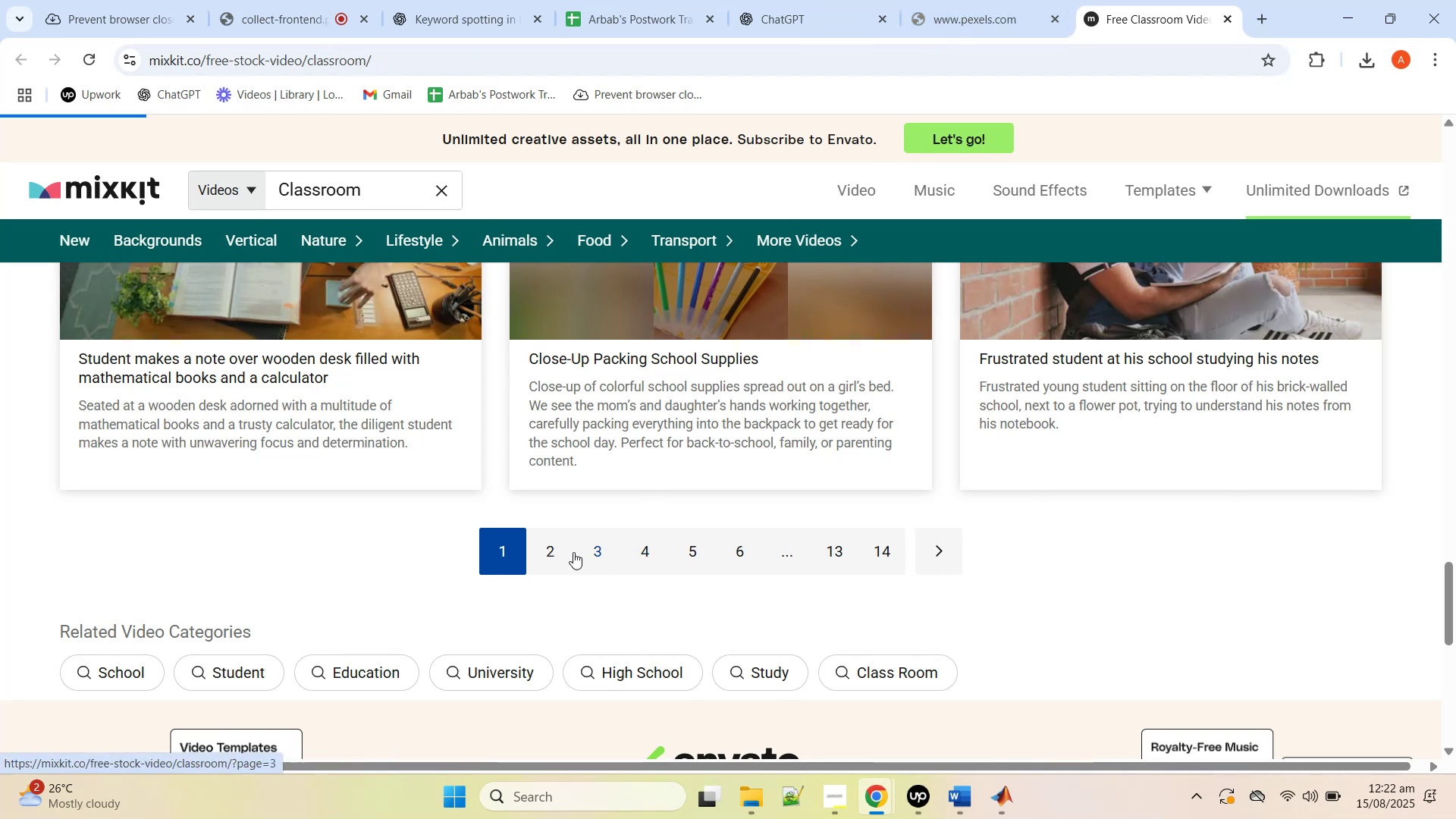 
left_click([559, 547])
 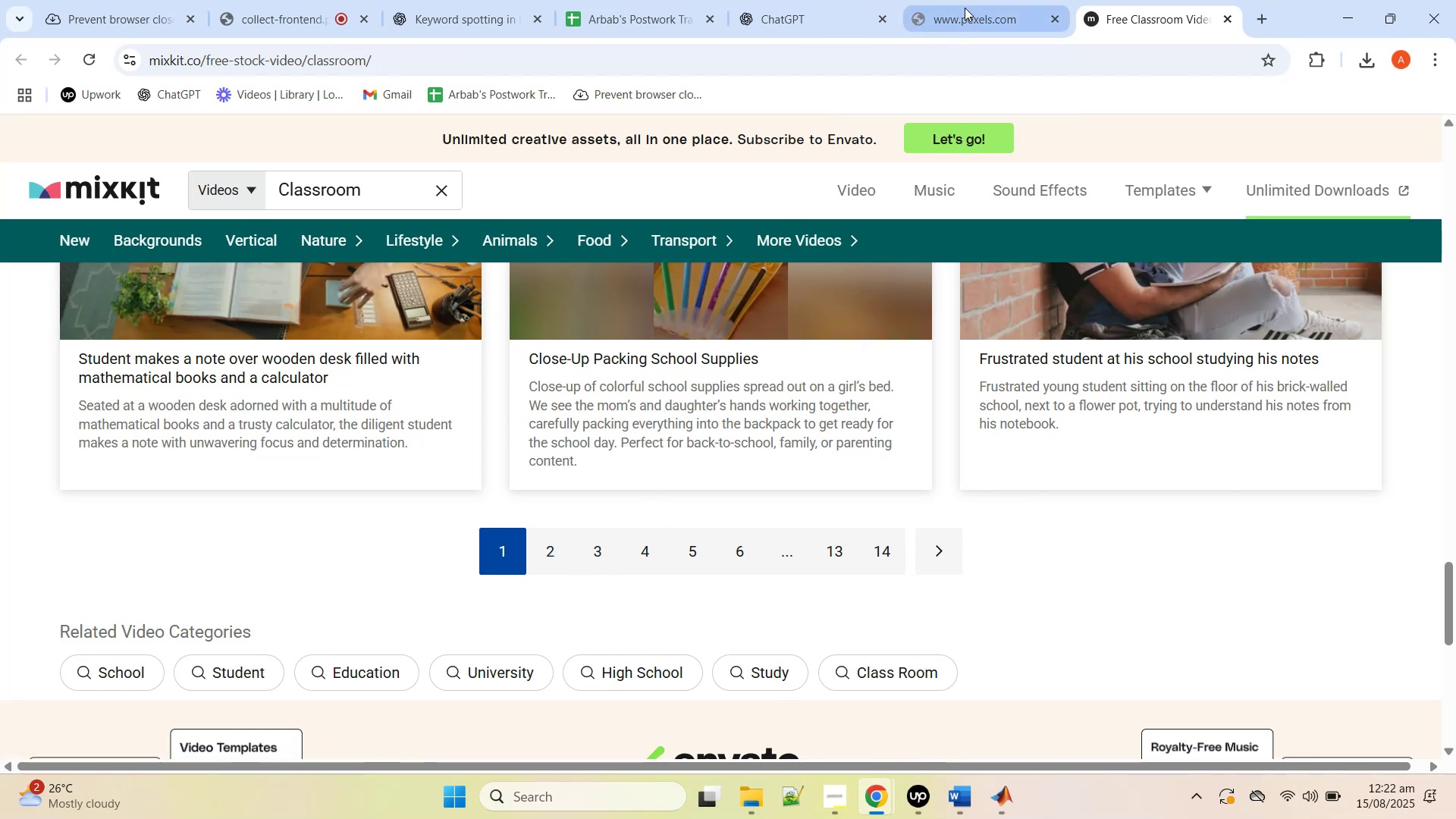 
left_click([965, 8])
 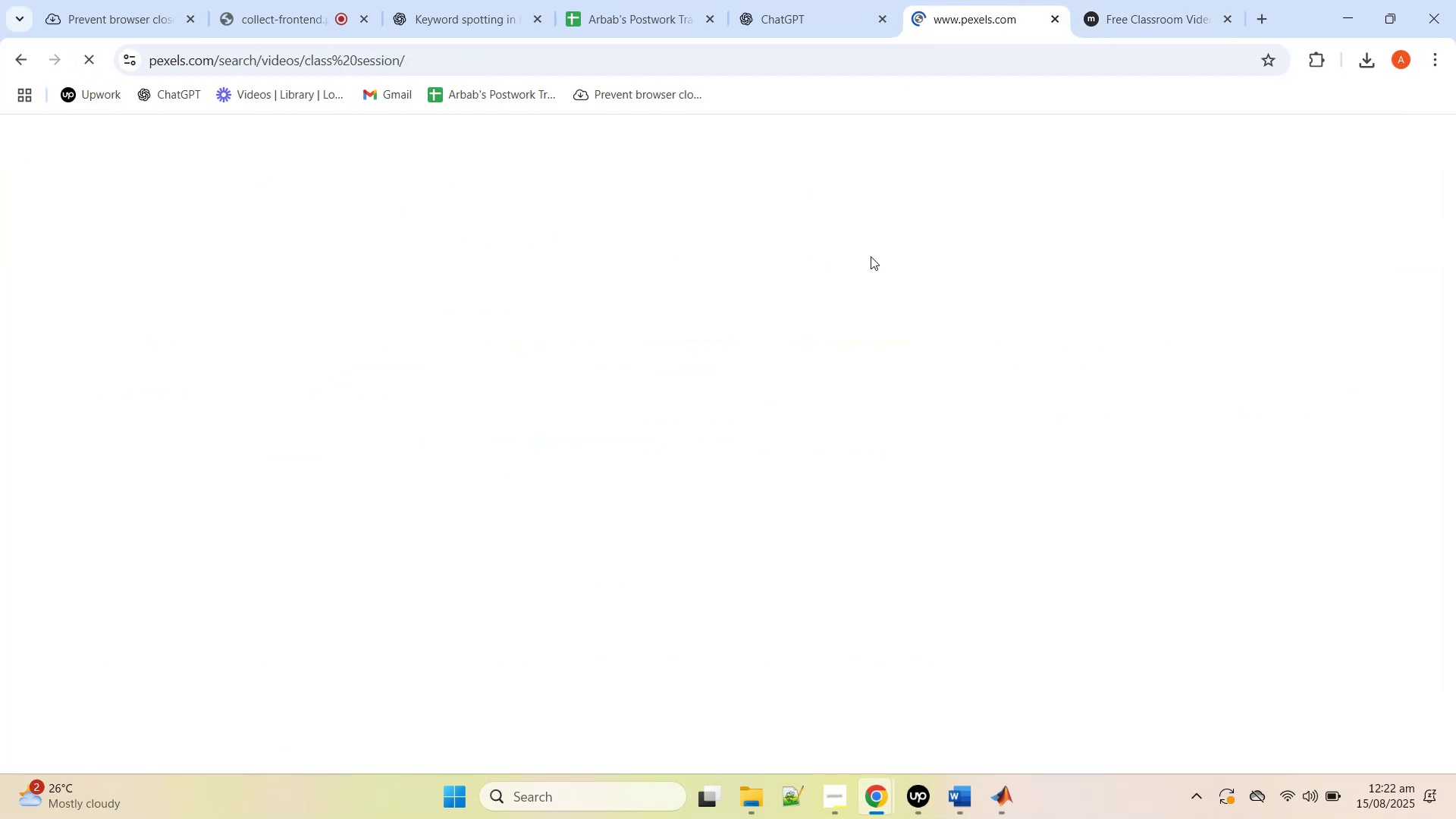 
wait(9.13)
 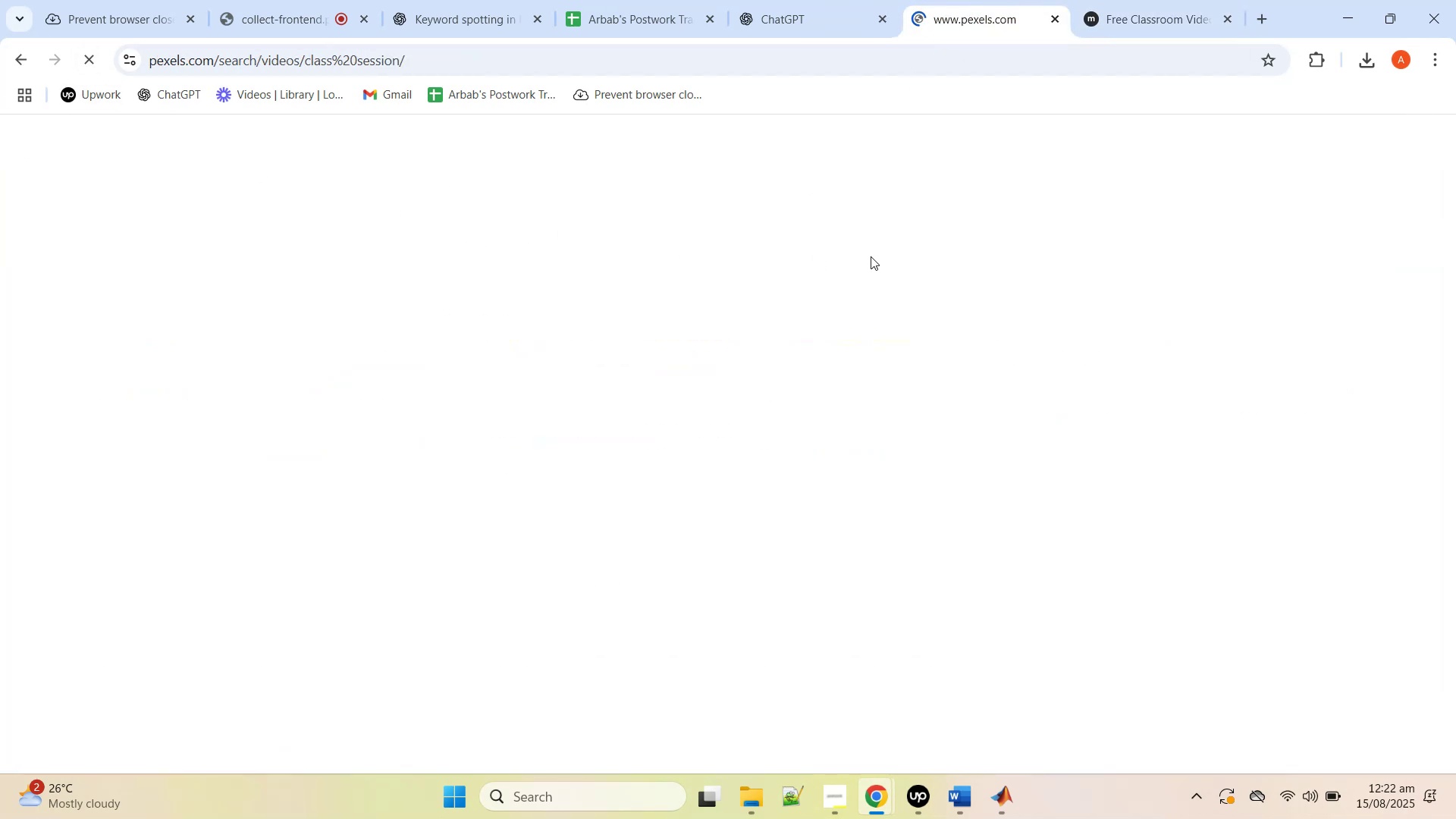 
left_click([1165, 2])
 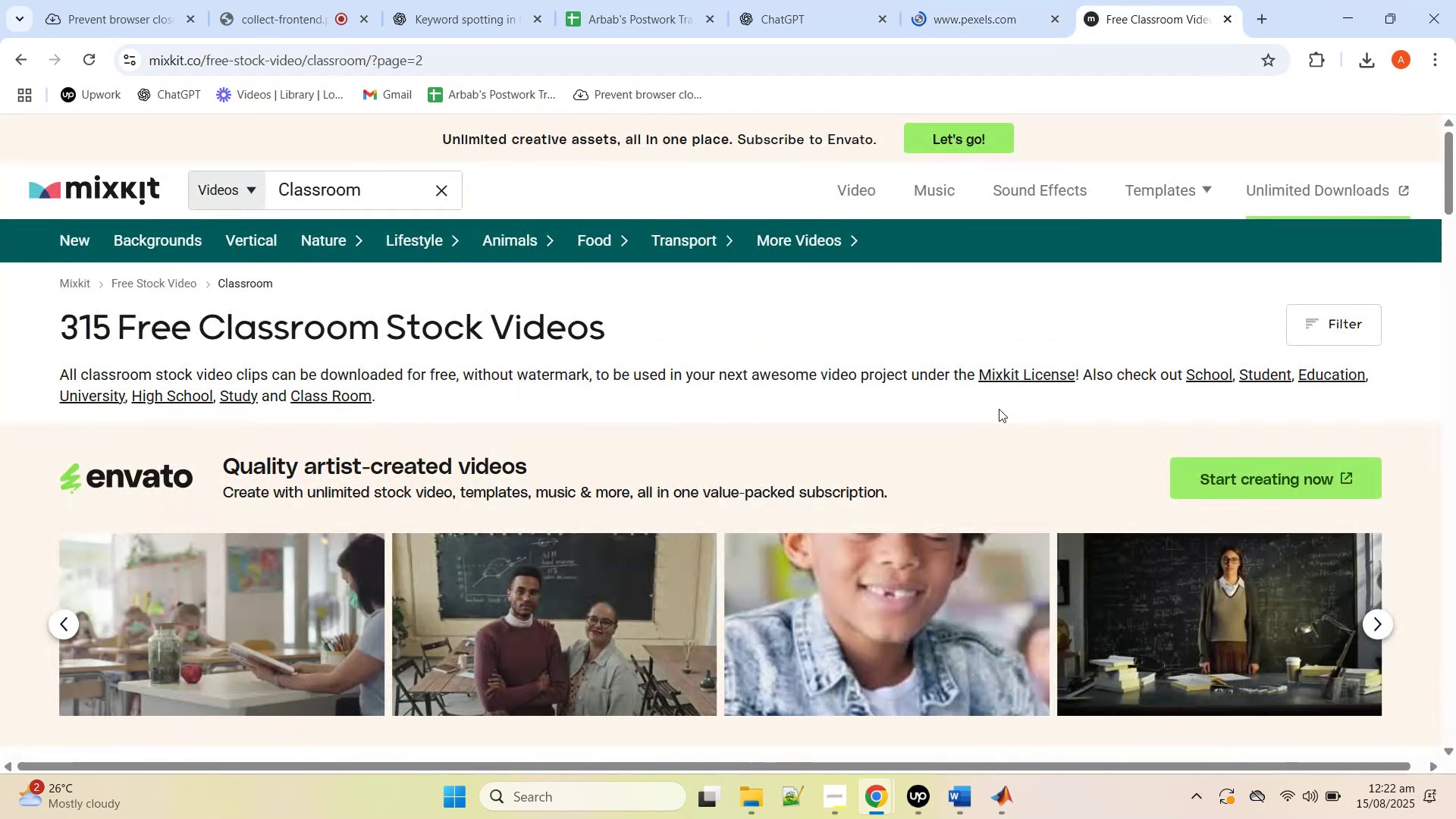 
scroll: coordinate [1003, 406], scroll_direction: down, amount: 22.0
 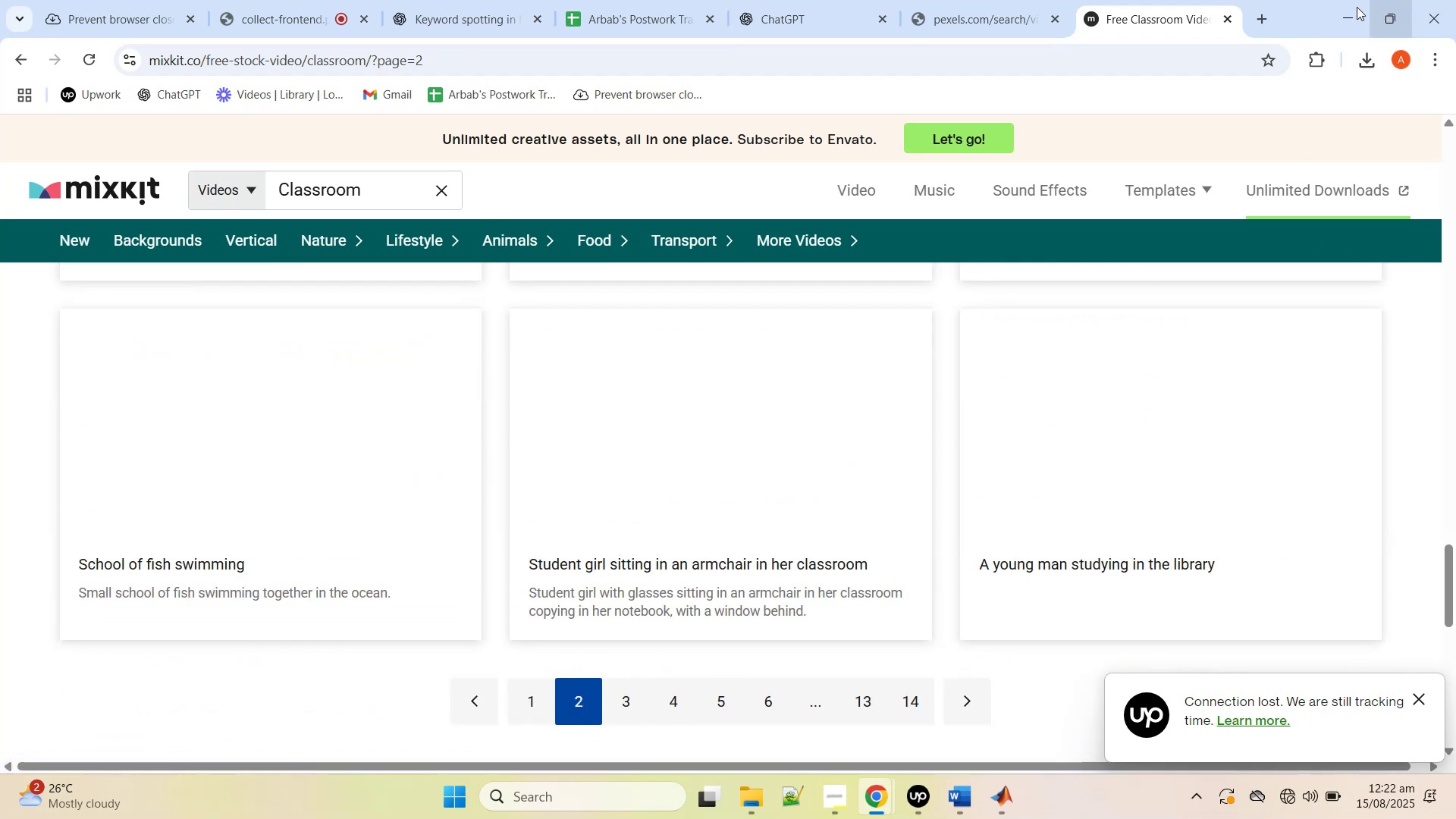 
left_click([1350, 4])
 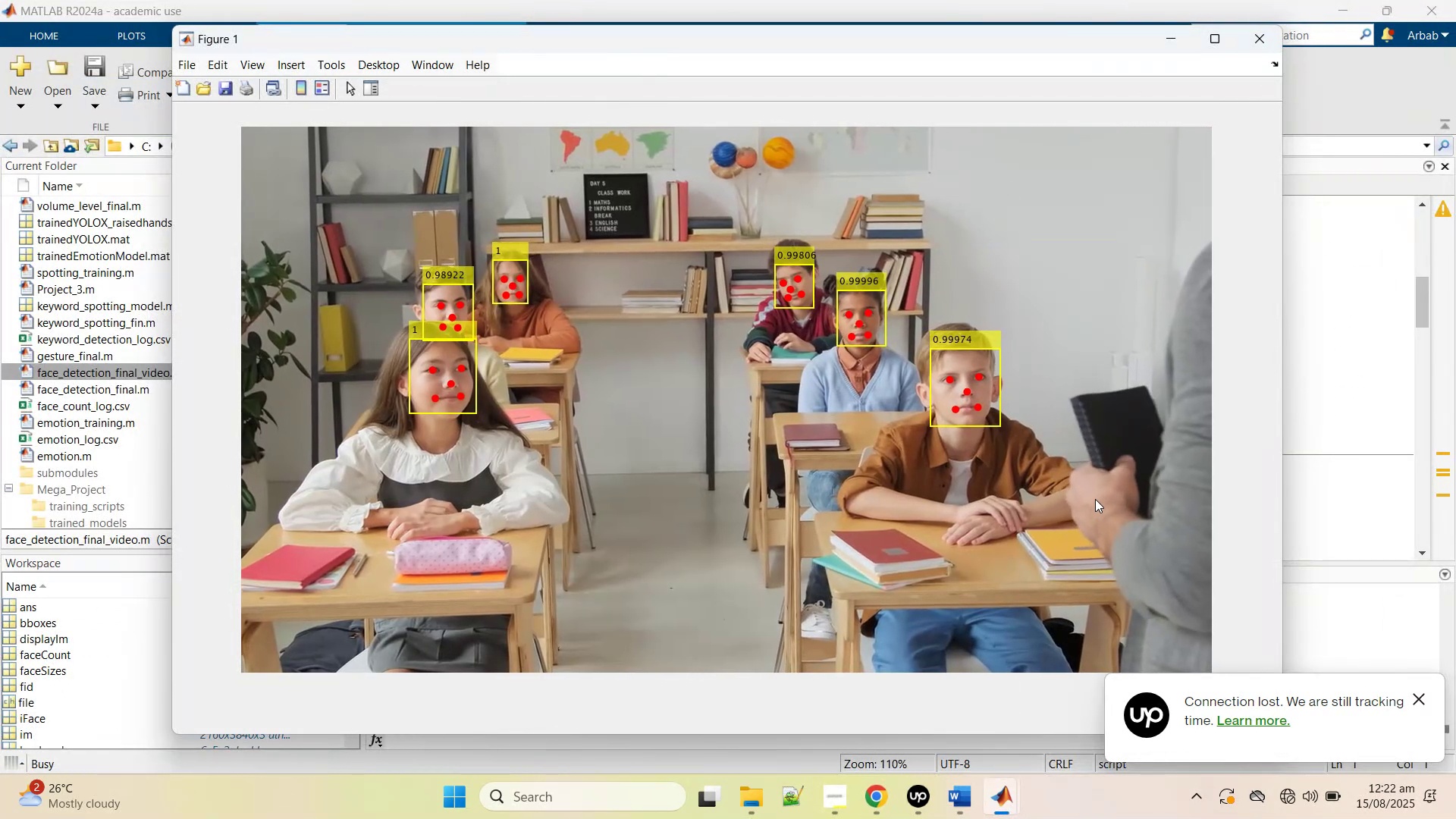 
wait(8.72)
 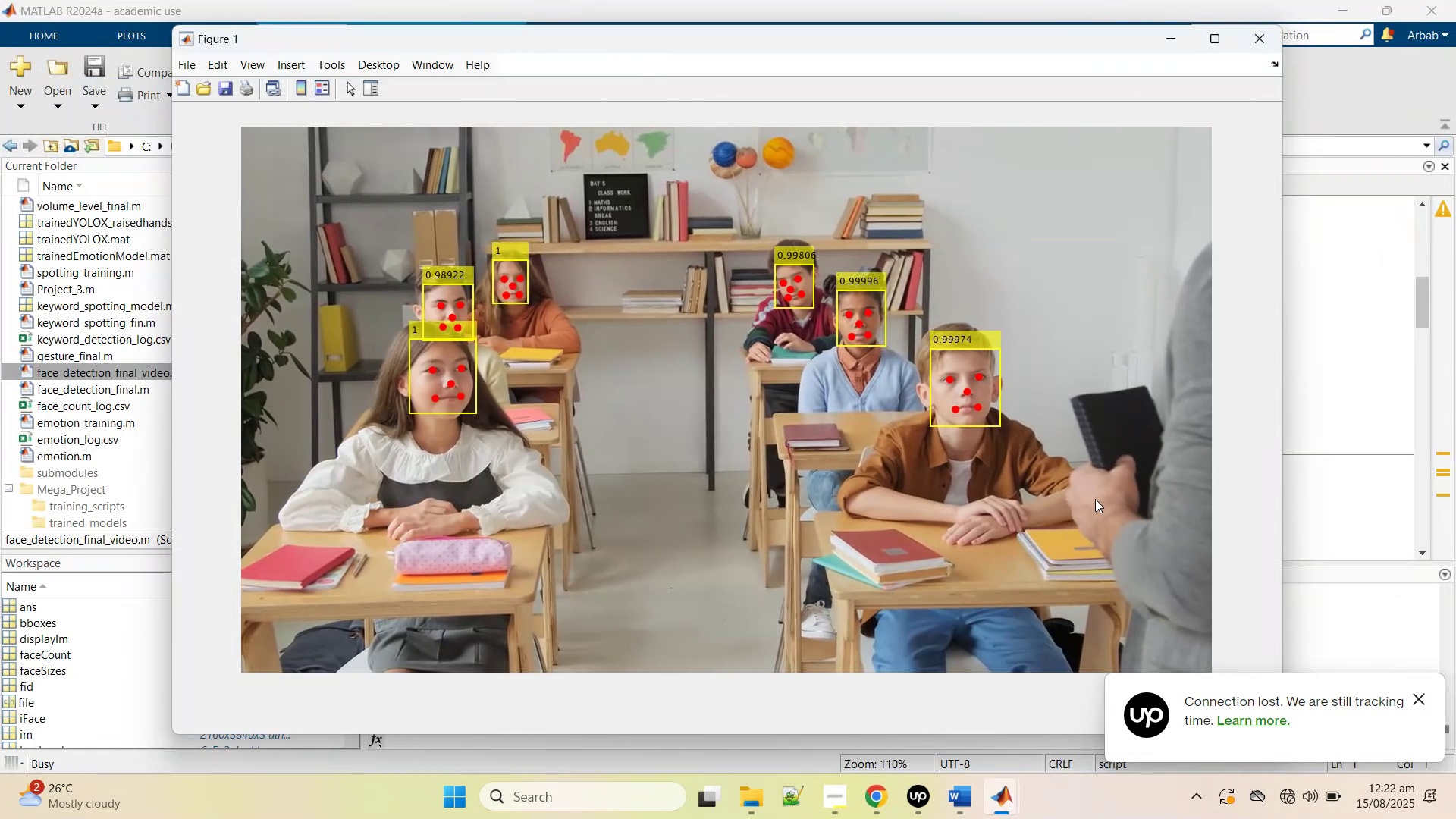 
left_click([127, 452])
 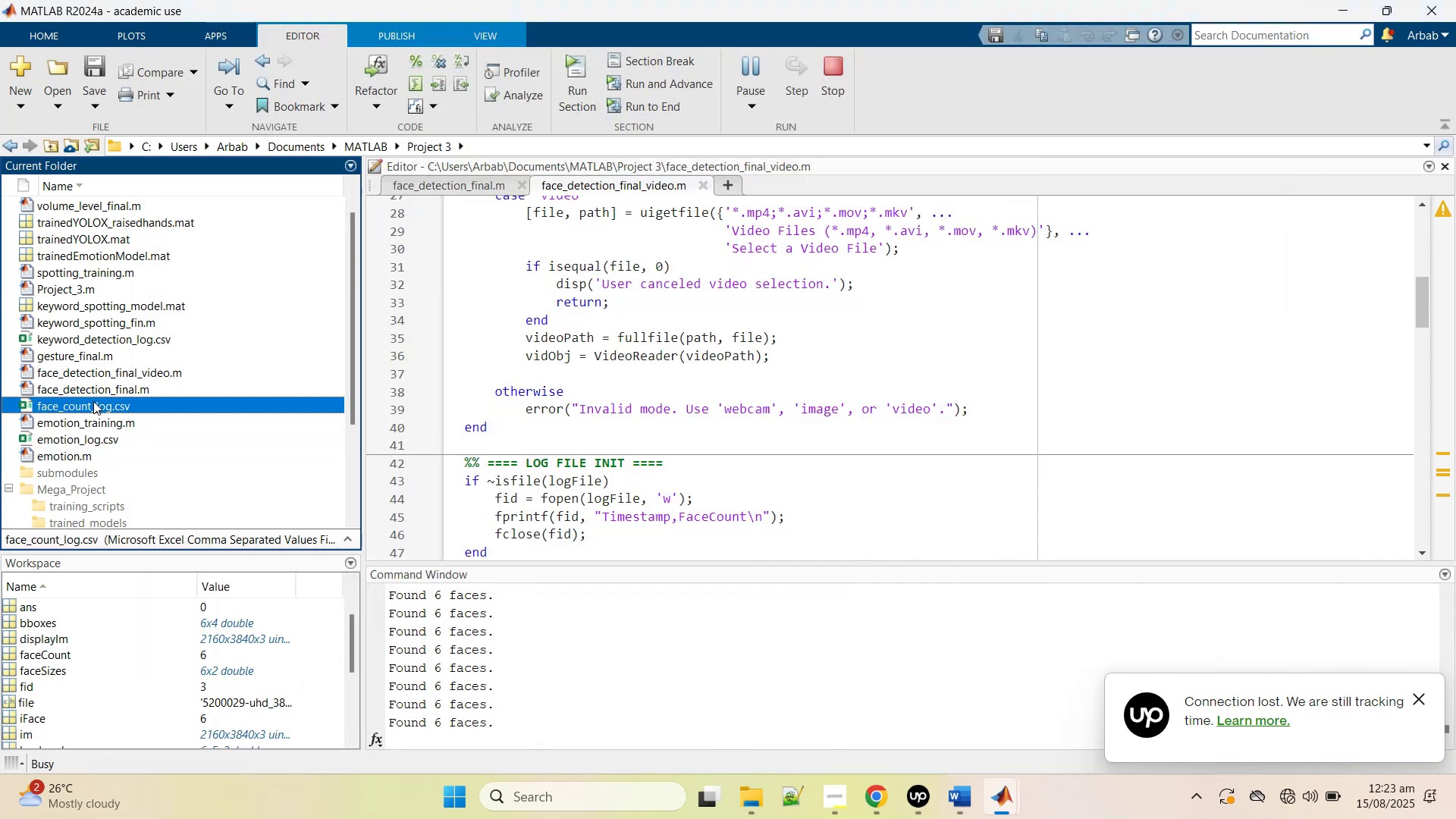 
double_click([93, 401])
 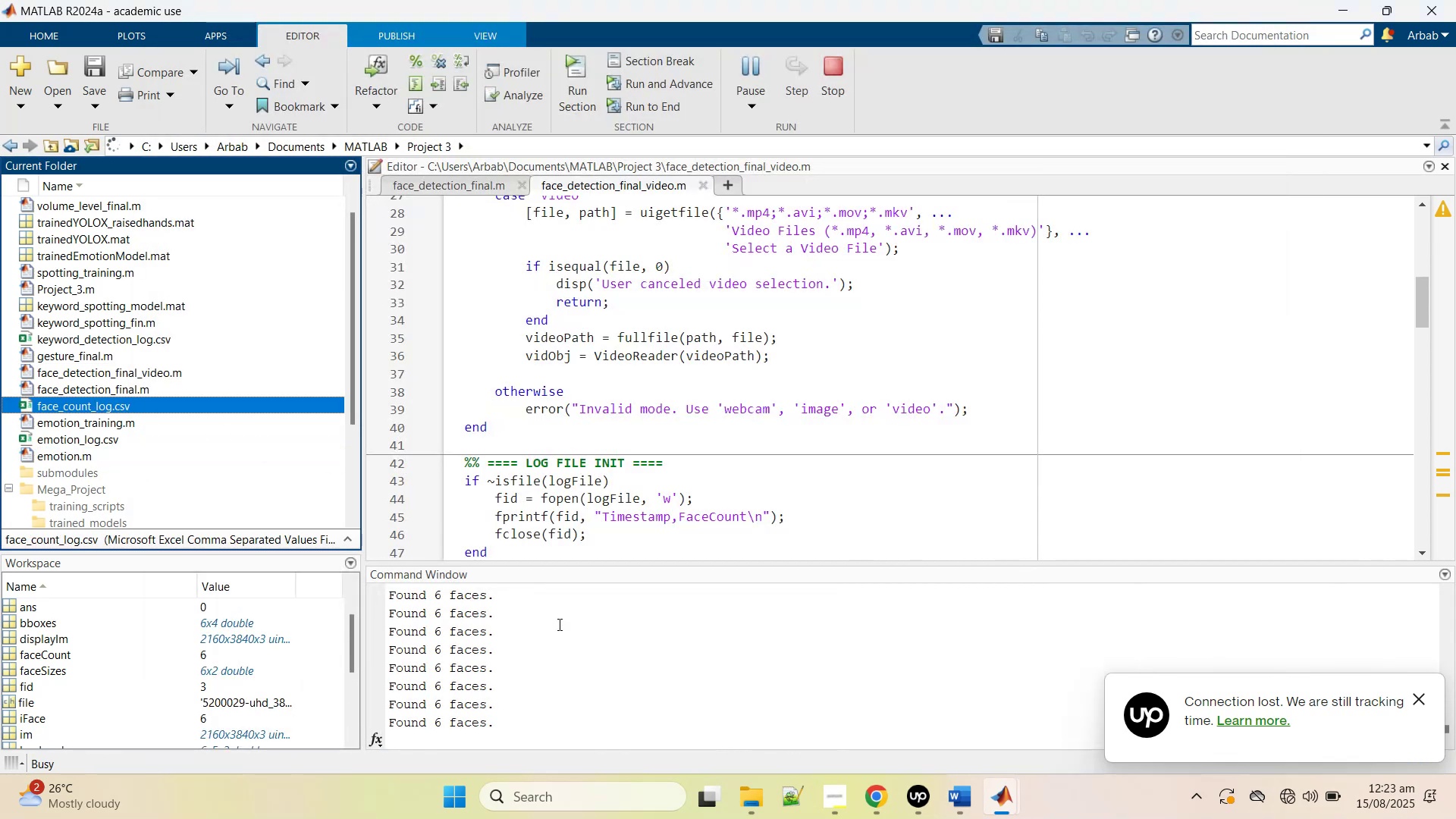 
left_click([554, 695])
 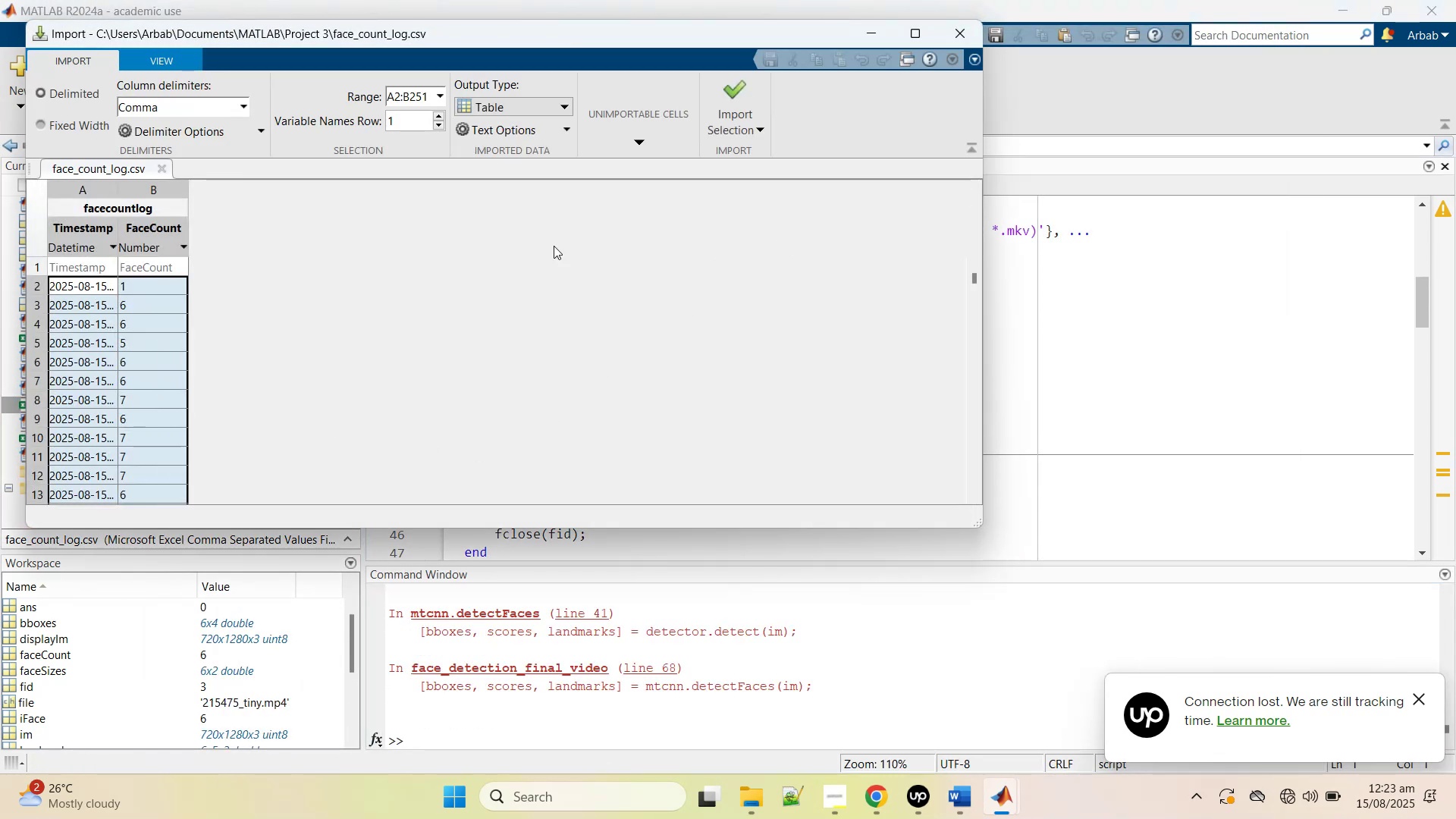 
scroll: coordinate [120, 410], scroll_direction: down, amount: 64.0
 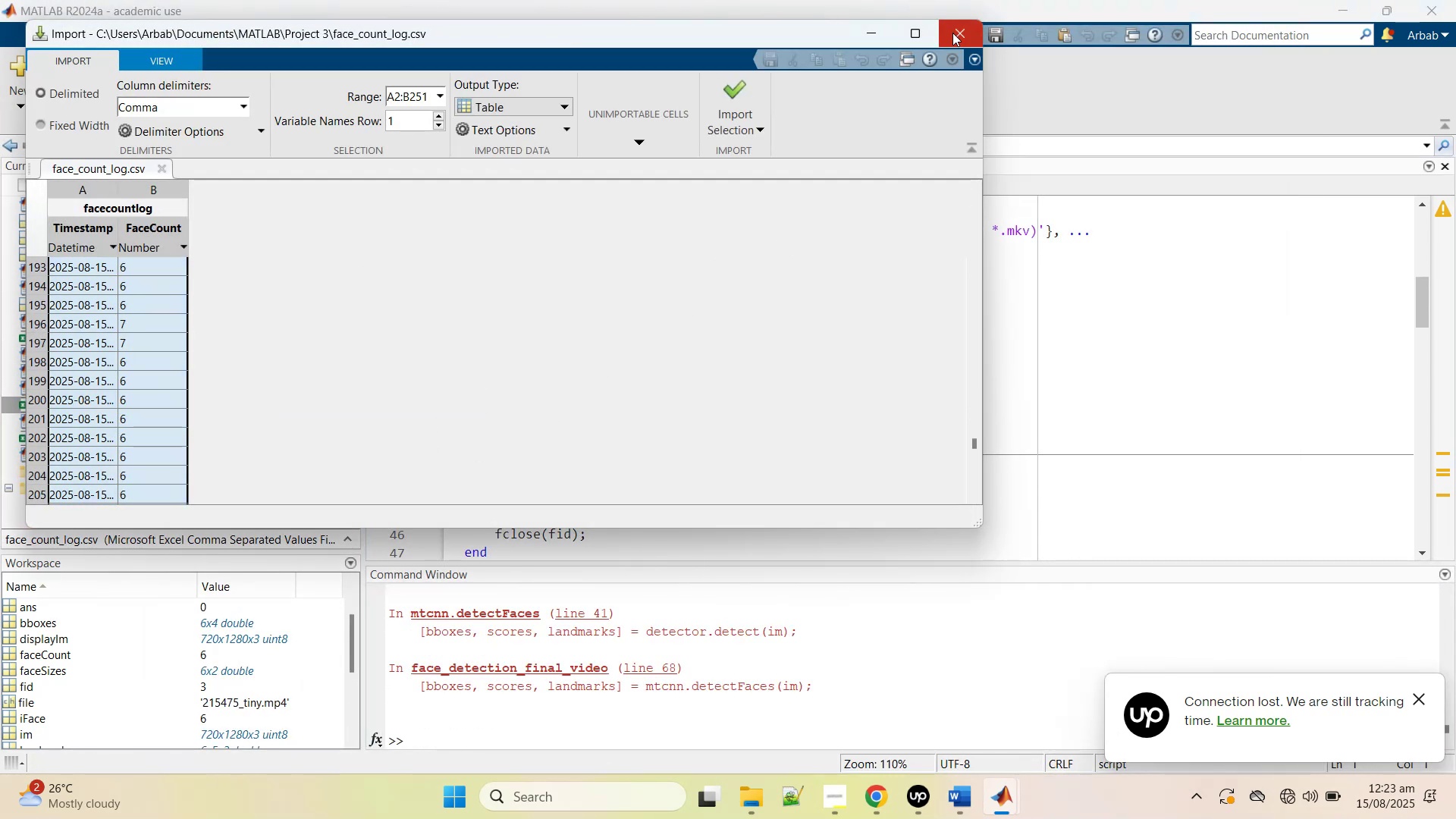 
left_click([956, 33])
 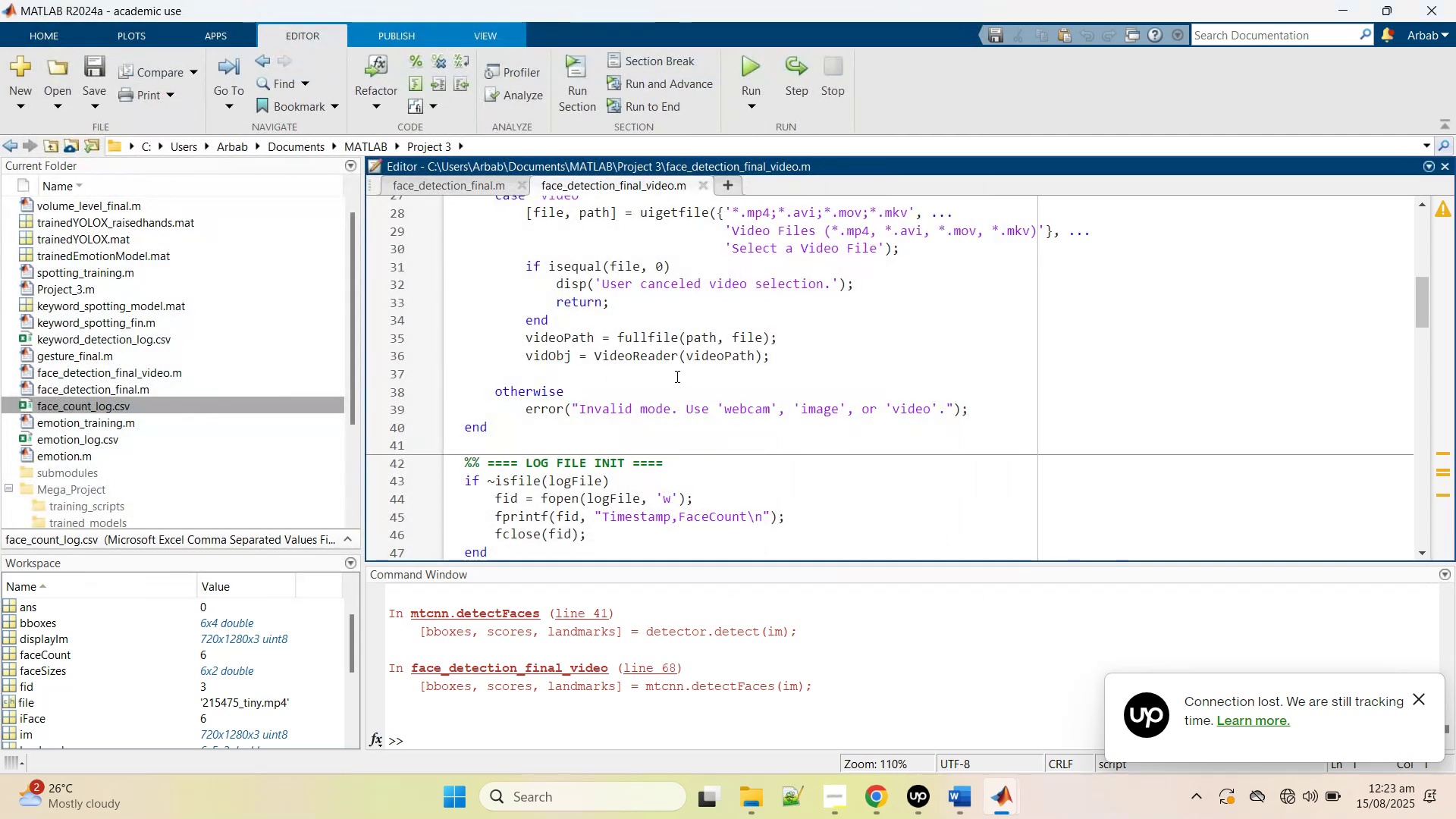 
scroll: coordinate [676, 376], scroll_direction: up, amount: 4.0
 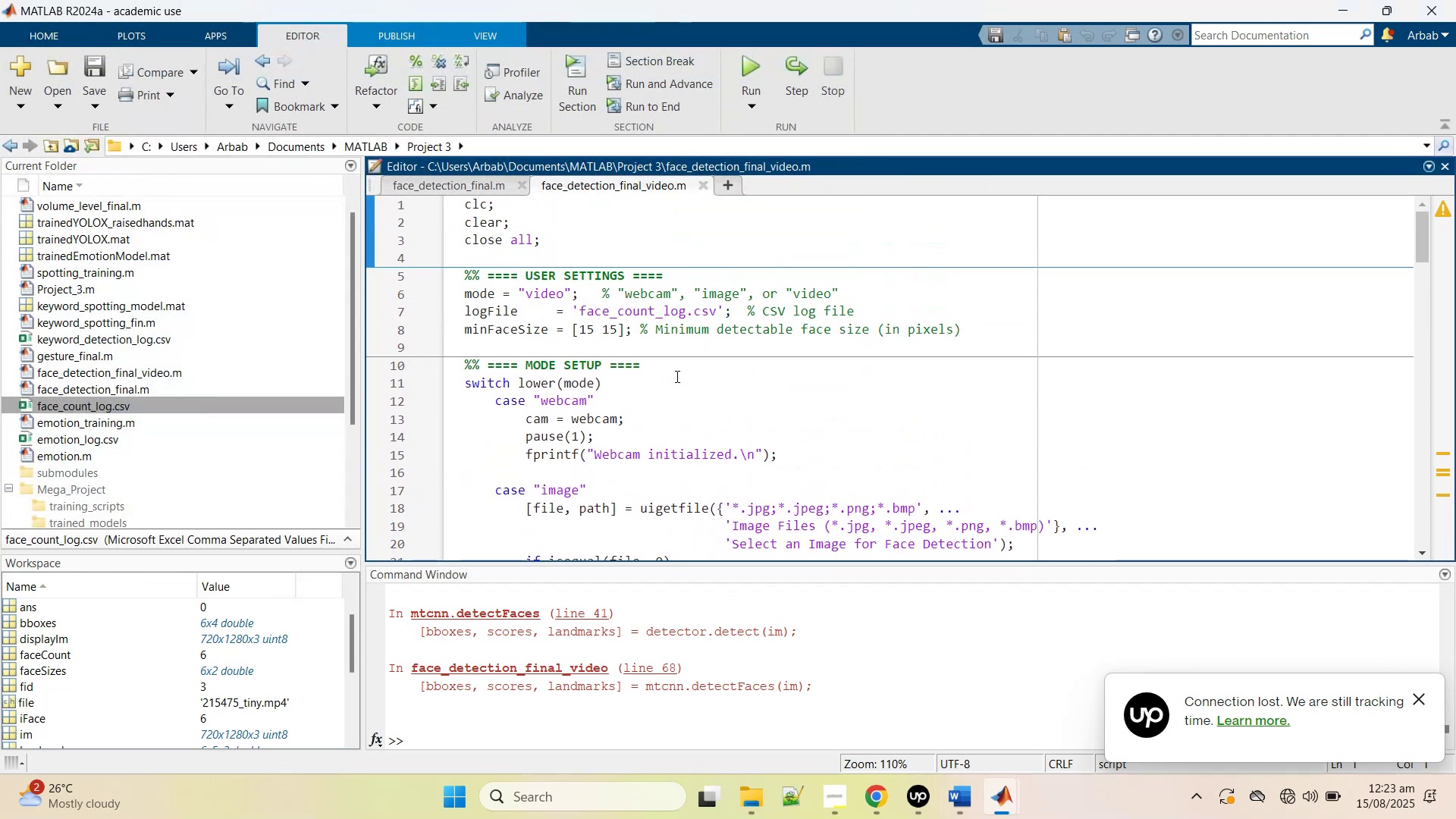 
scroll: coordinate [676, 376], scroll_direction: down, amount: 11.0
 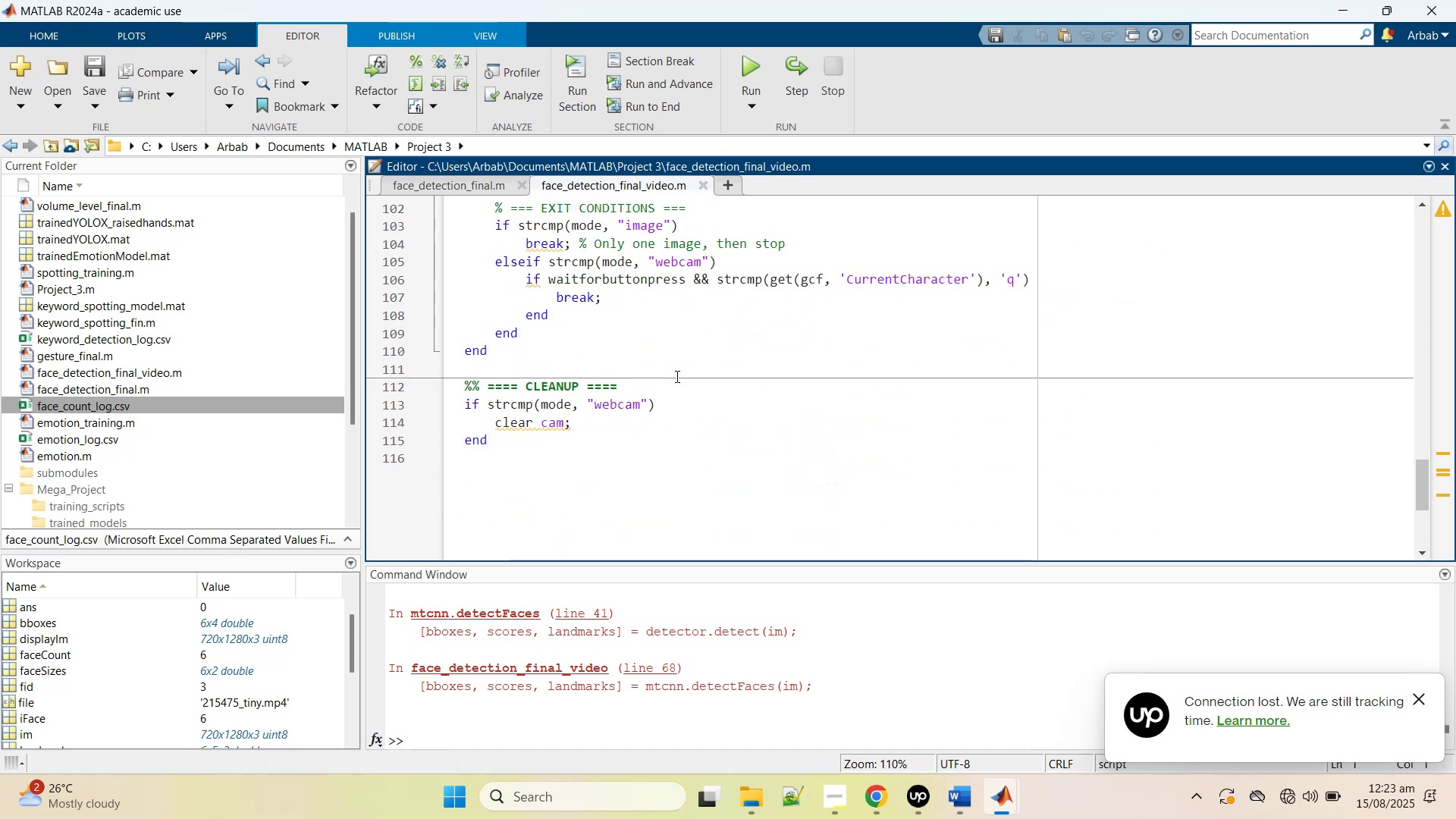 
scroll: coordinate [676, 373], scroll_direction: up, amount: 22.0
 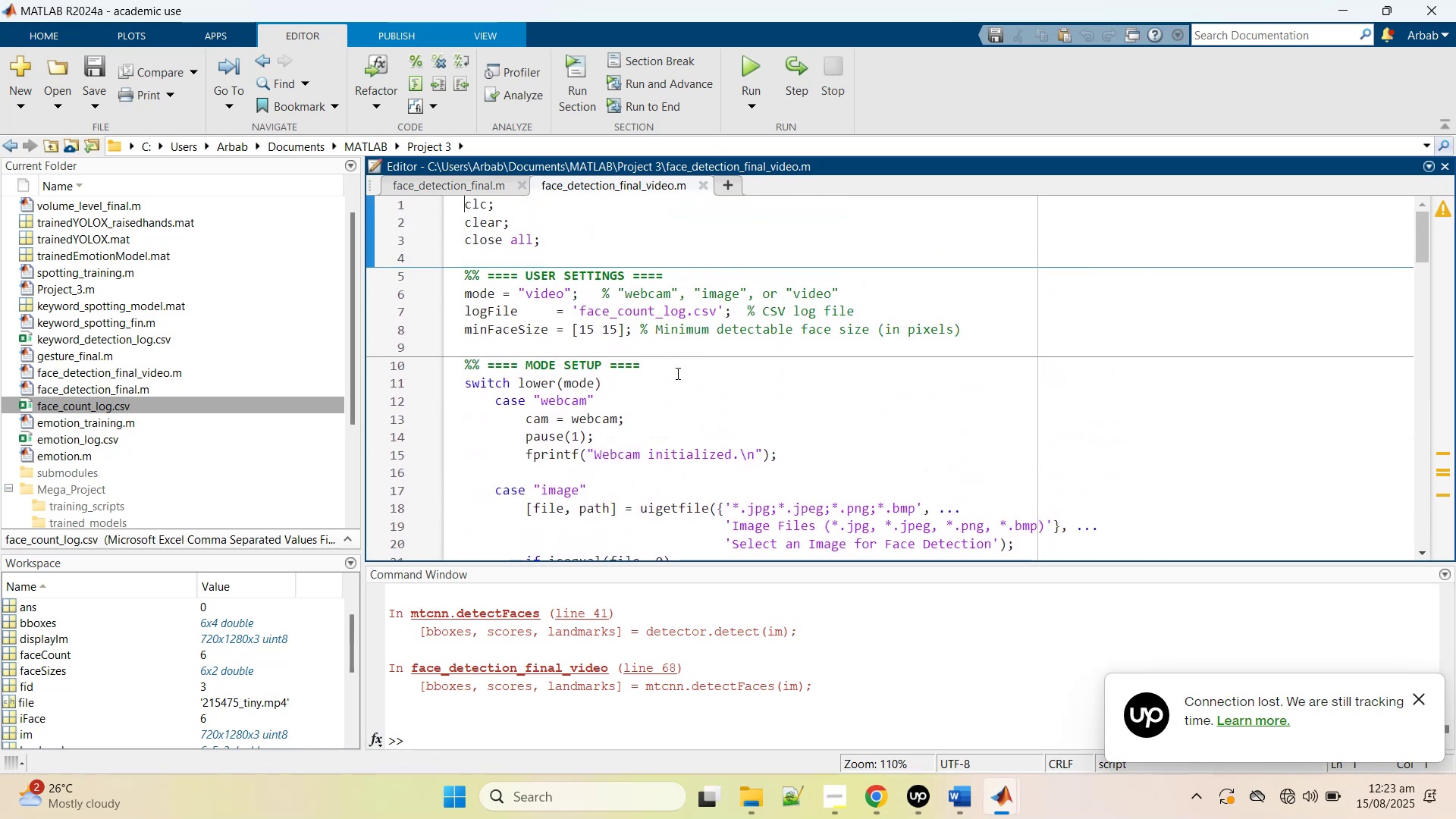 
scroll: coordinate [675, 373], scroll_direction: down, amount: 7.0
 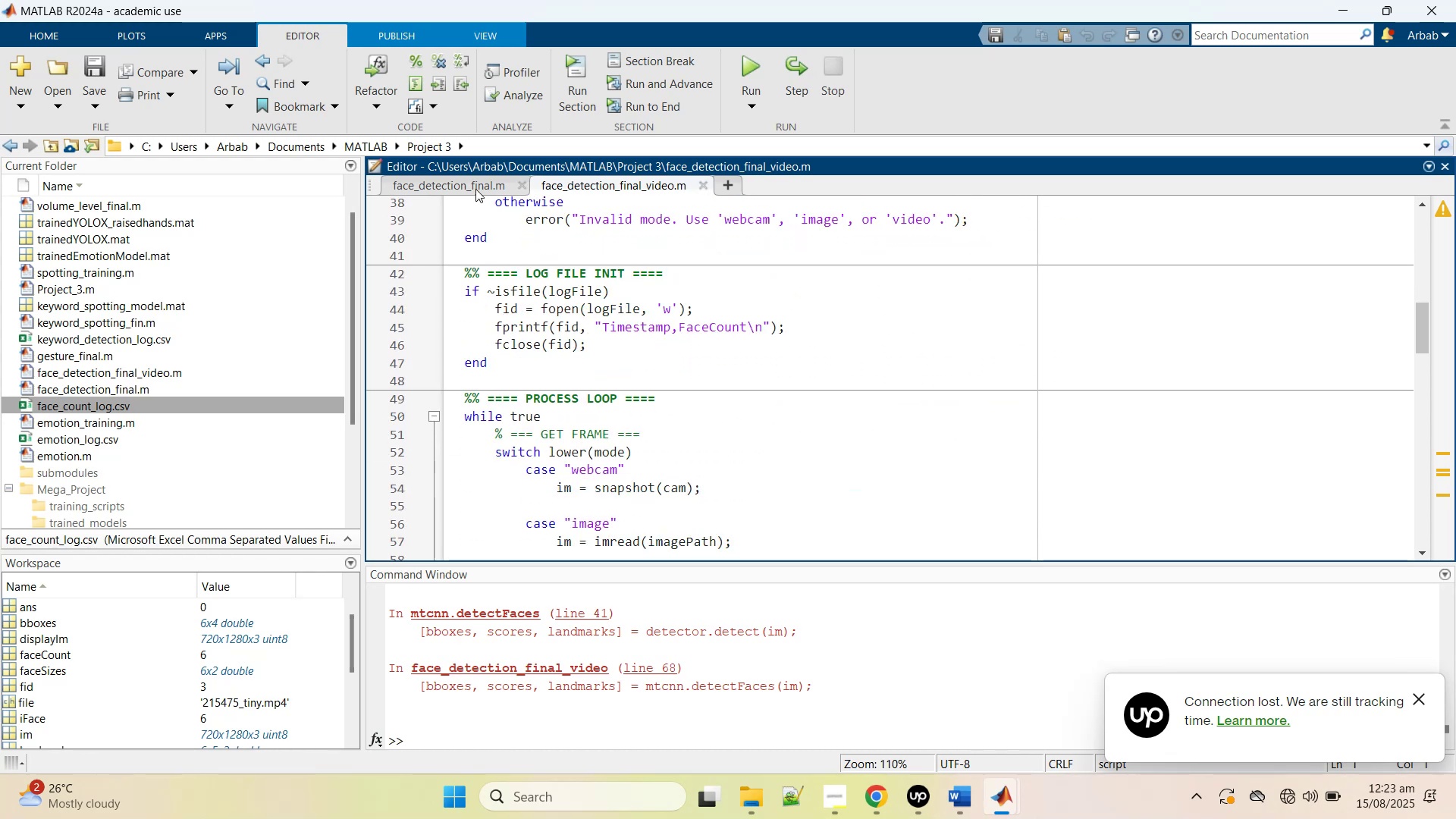 
left_click([460, 182])
 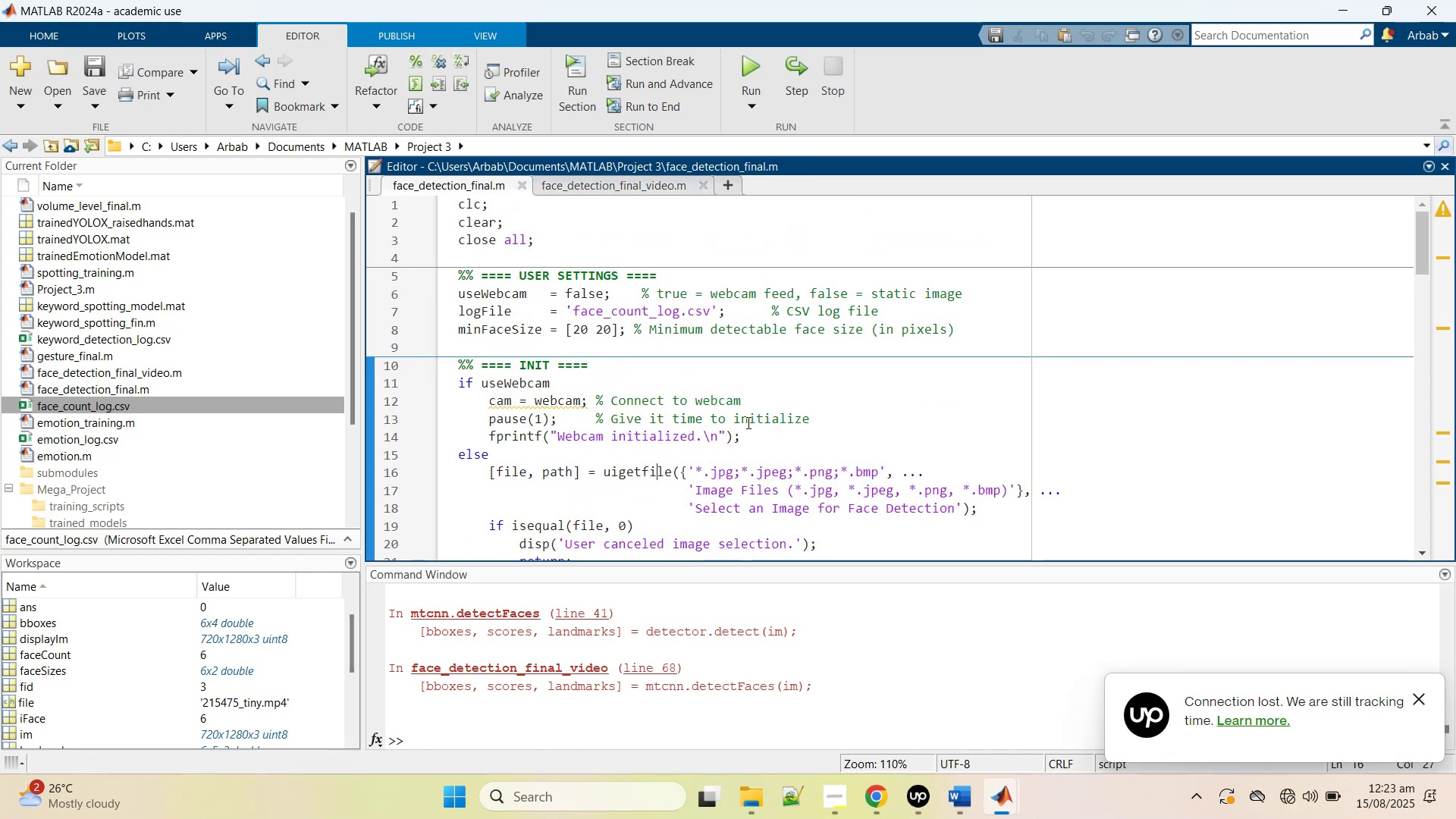 
scroll: coordinate [746, 420], scroll_direction: down, amount: 13.0
 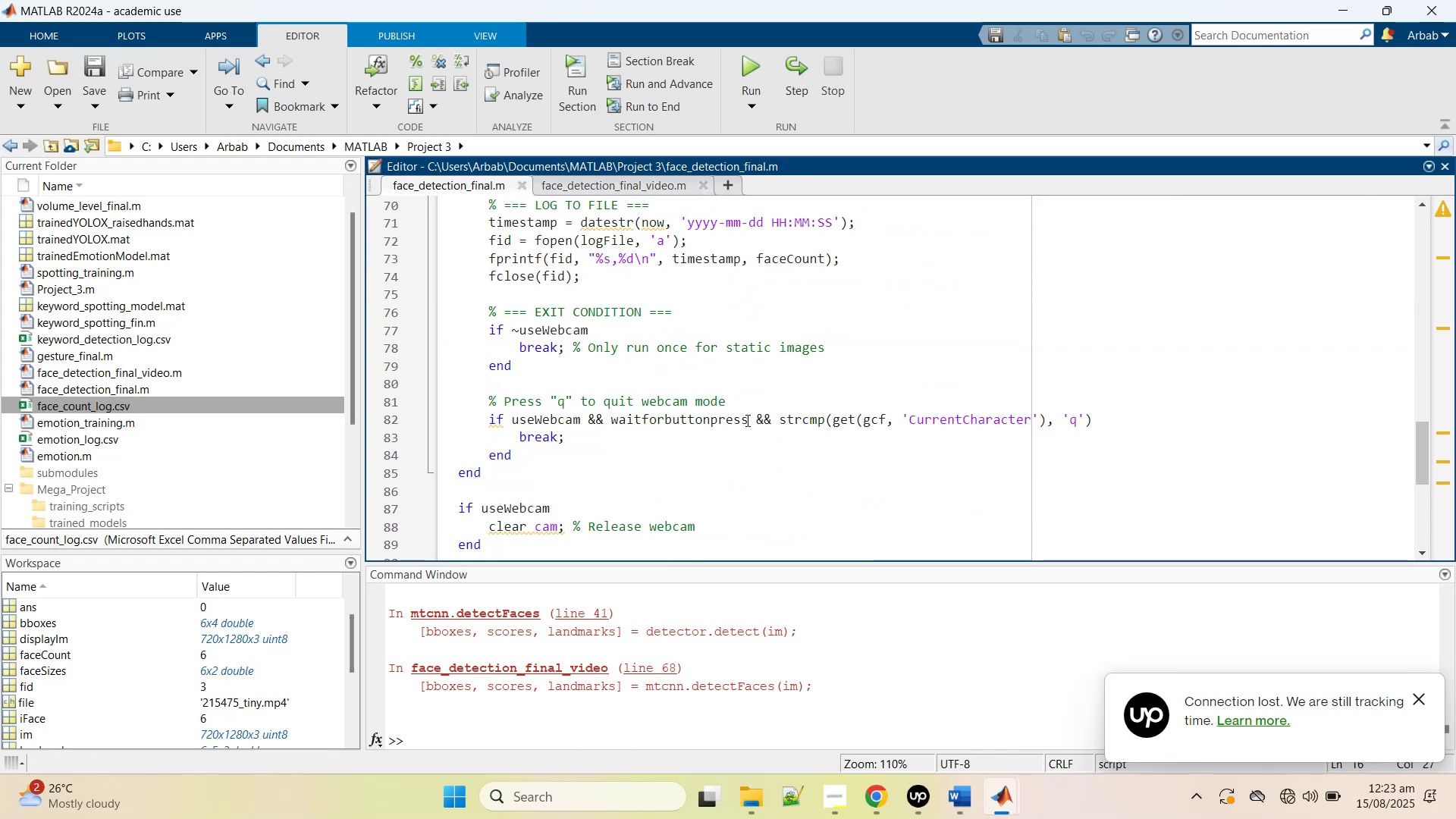 
scroll: coordinate [761, 445], scroll_direction: up, amount: 27.0
 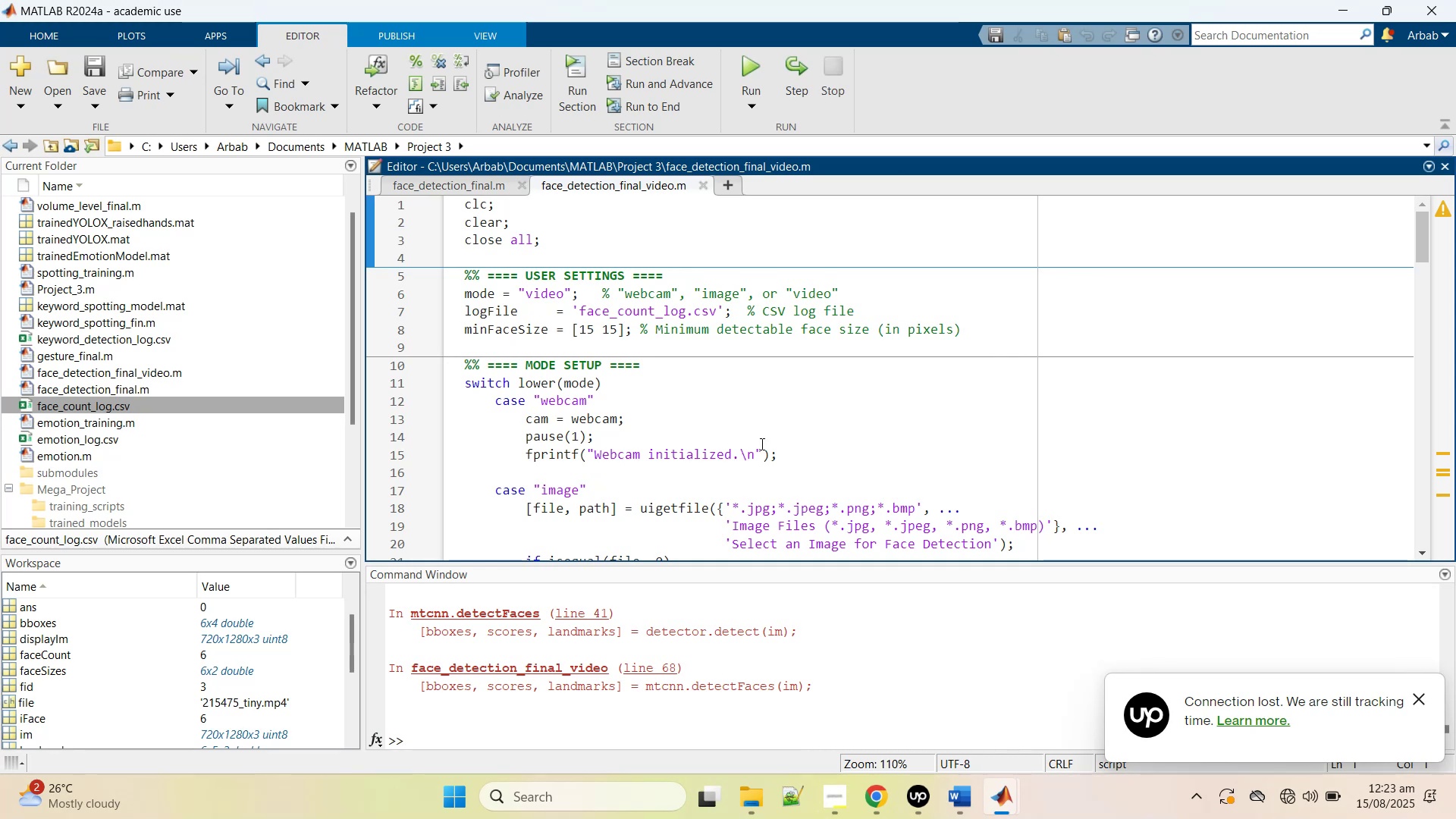 
scroll: coordinate [761, 444], scroll_direction: down, amount: 2.0
 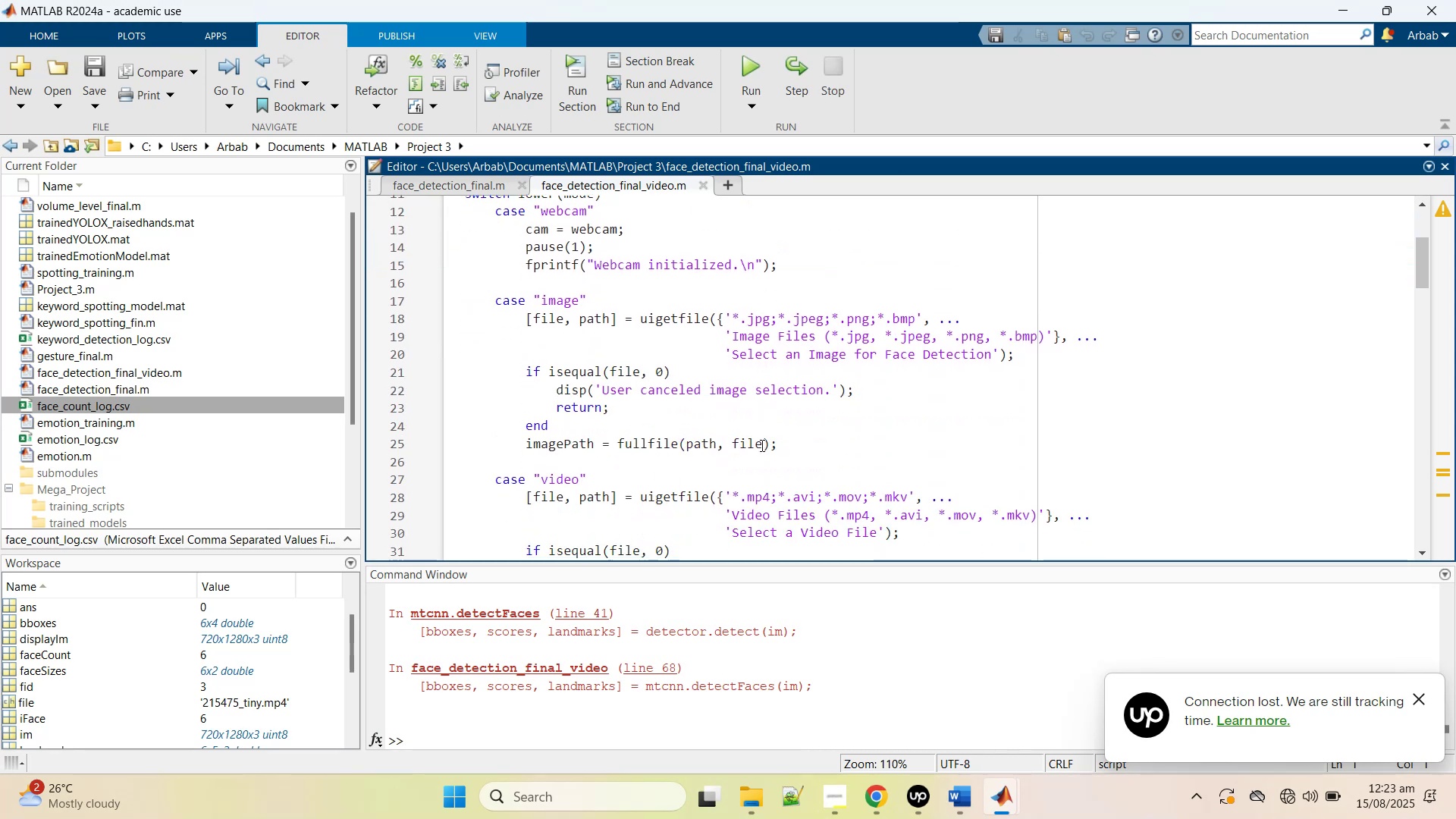 
scroll: coordinate [761, 441], scroll_direction: up, amount: 4.0
 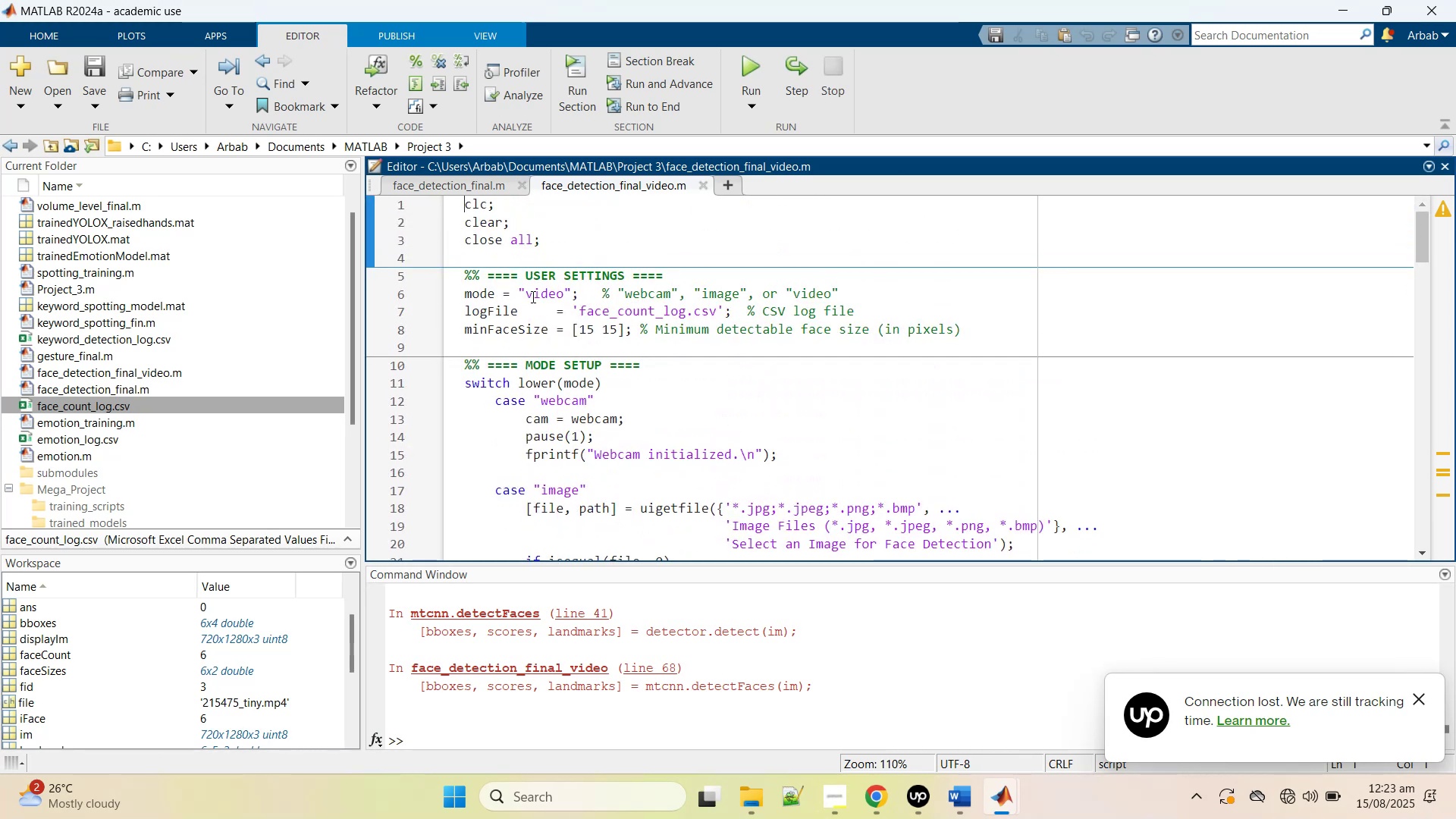 
double_click([532, 297])
 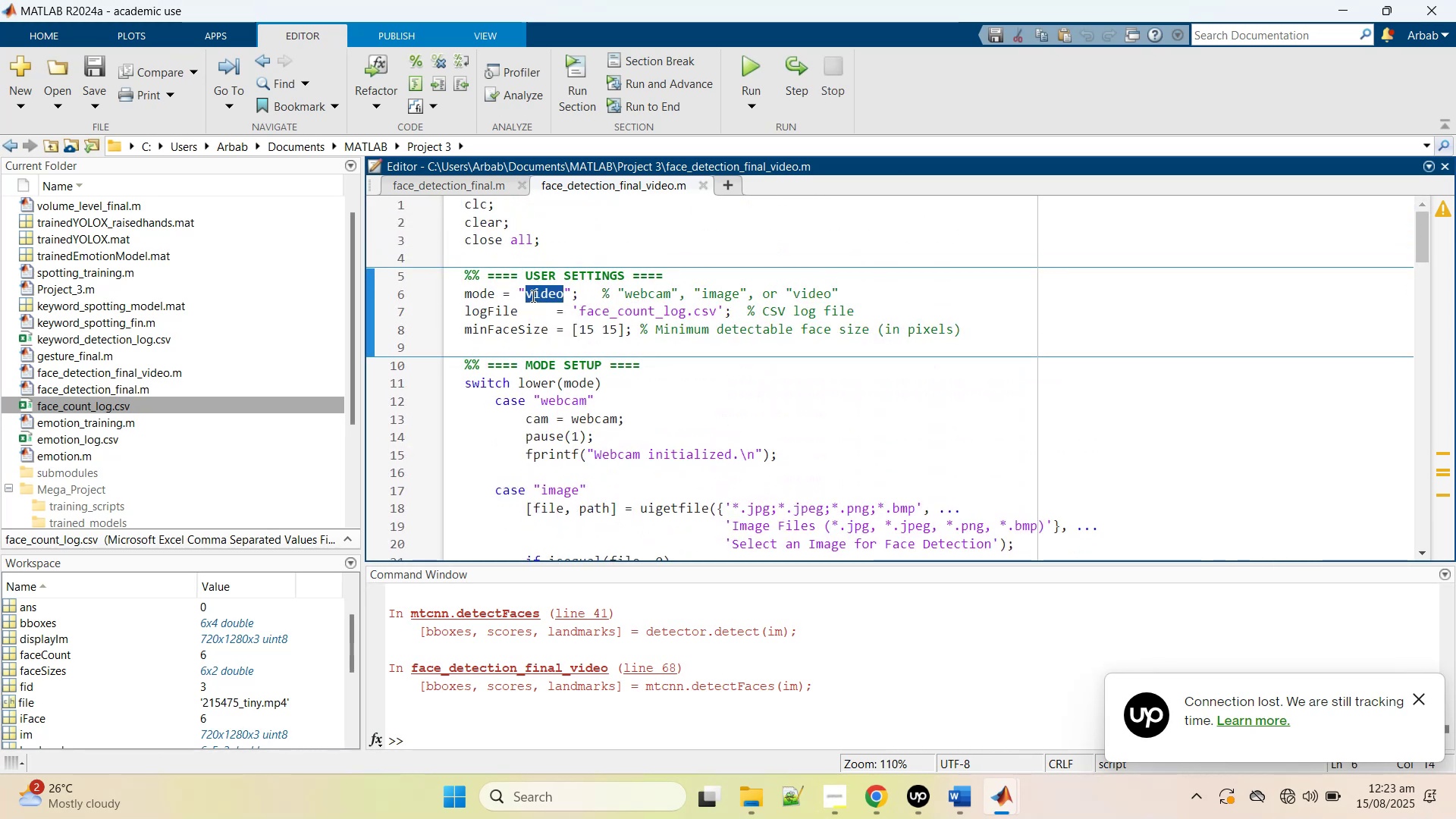 
type(image)
 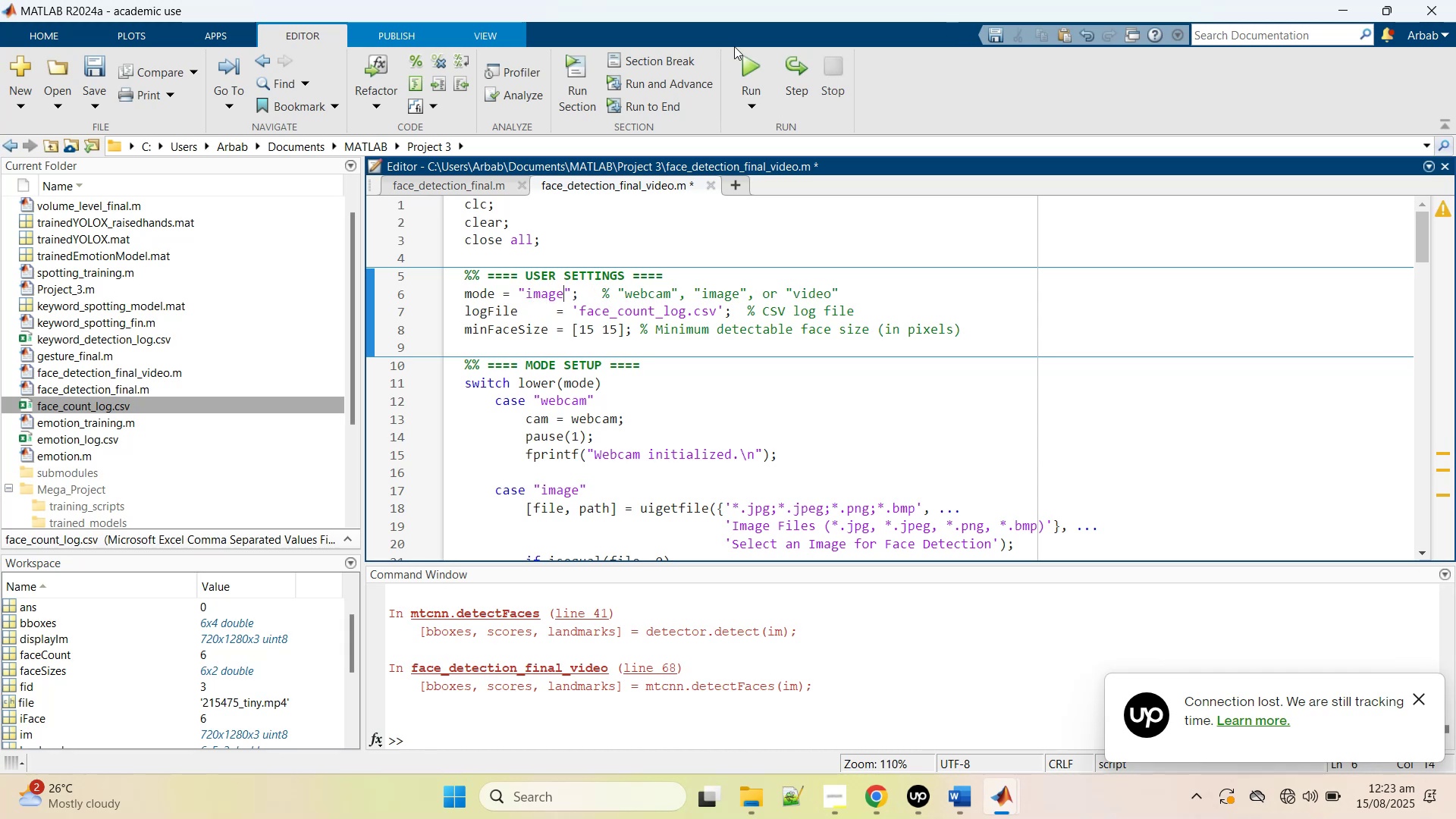 
left_click([741, 67])
 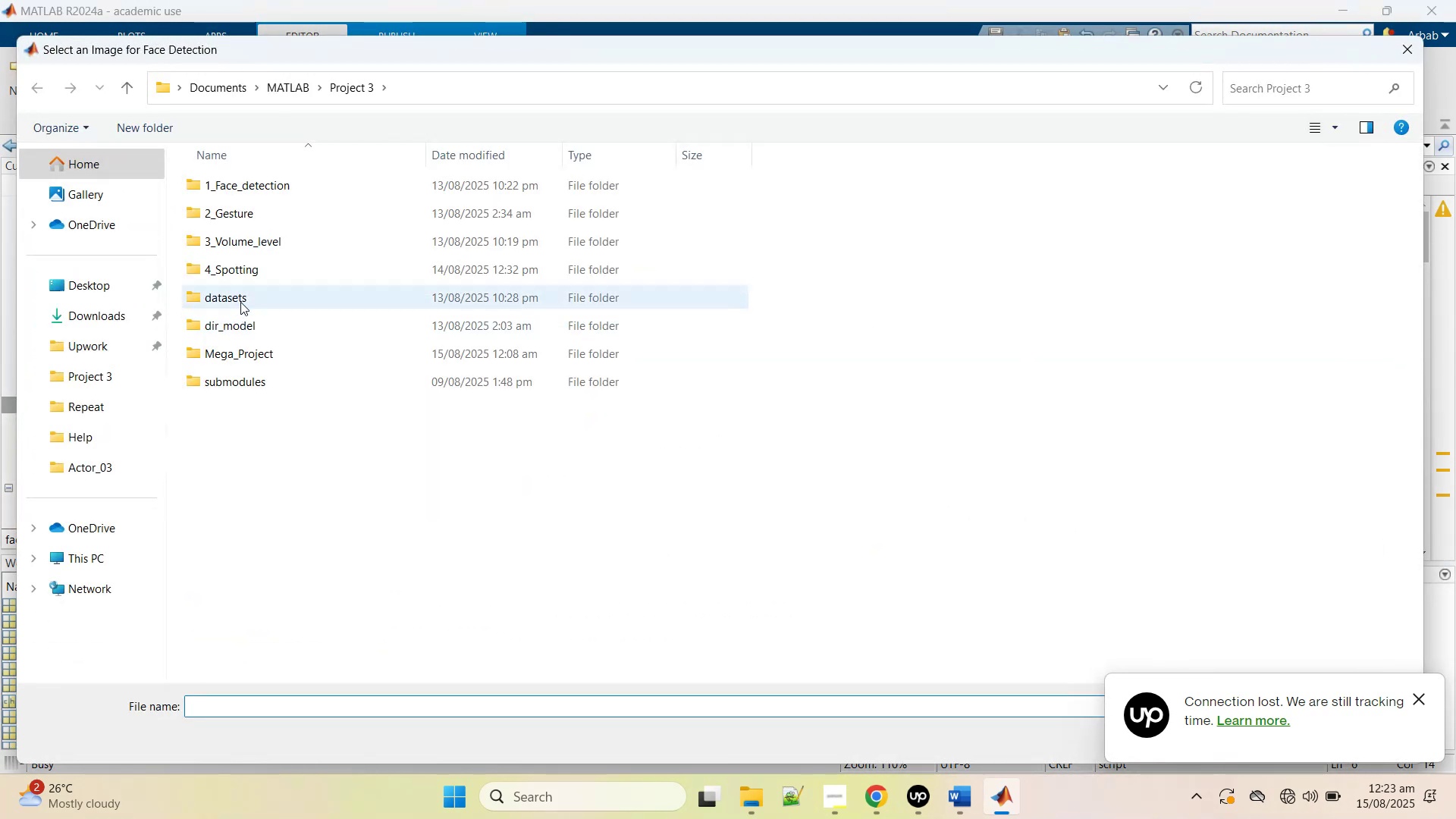 
double_click([239, 291])
 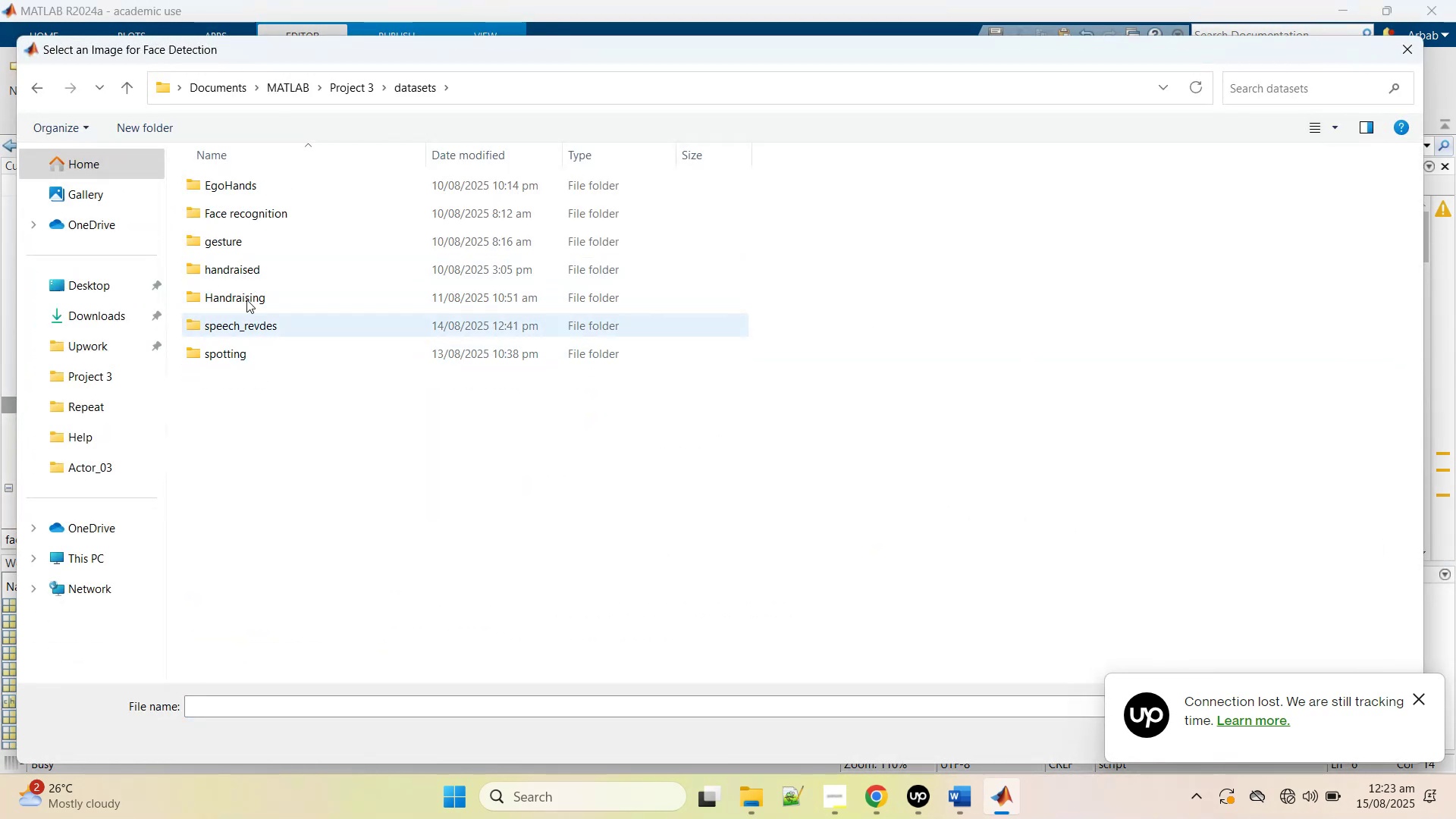 
mouse_move([249, 268])
 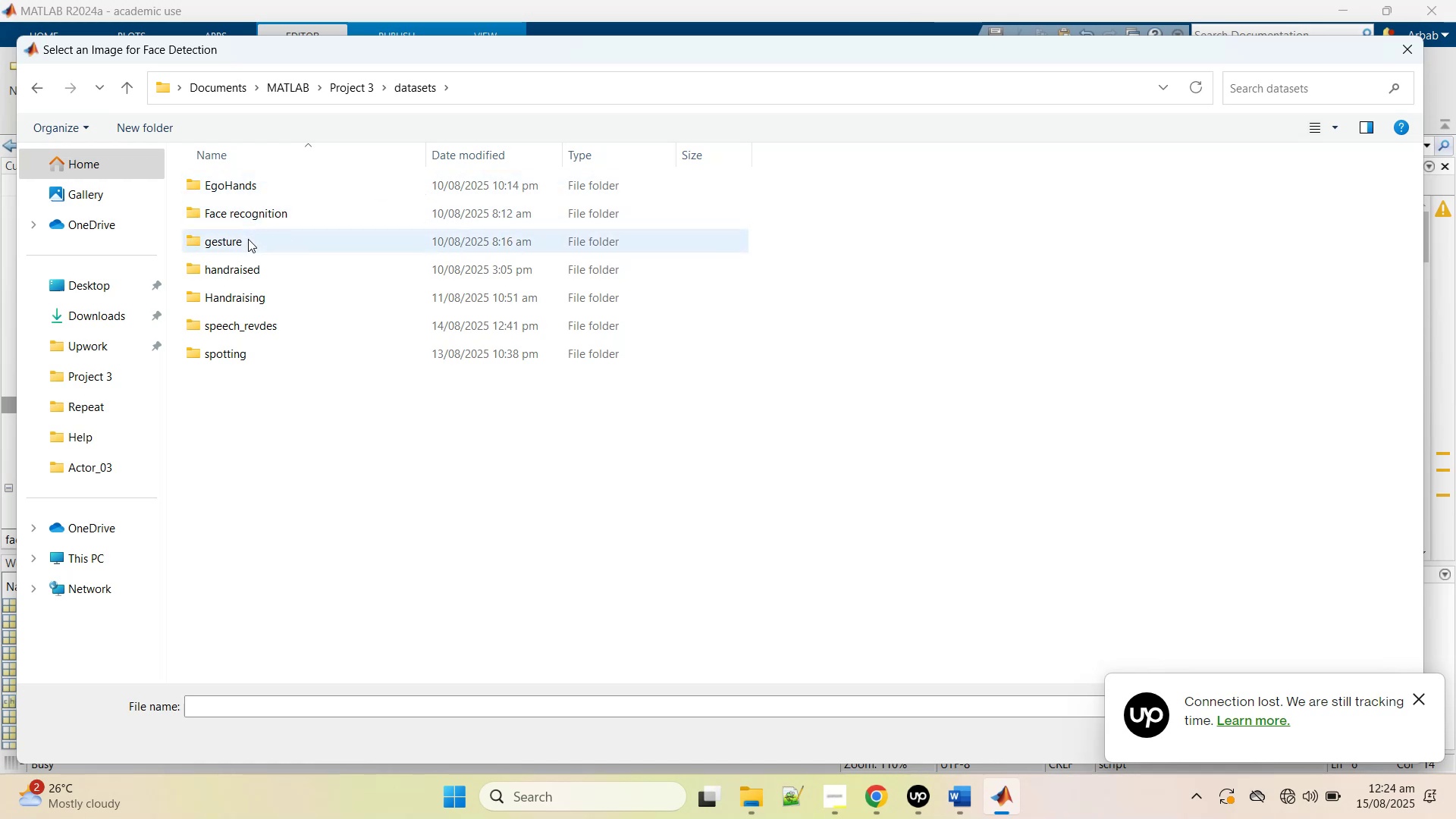 
double_click([253, 213])
 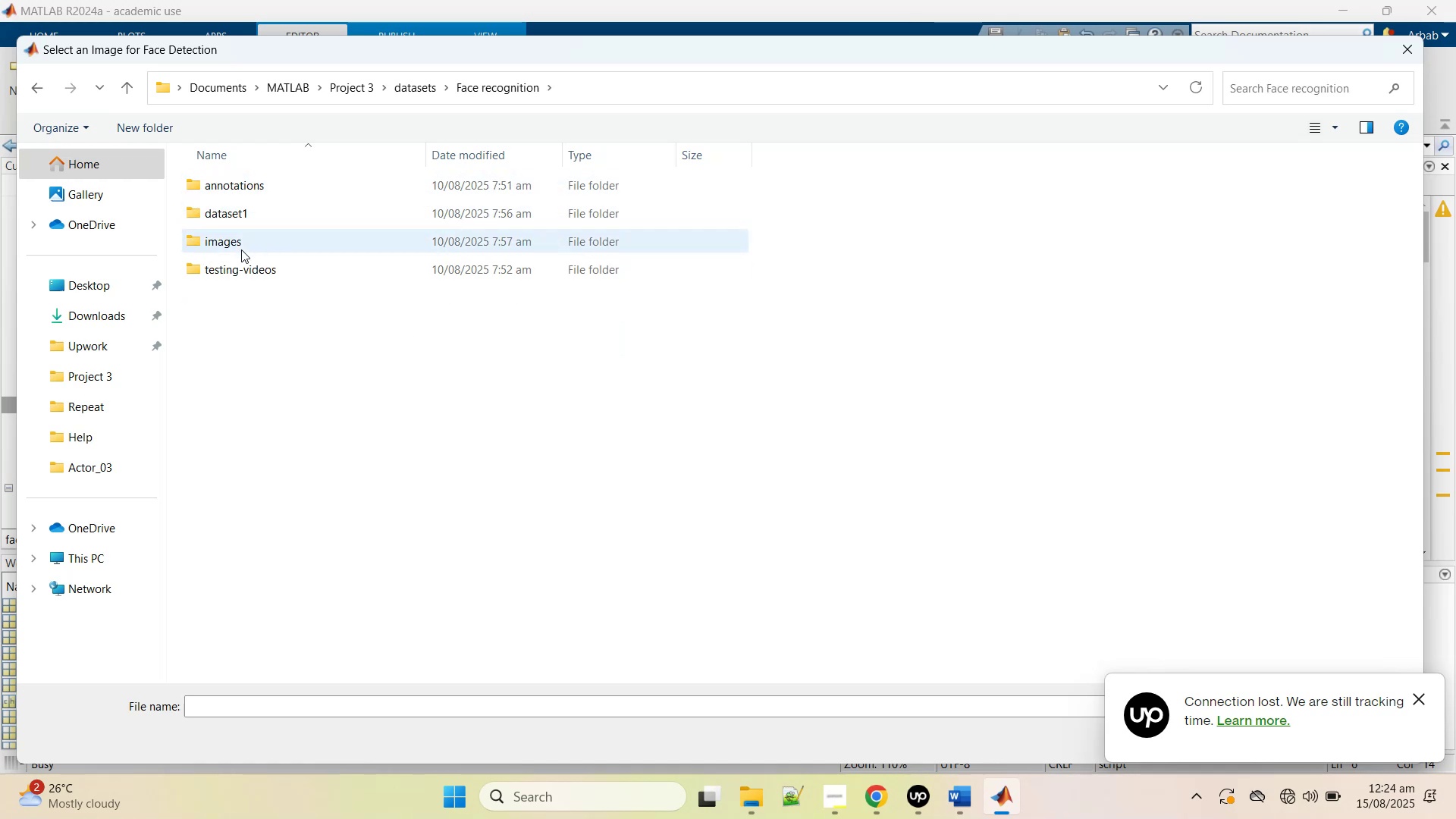 
double_click([241, 249])
 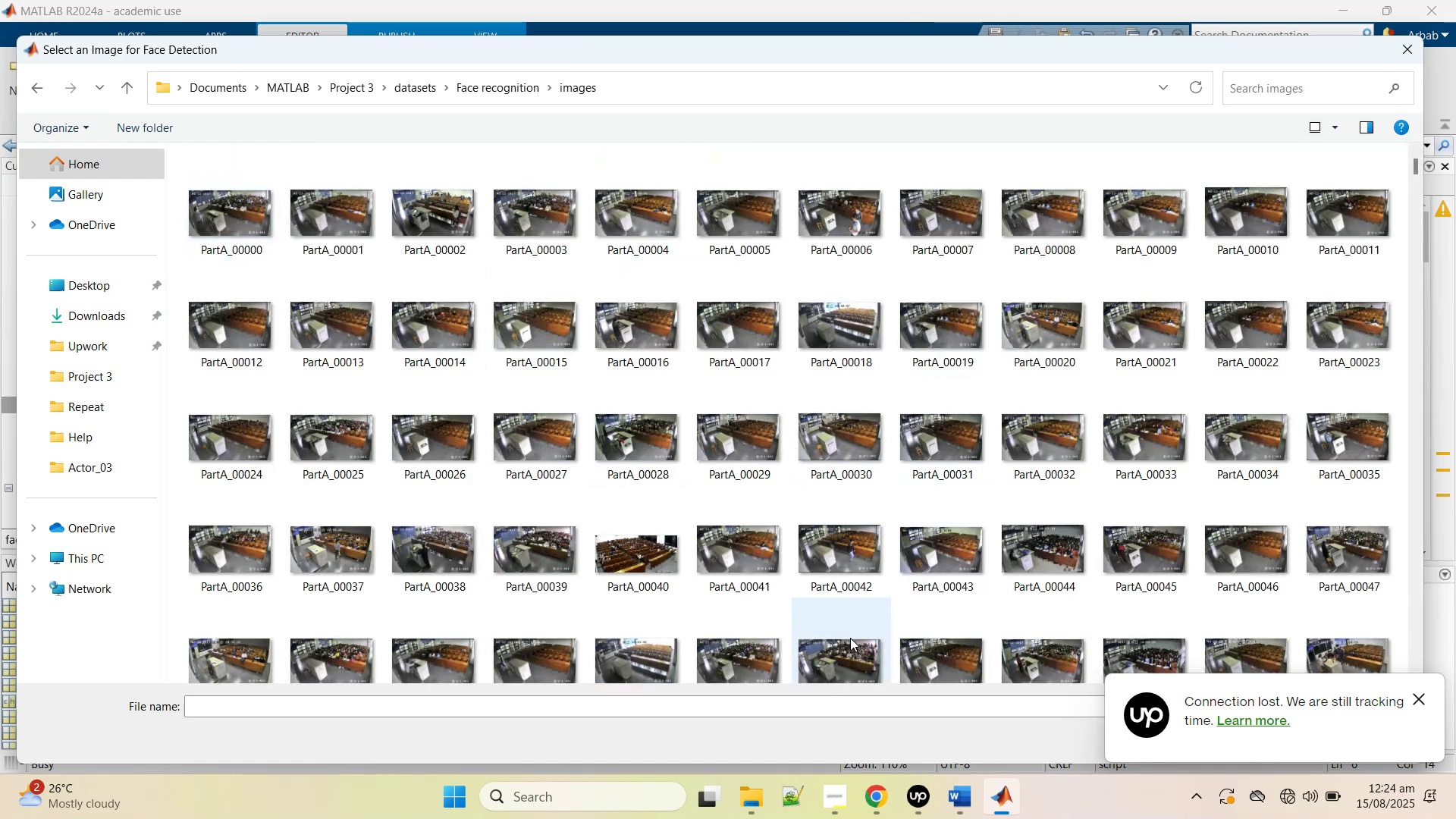 
scroll: coordinate [849, 638], scroll_direction: down, amount: 12.0
 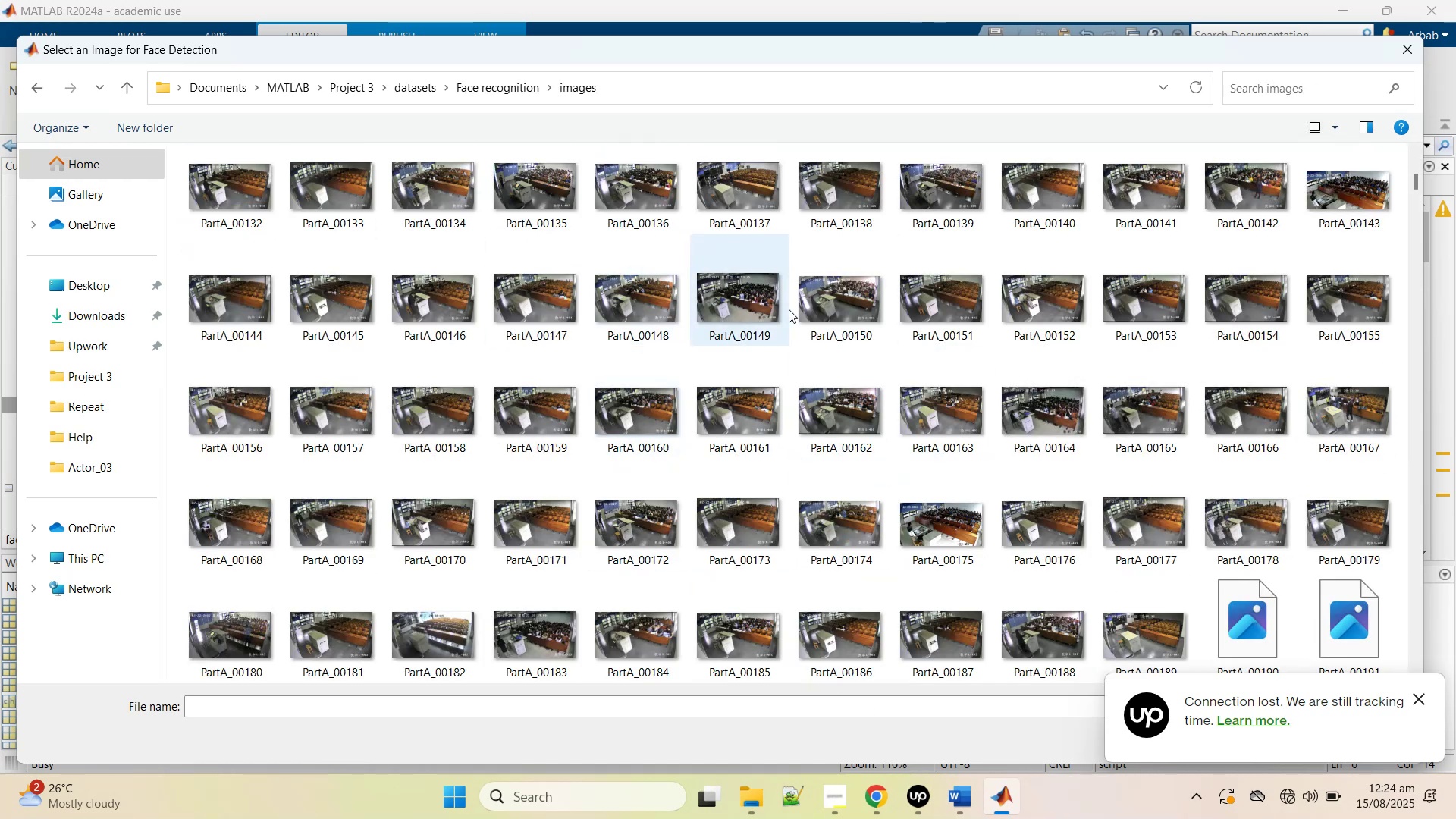 
double_click([761, 303])
 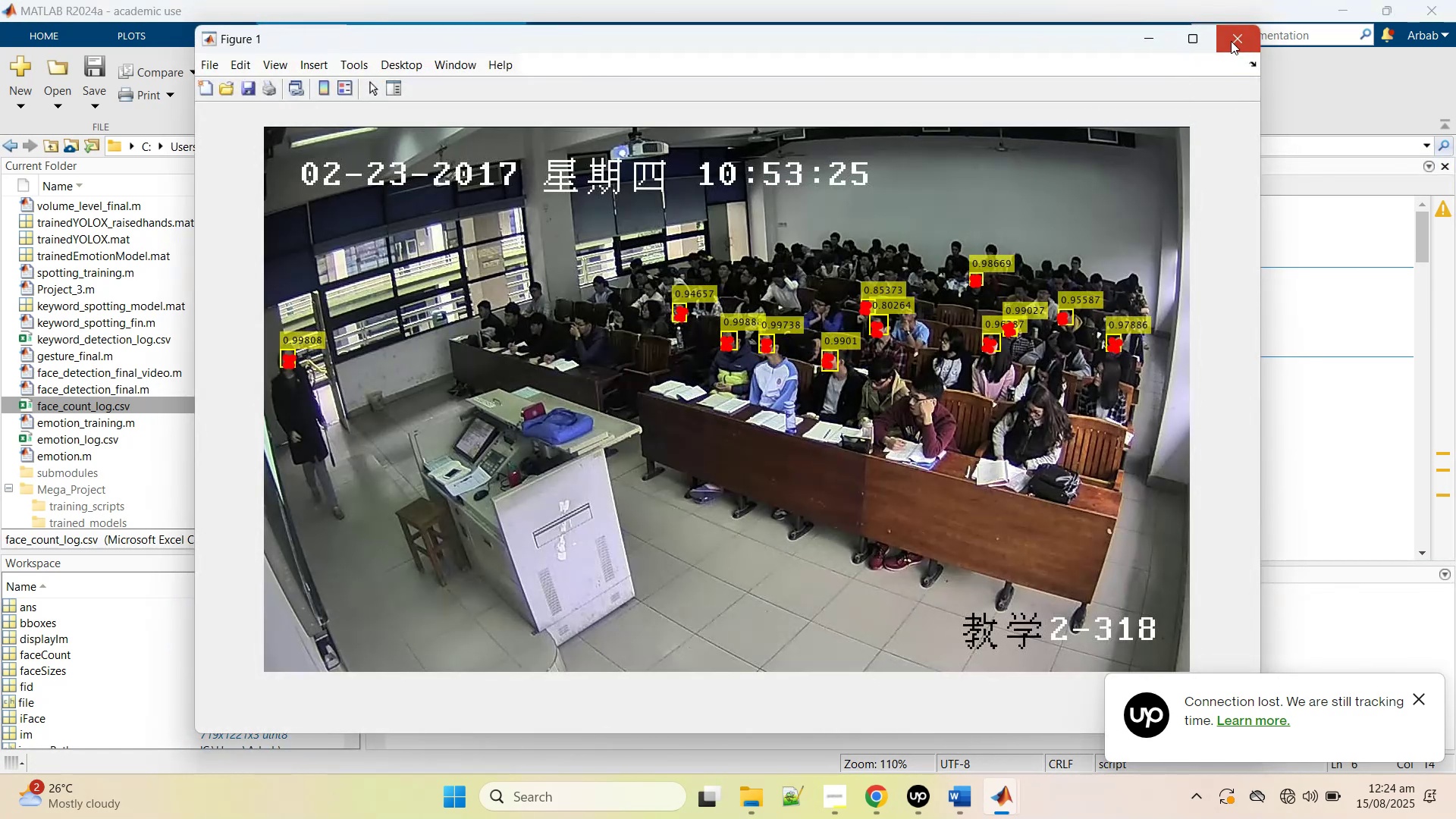 
wait(14.41)
 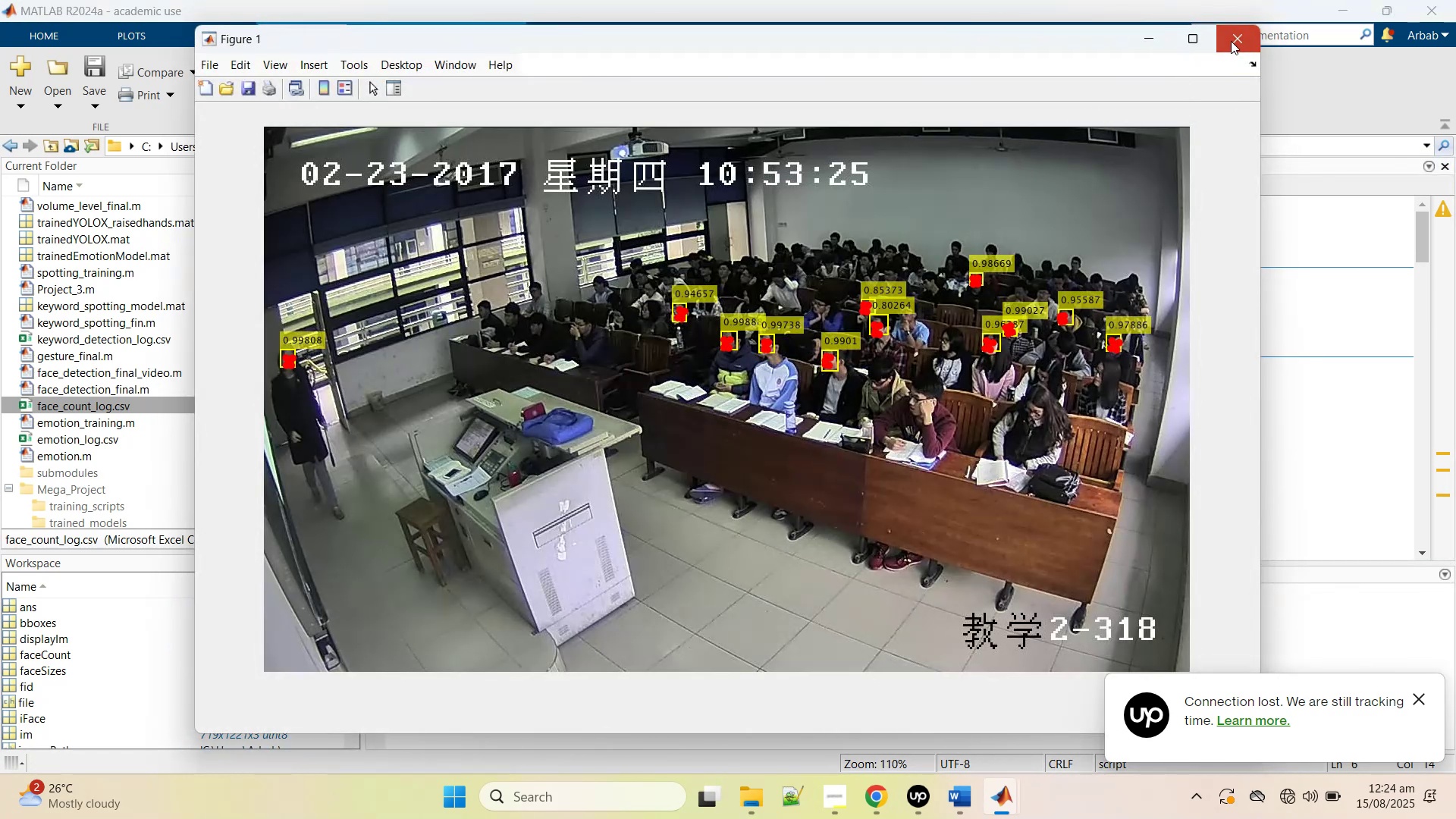 
type(00)
 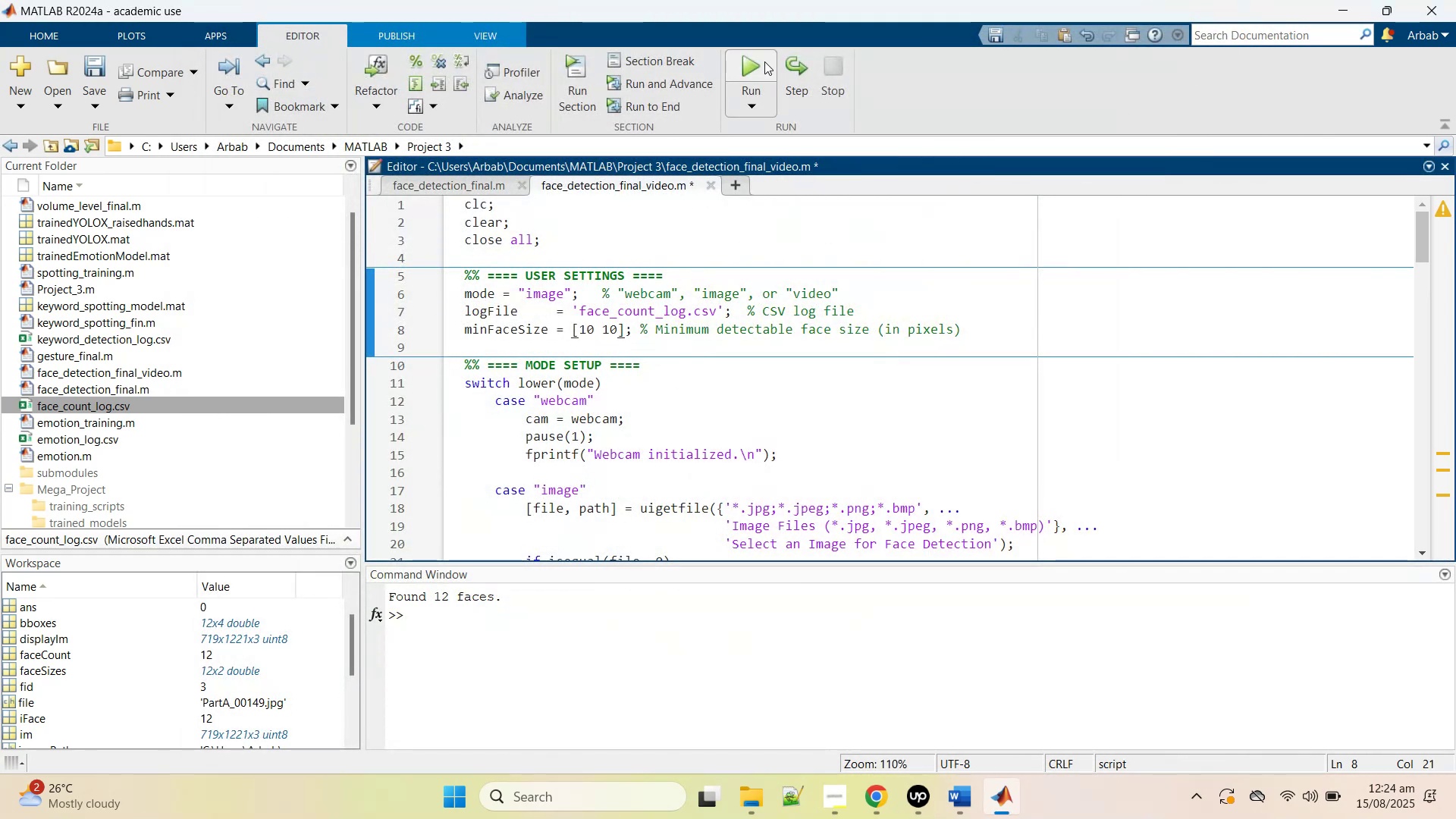 
left_click([767, 60])
 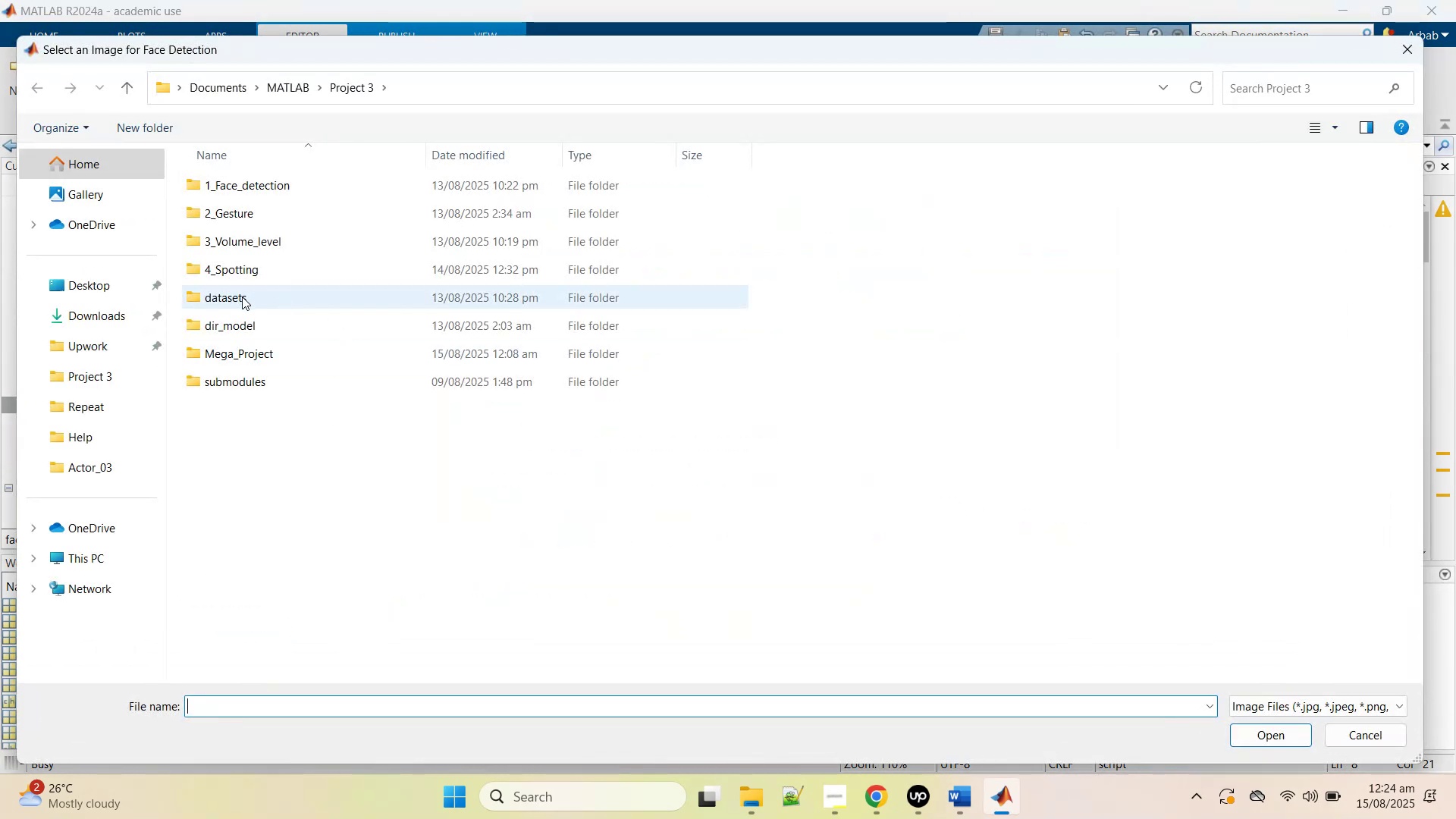 
double_click([241, 297])
 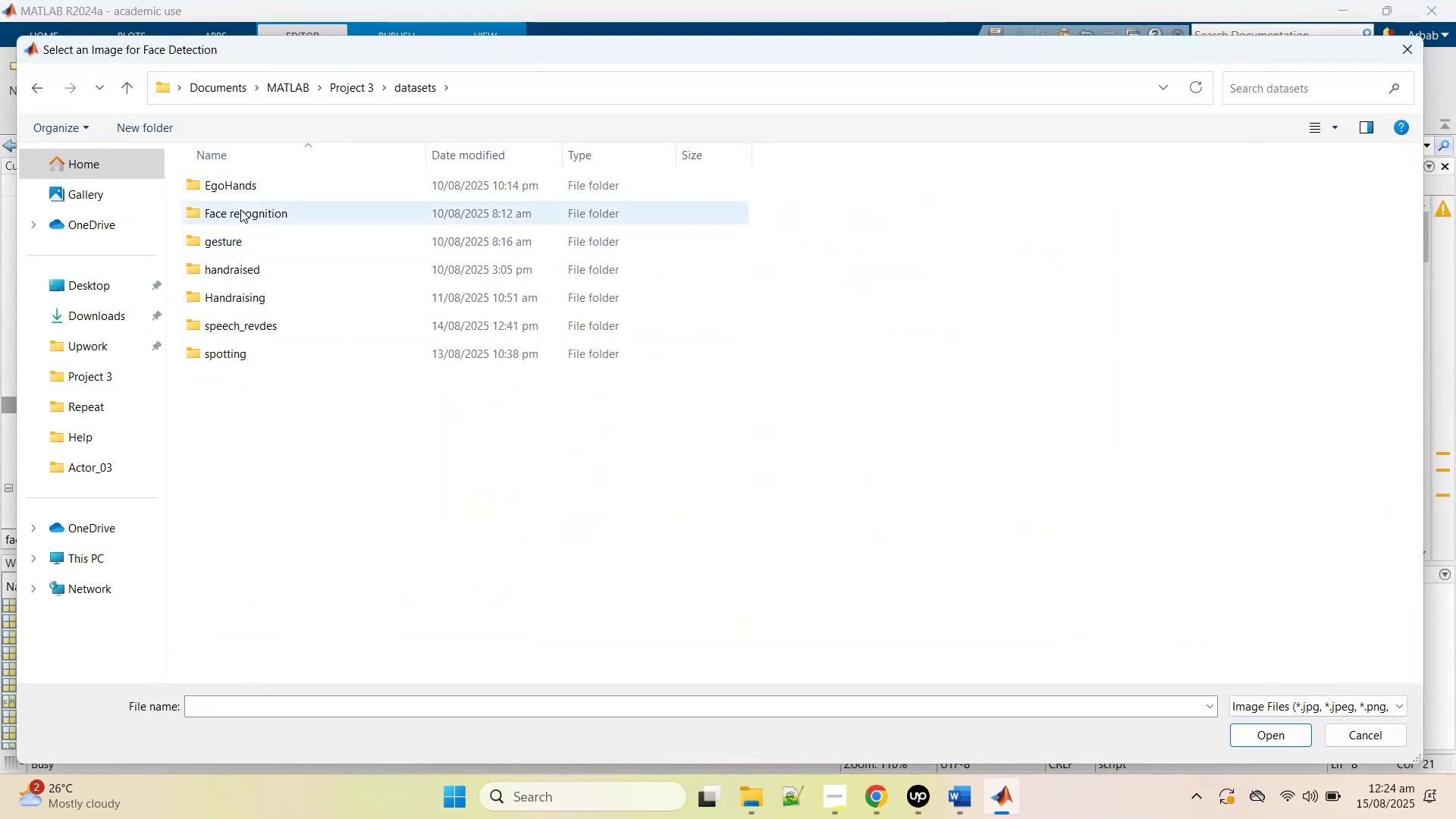 
double_click([240, 212])
 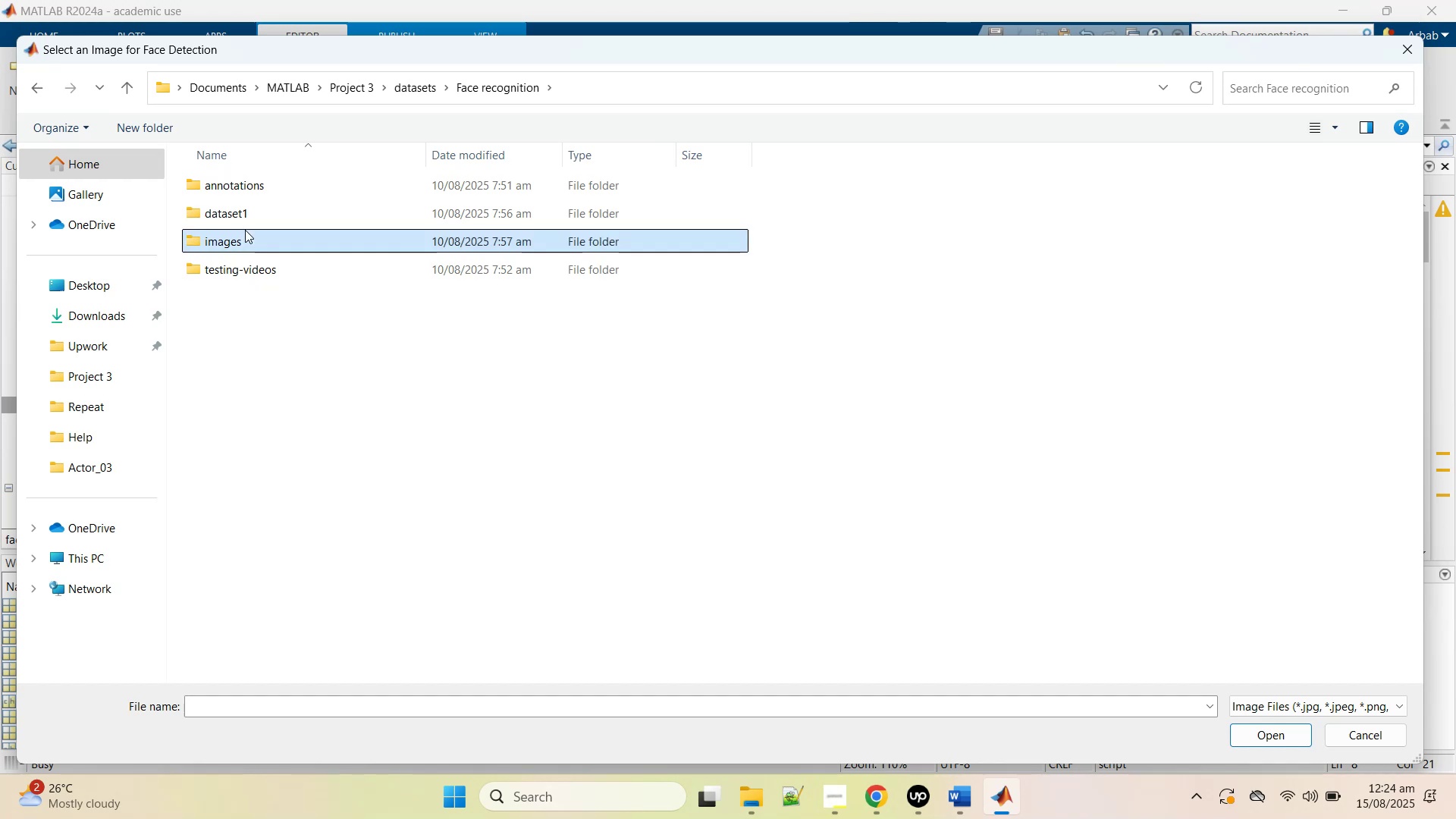 
double_click([245, 230])
 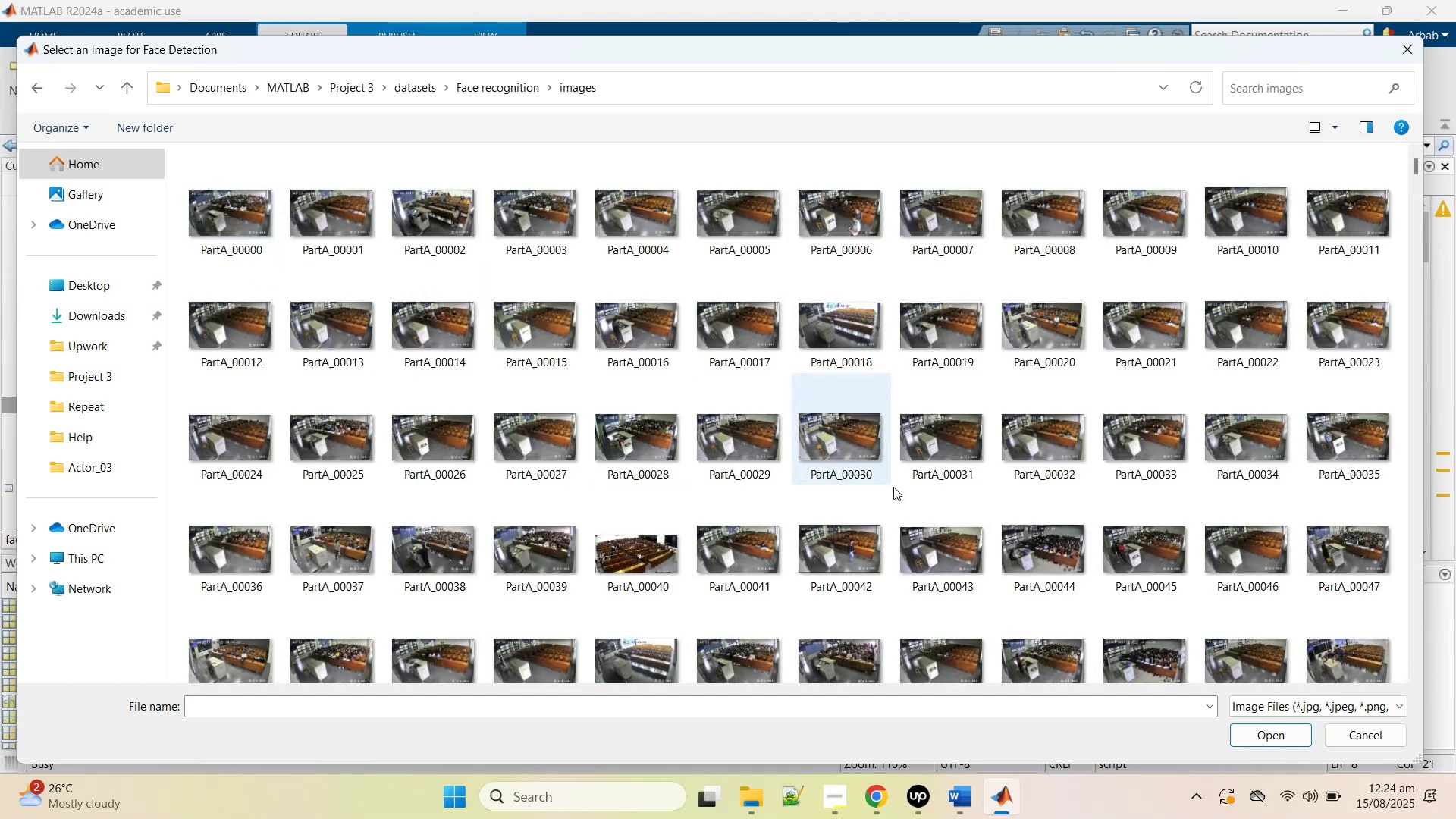 
scroll: coordinate [898, 520], scroll_direction: down, amount: 22.0
 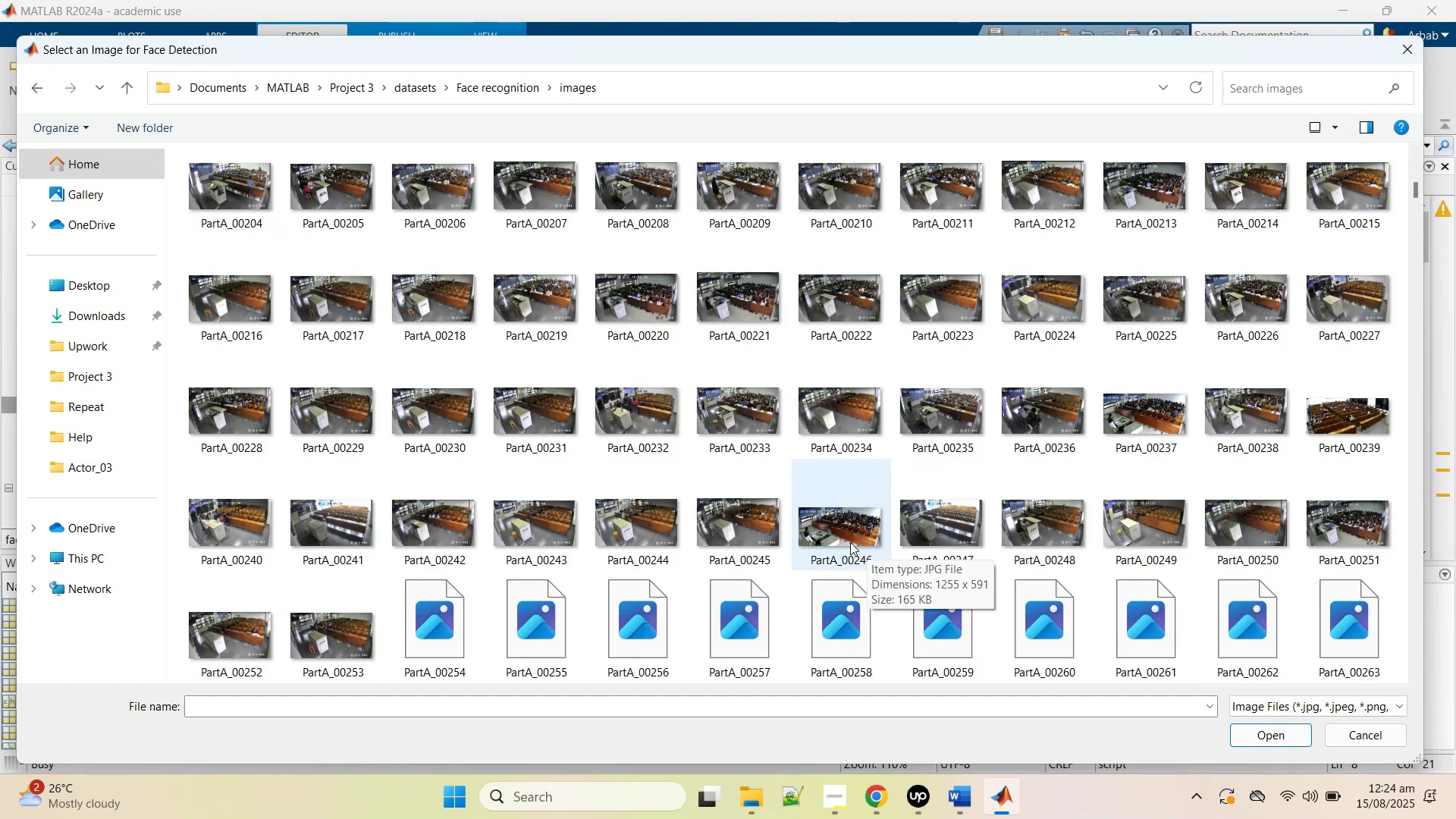 
double_click([841, 538])
 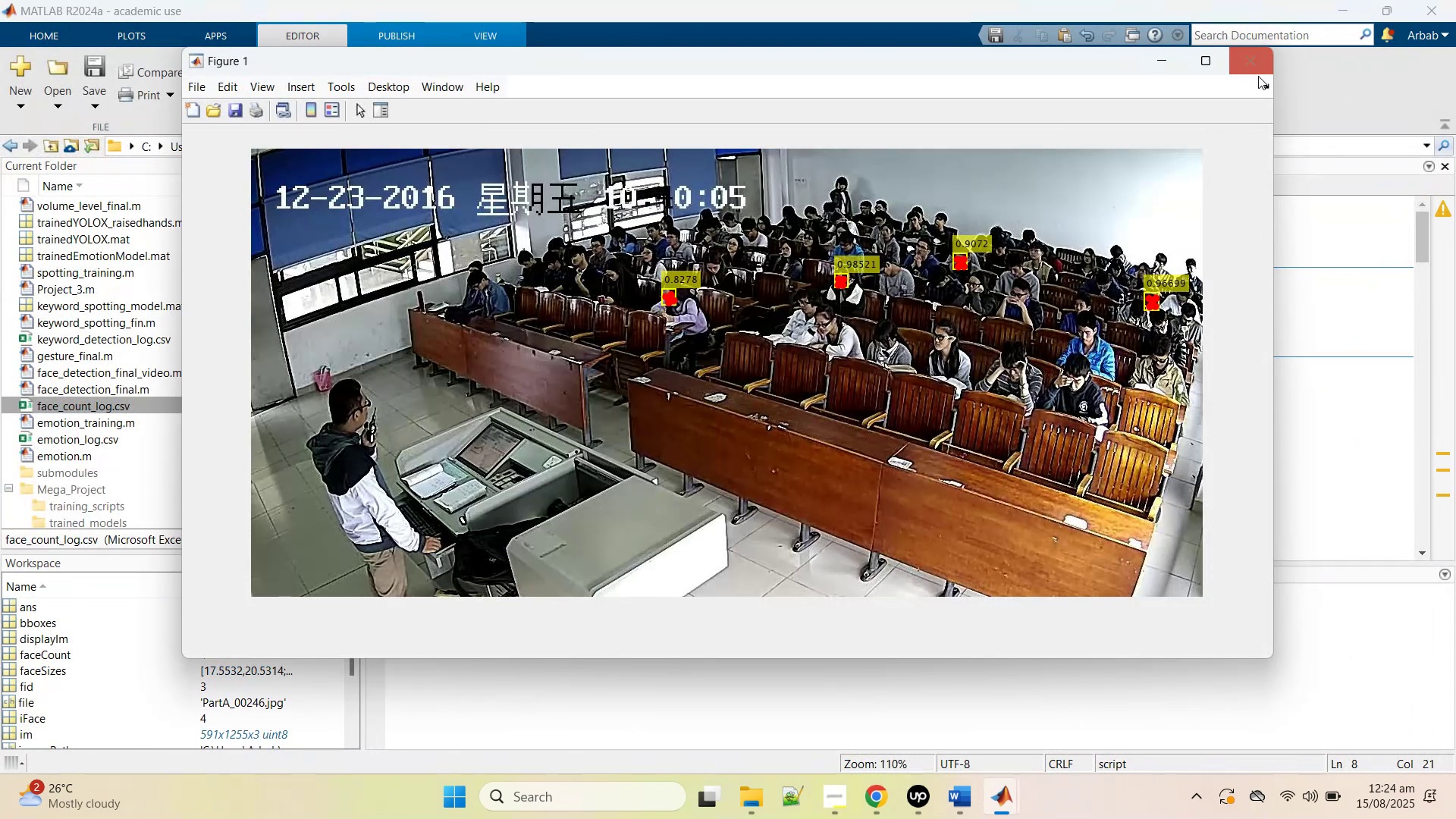 
wait(5.42)
 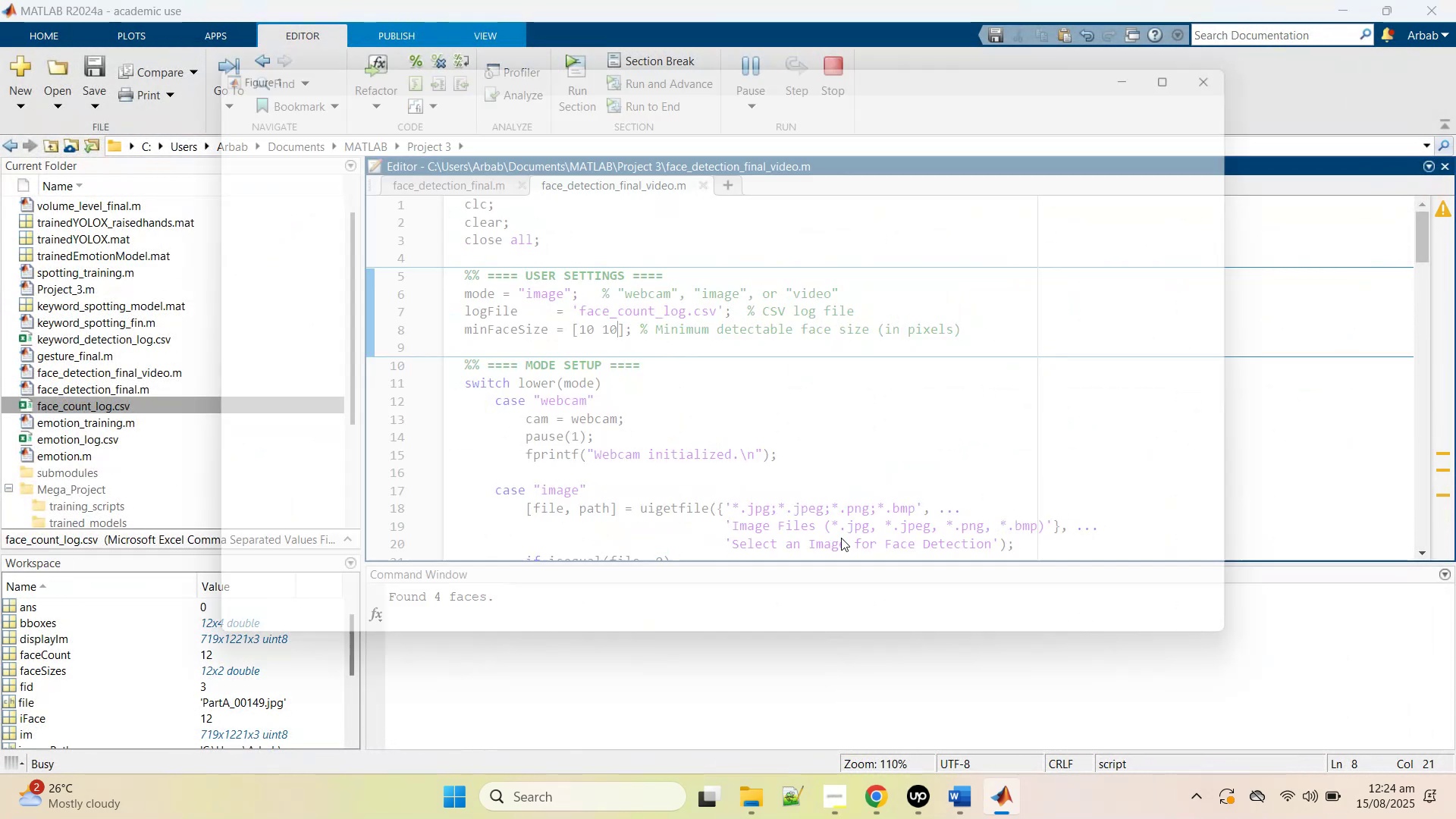 
left_click([1252, 64])
 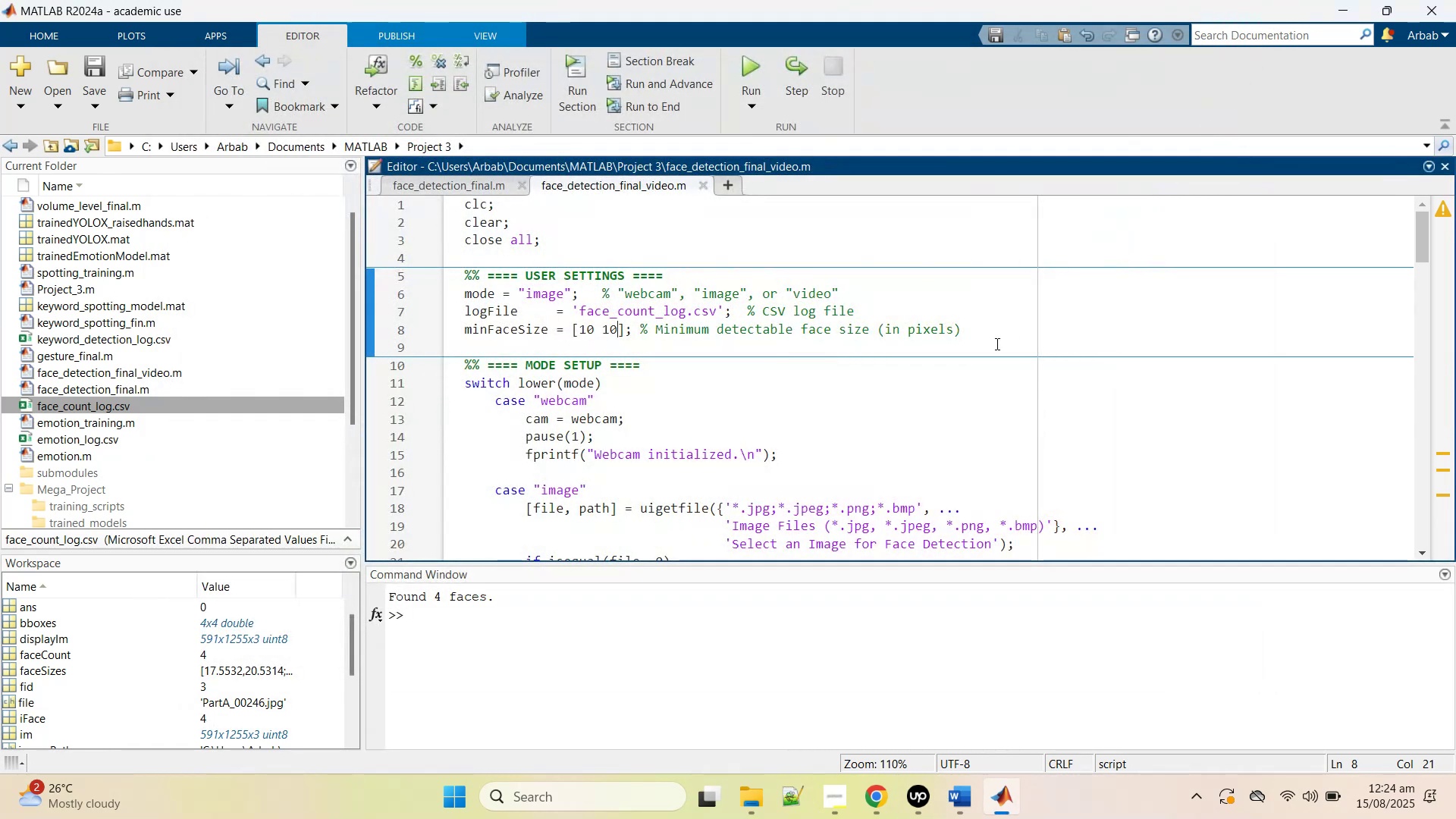 
left_click([996, 344])
 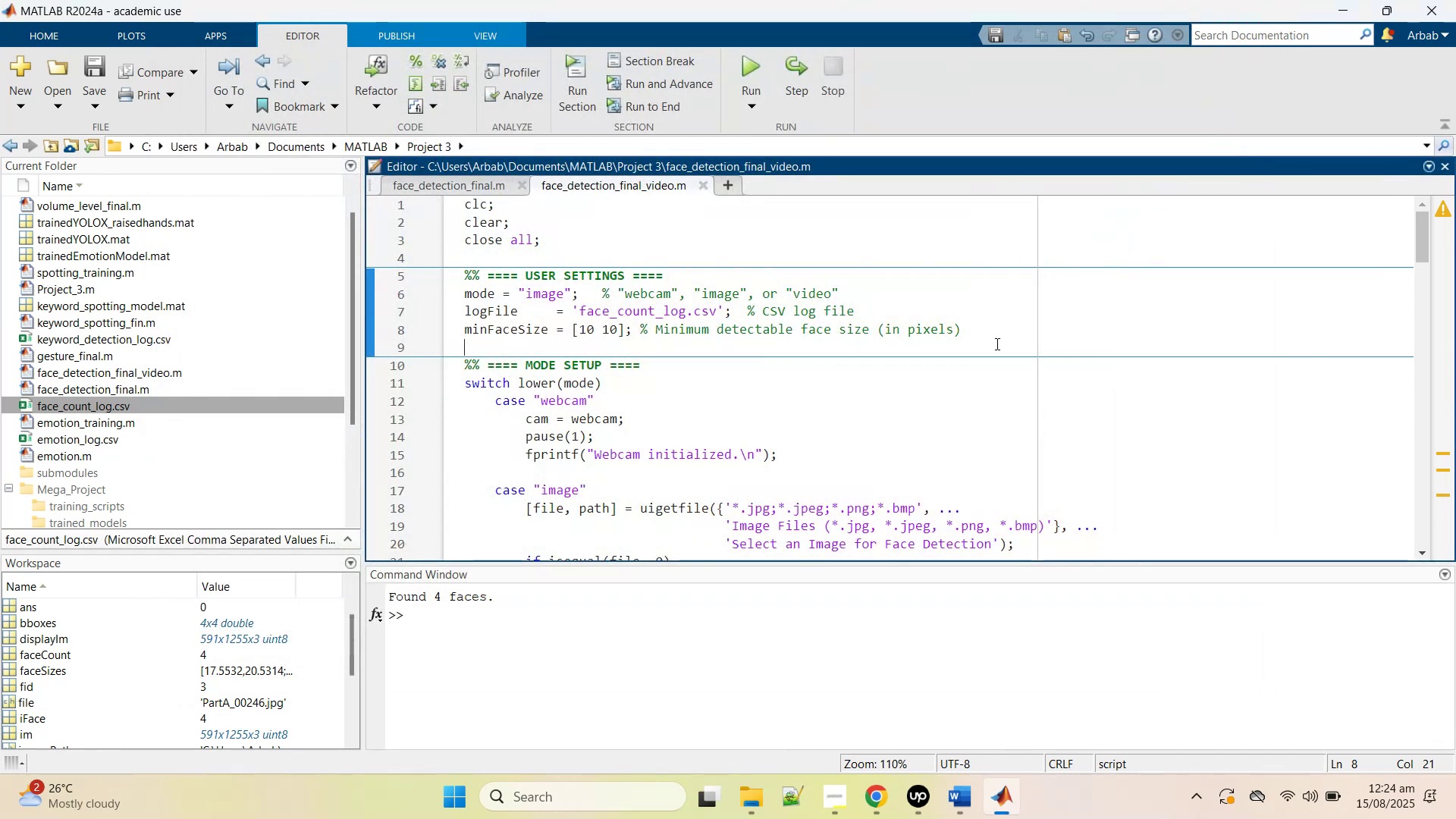 
key(Control+Z)
 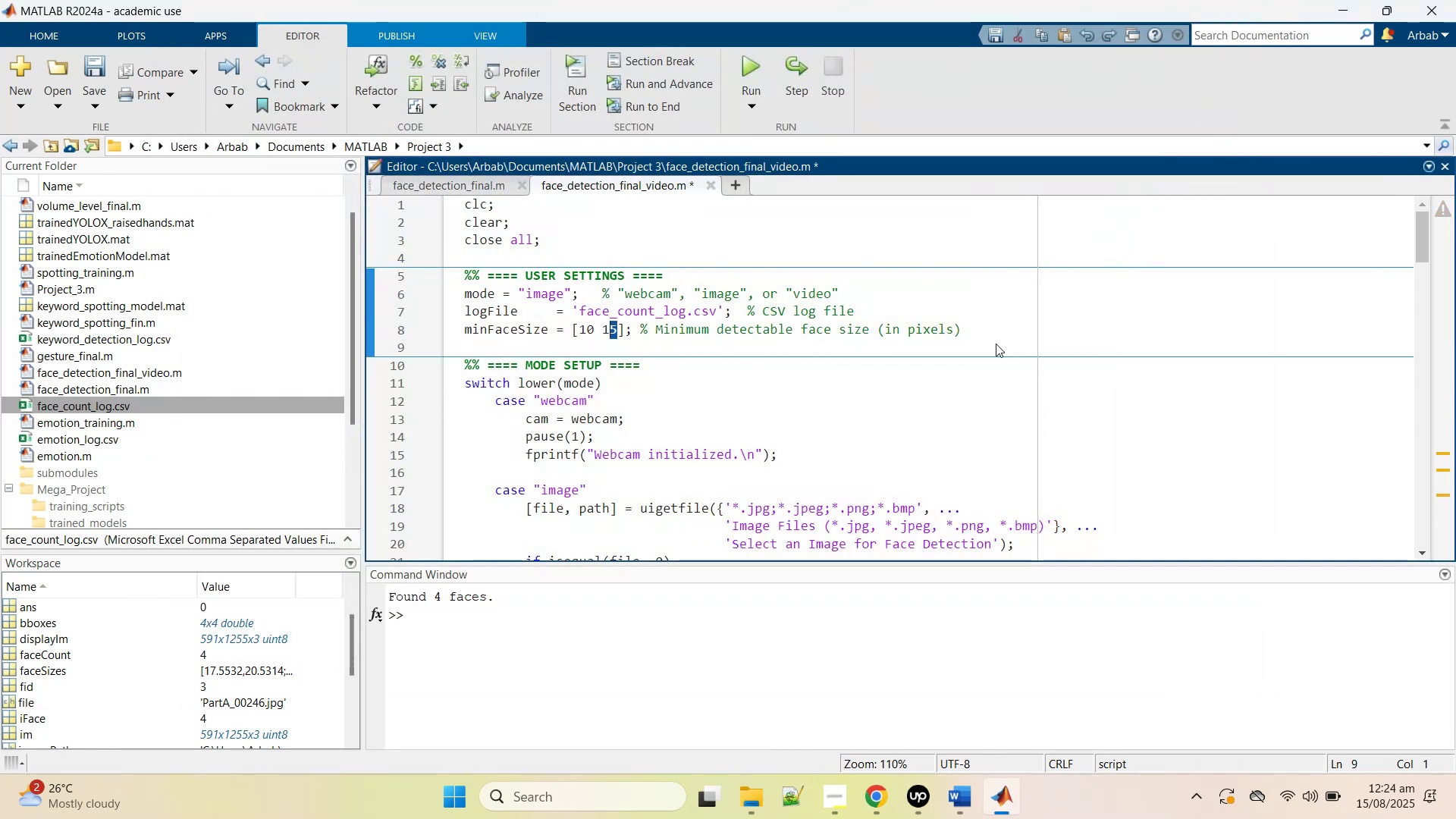 
key(Control+Z)
 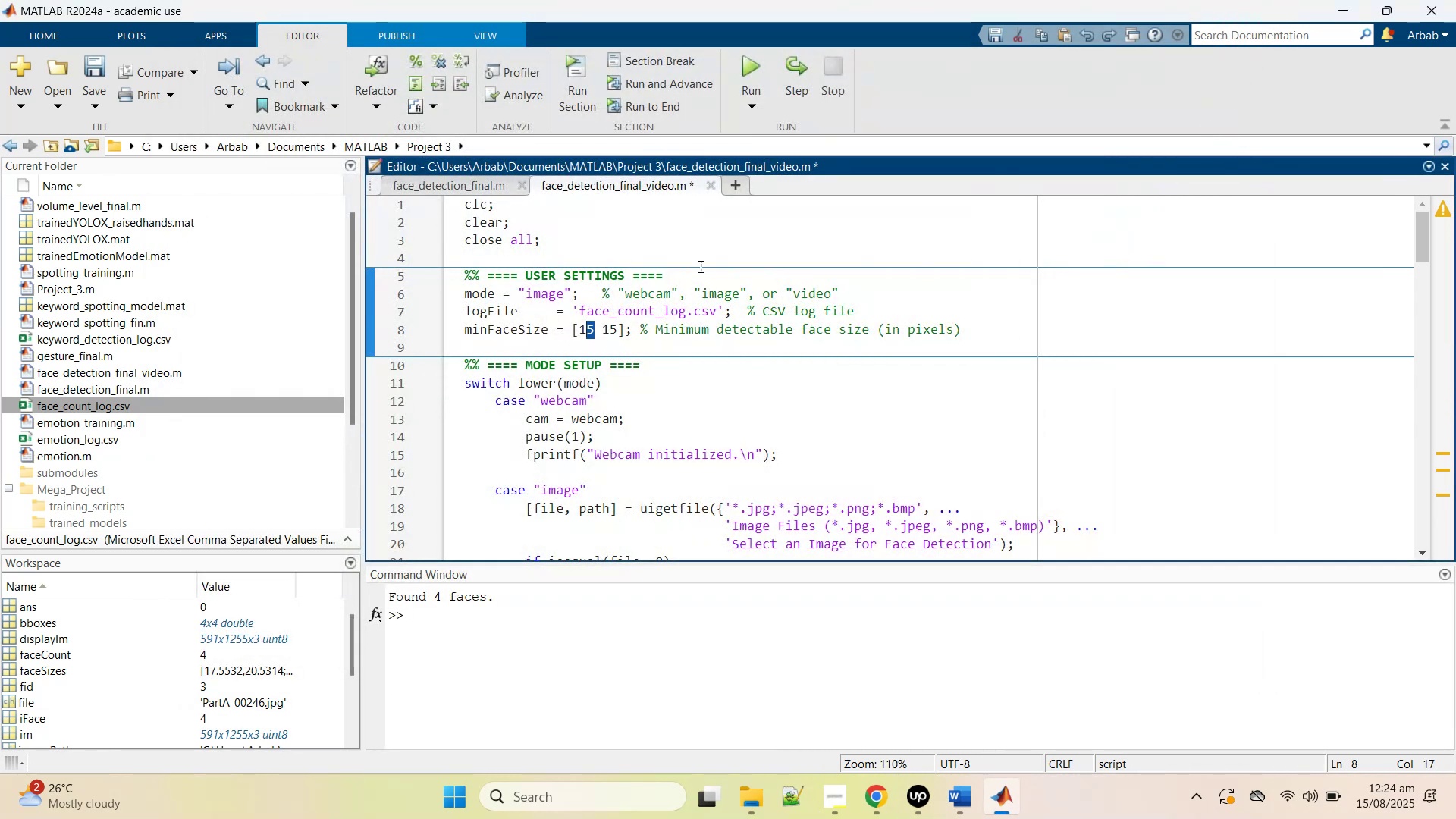 
wait(5.5)
 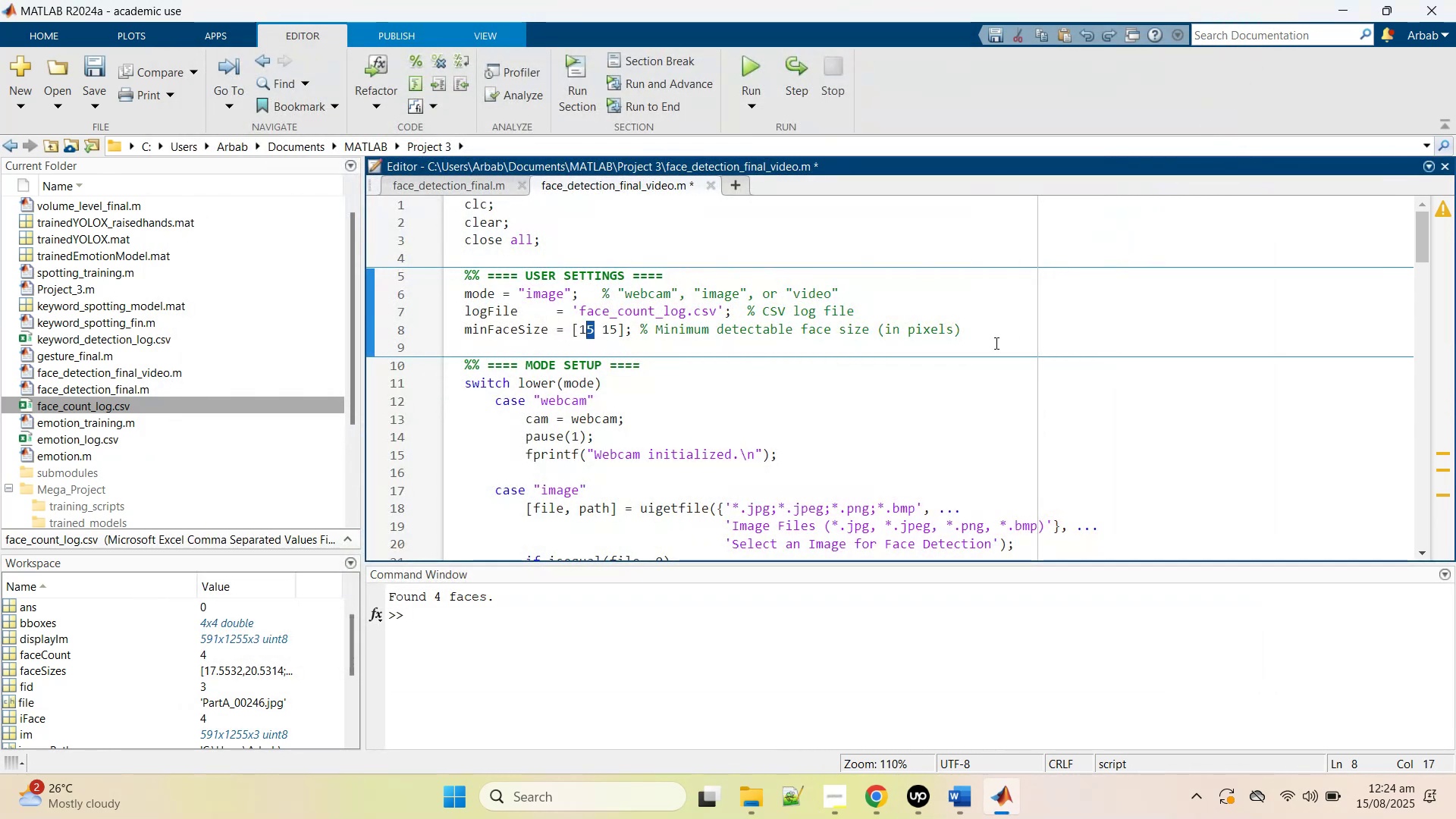 
left_click([100, 65])
 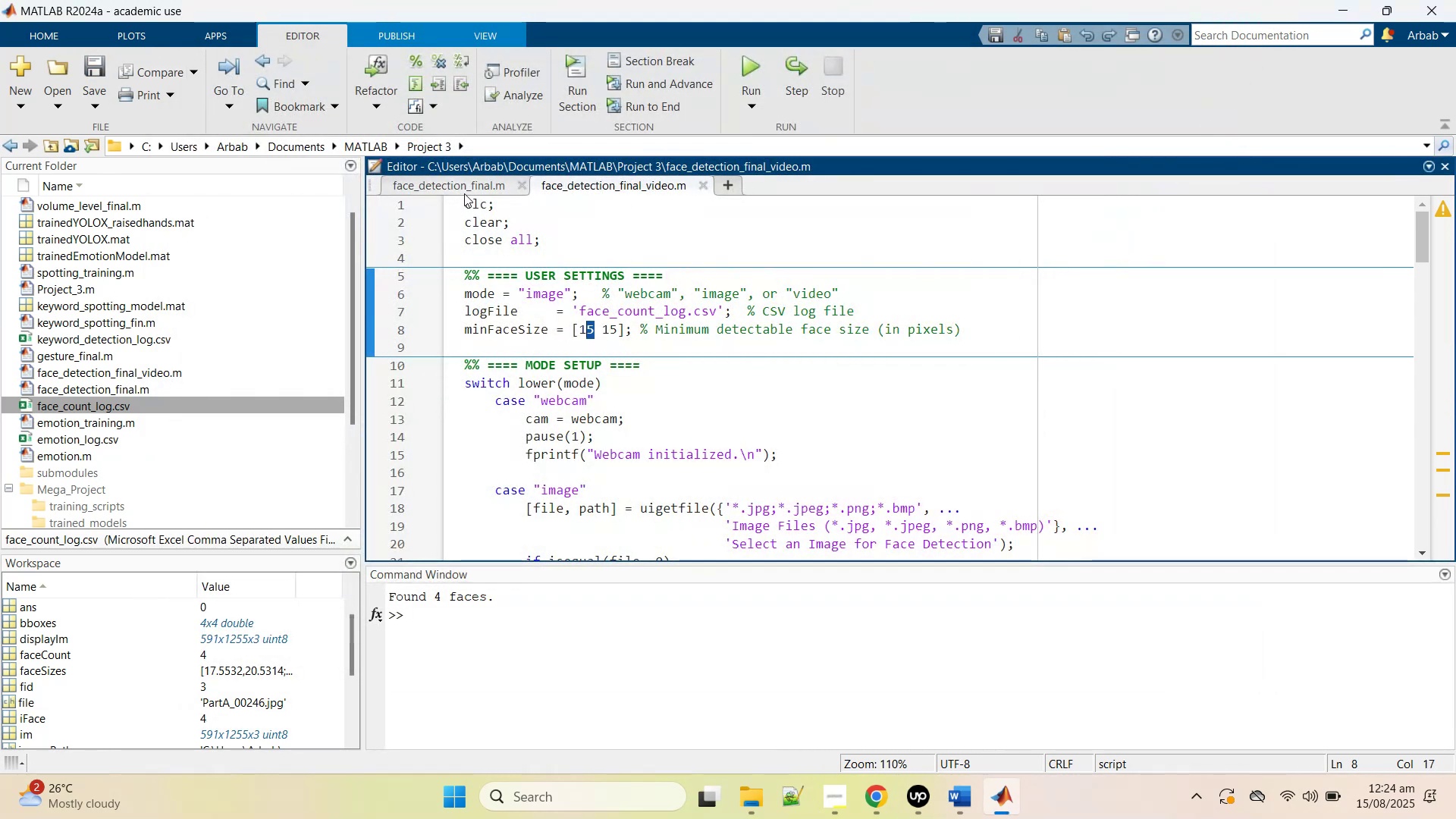 
scroll: coordinate [670, 442], scroll_direction: down, amount: 8.0
 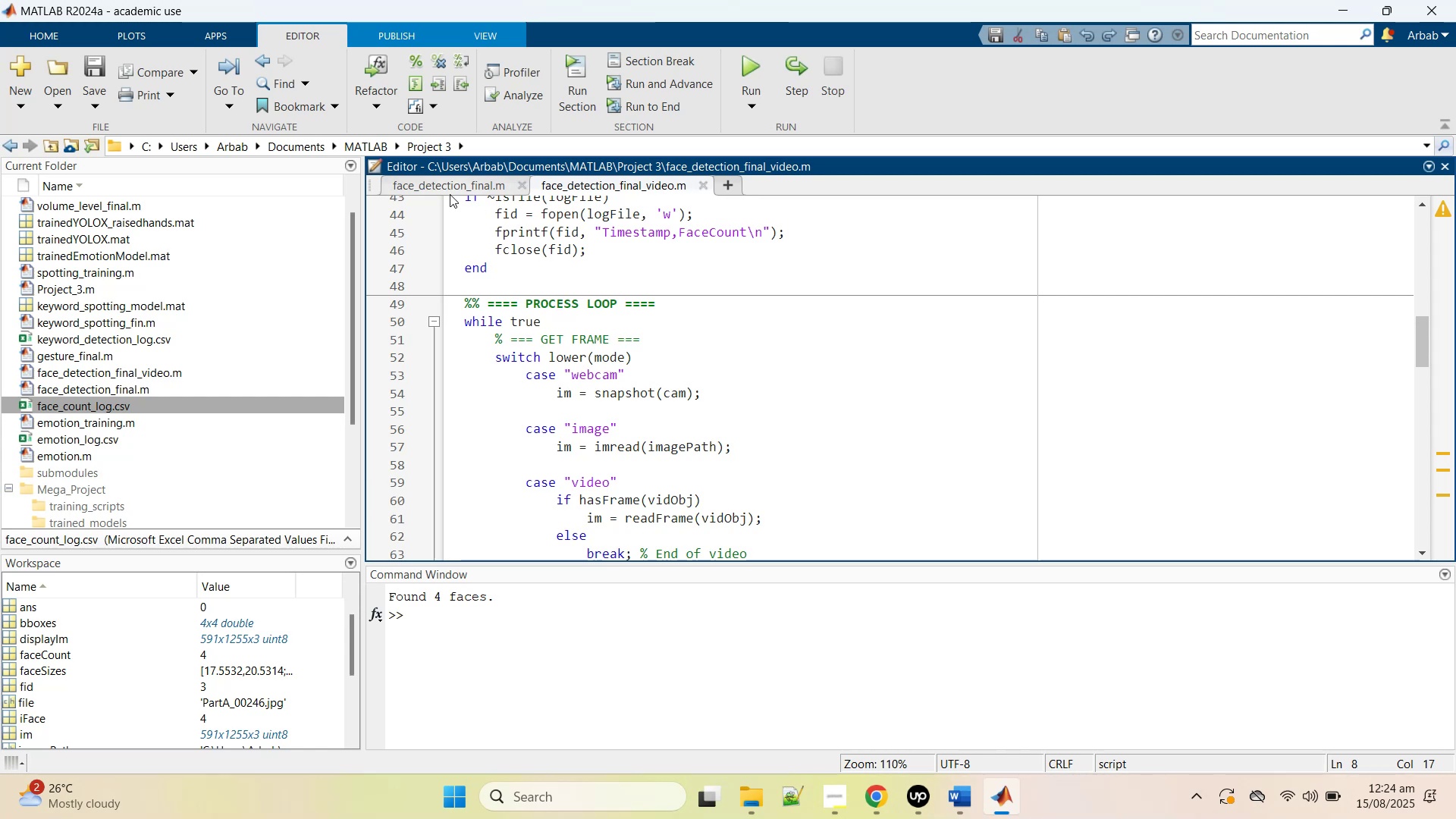 
left_click([454, 184])
 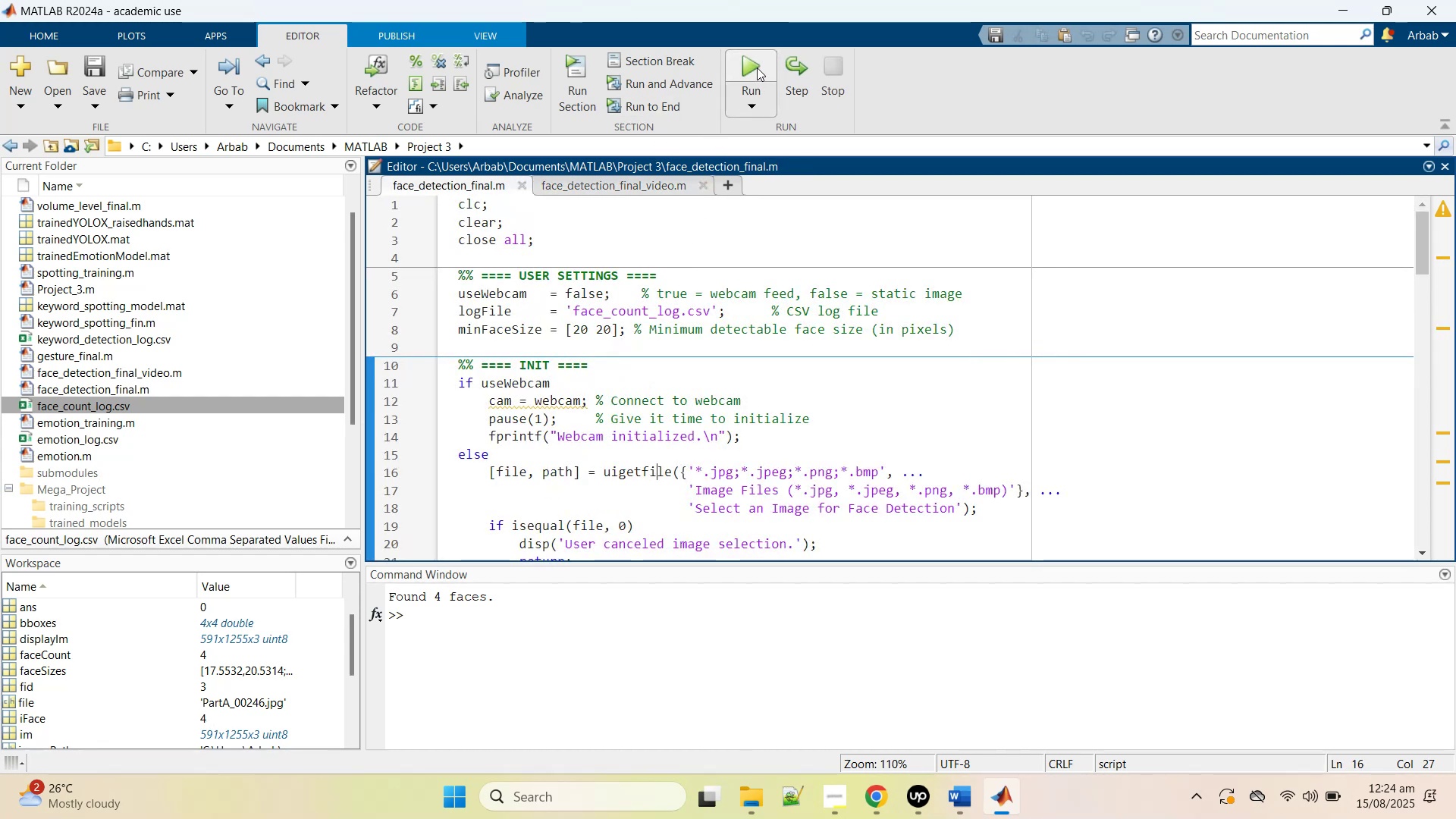 
left_click([757, 67])
 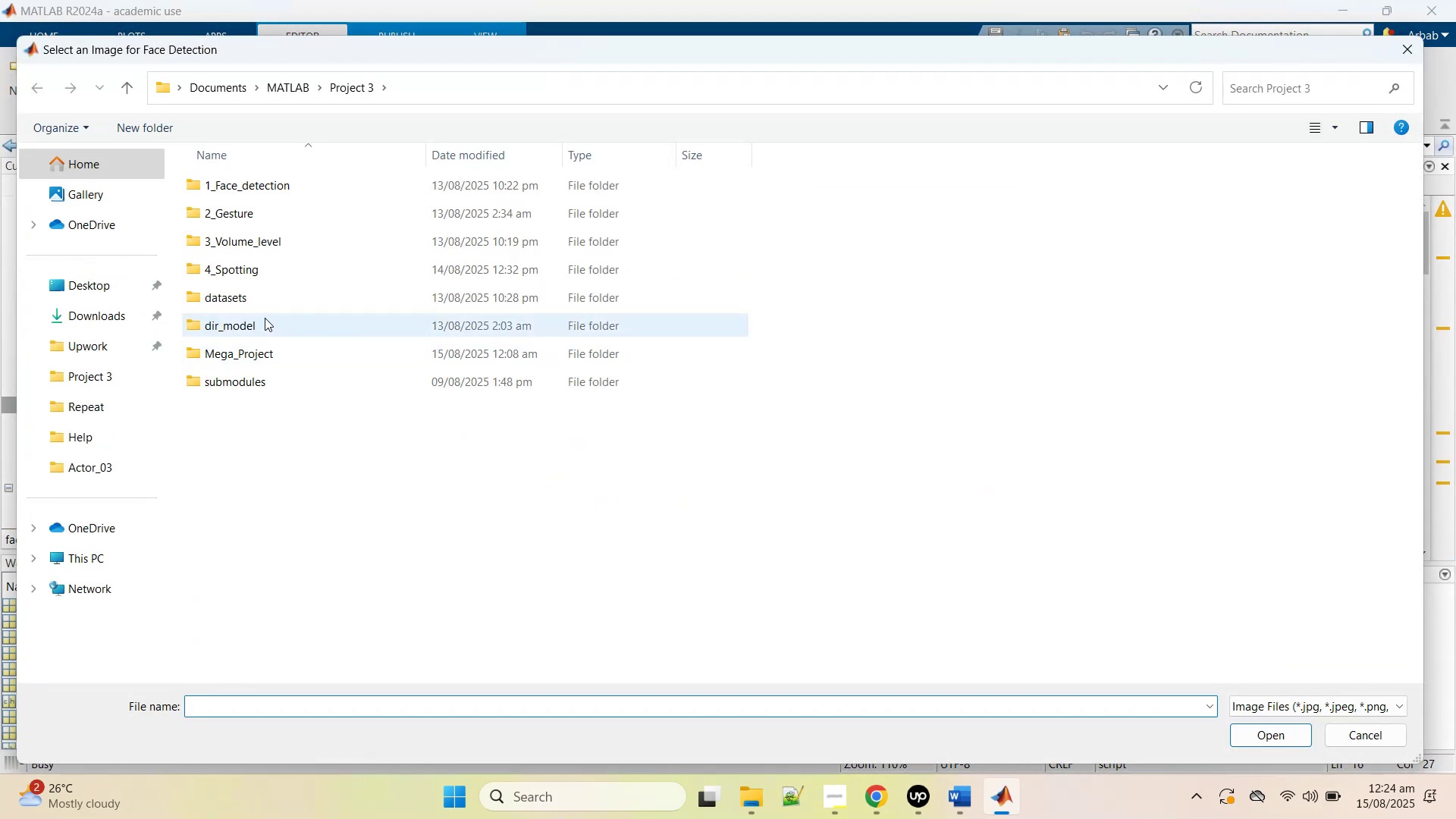 
double_click([264, 293])
 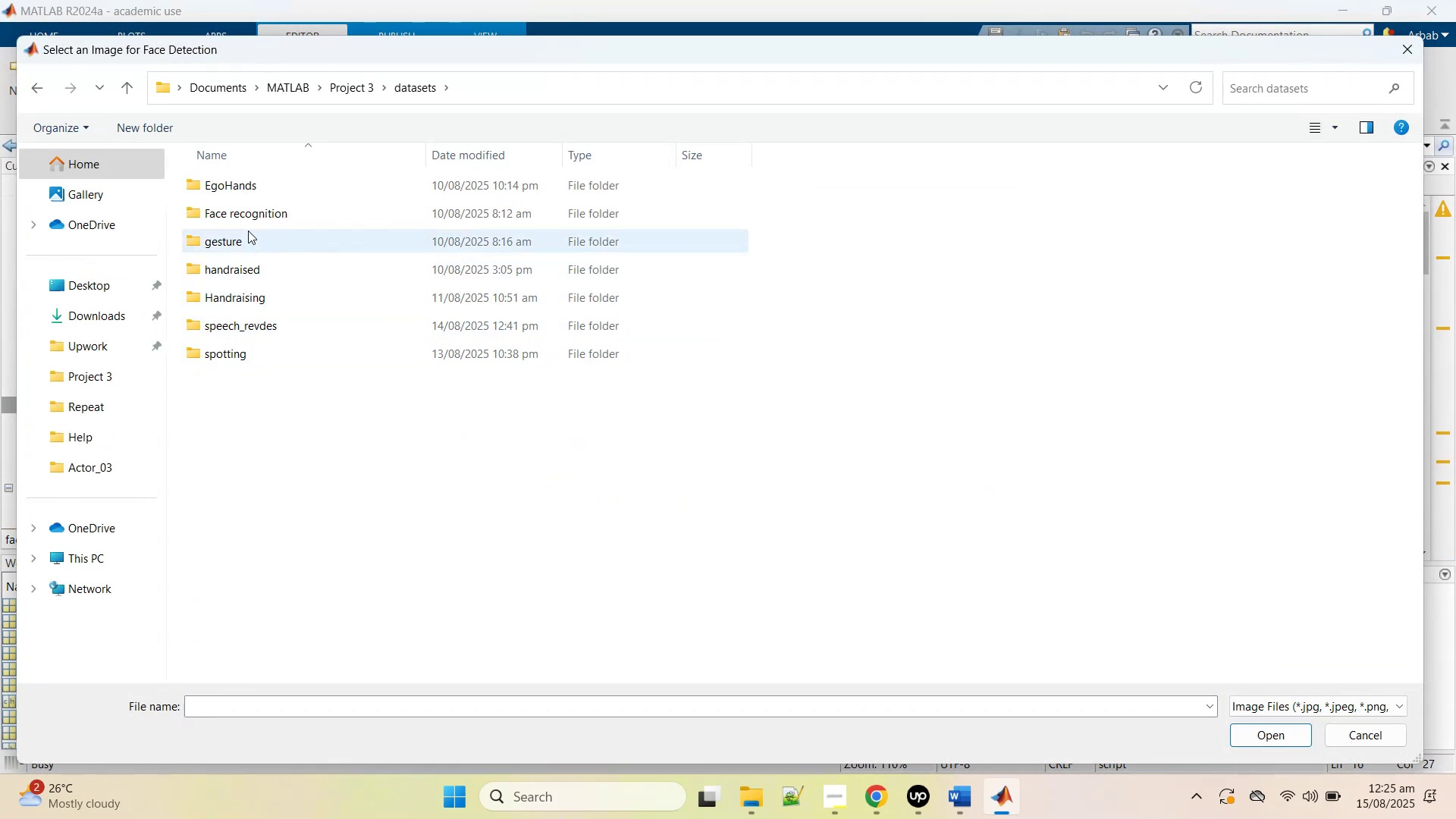 
double_click([249, 209])
 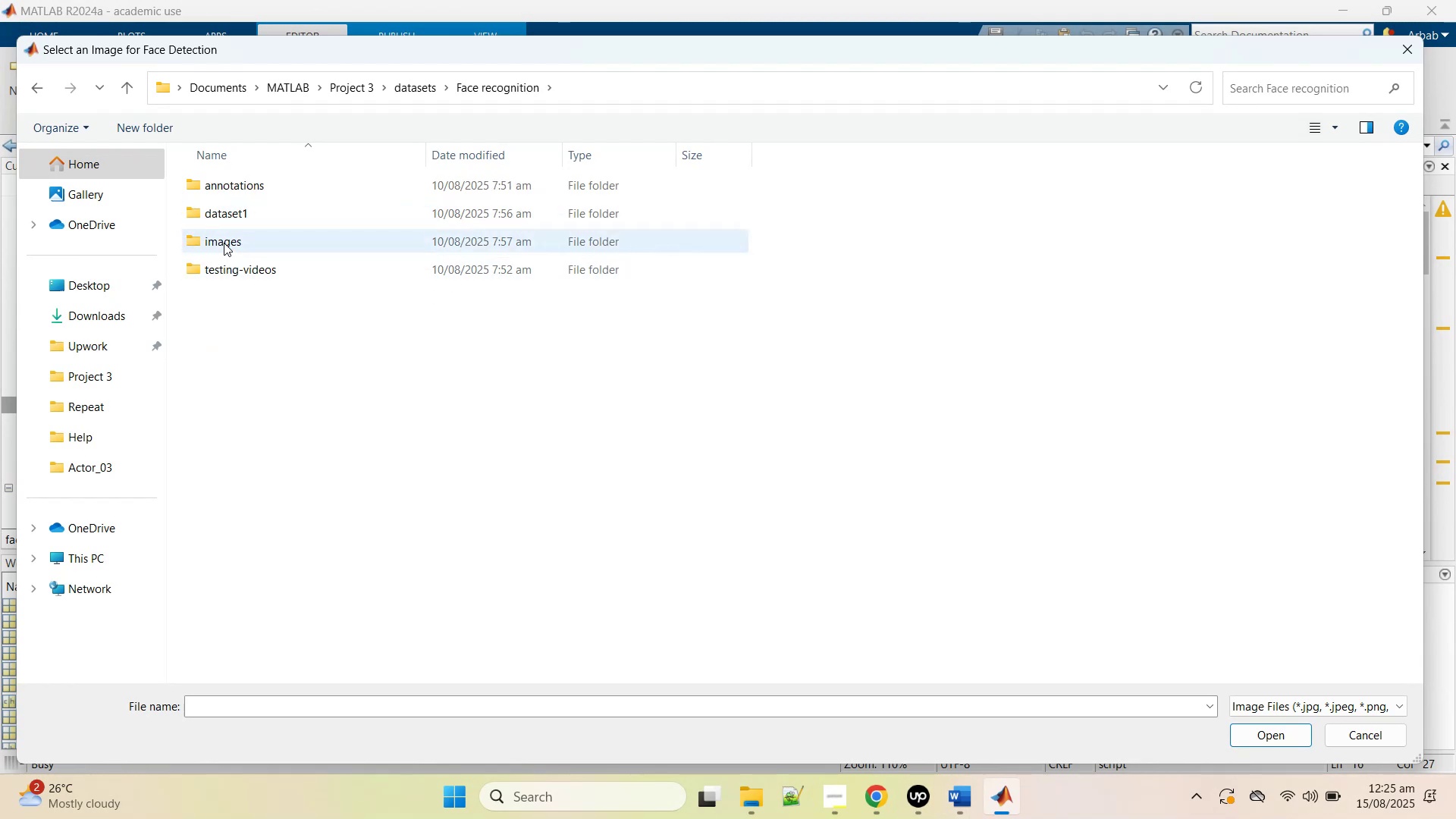 
double_click([224, 243])
 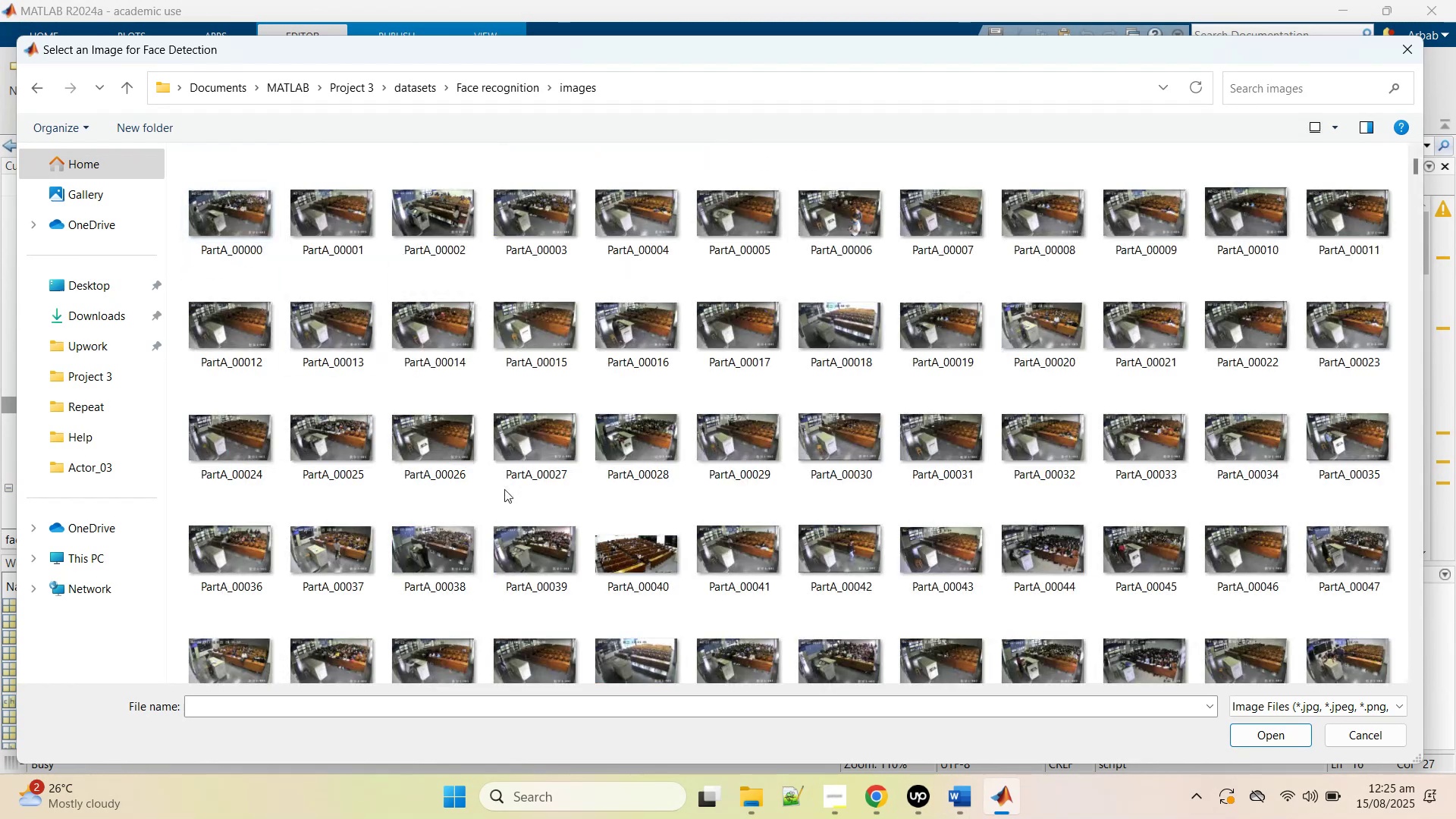 
scroll: coordinate [507, 484], scroll_direction: down, amount: 24.0
 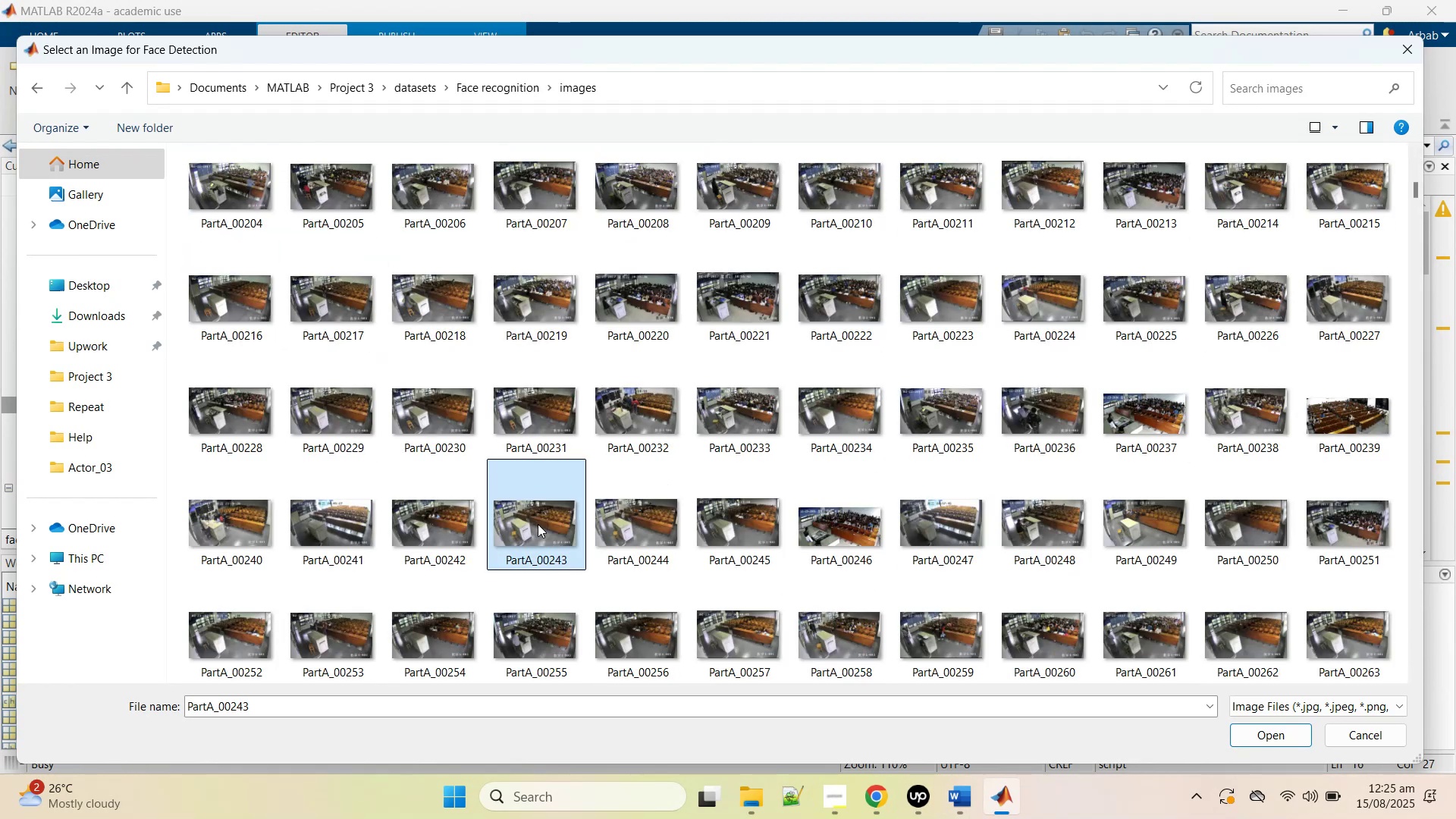 
double_click([538, 524])
 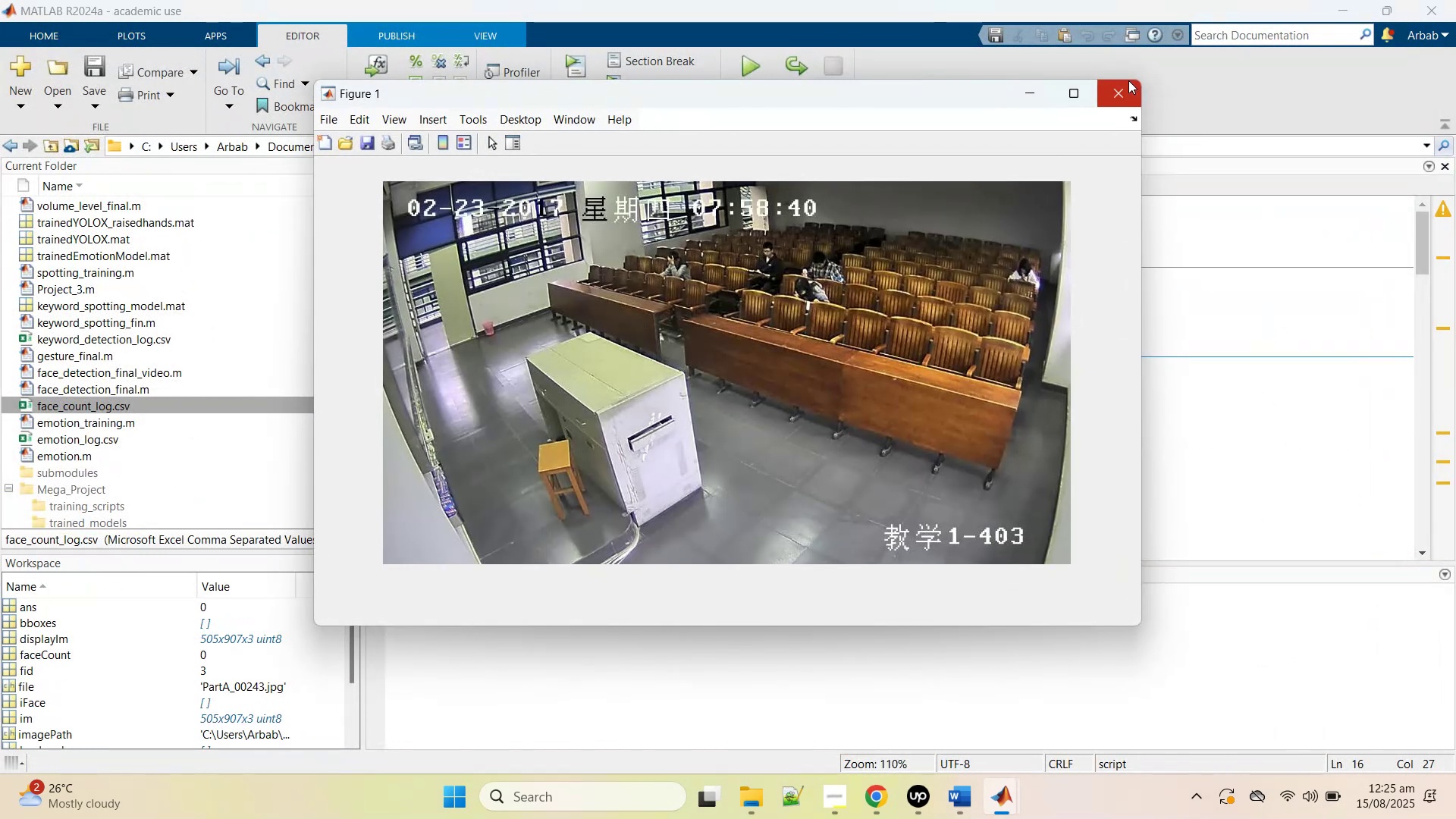 
left_click([1117, 86])
 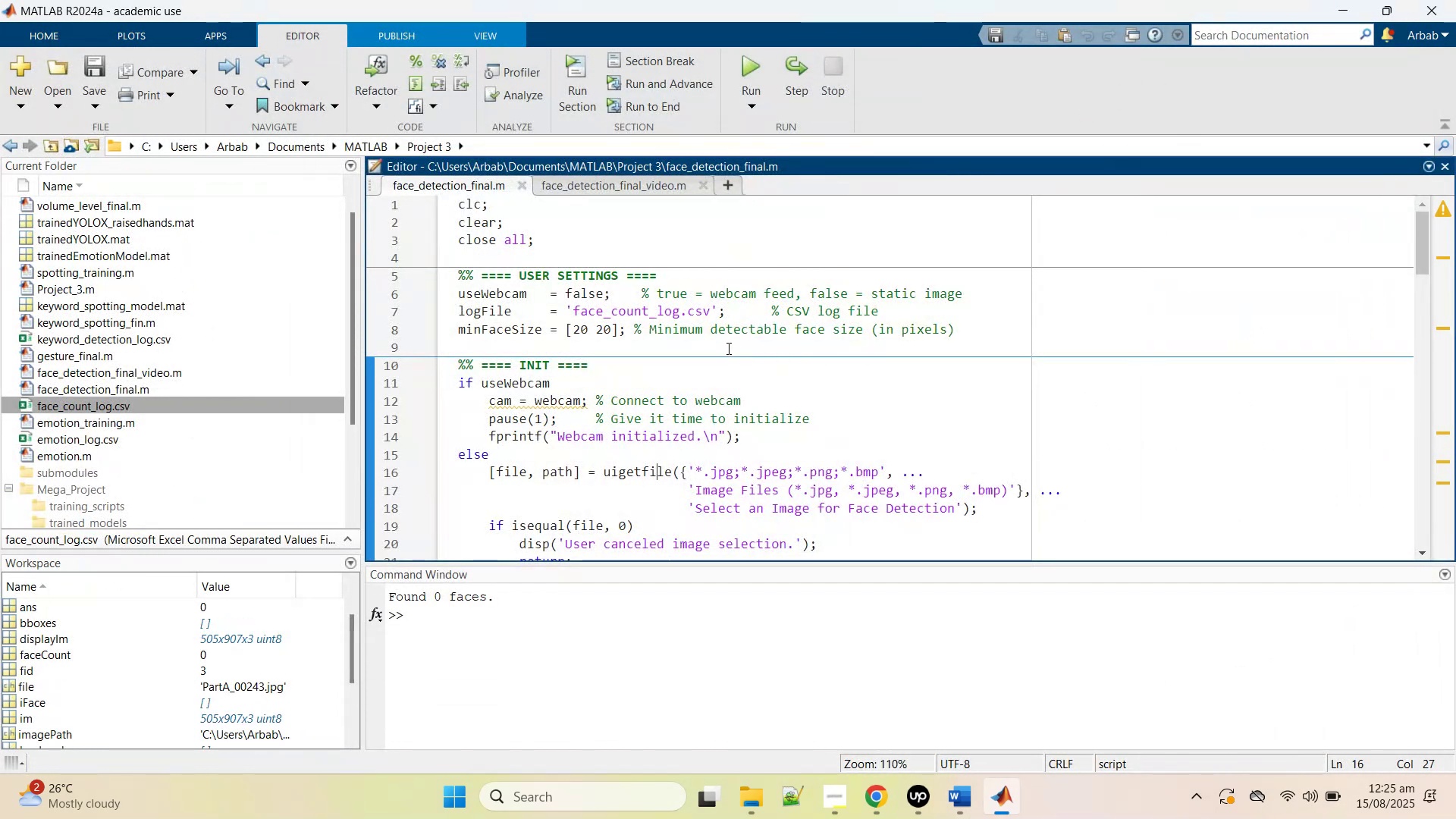 
scroll: coordinate [726, 355], scroll_direction: up, amount: 10.0
 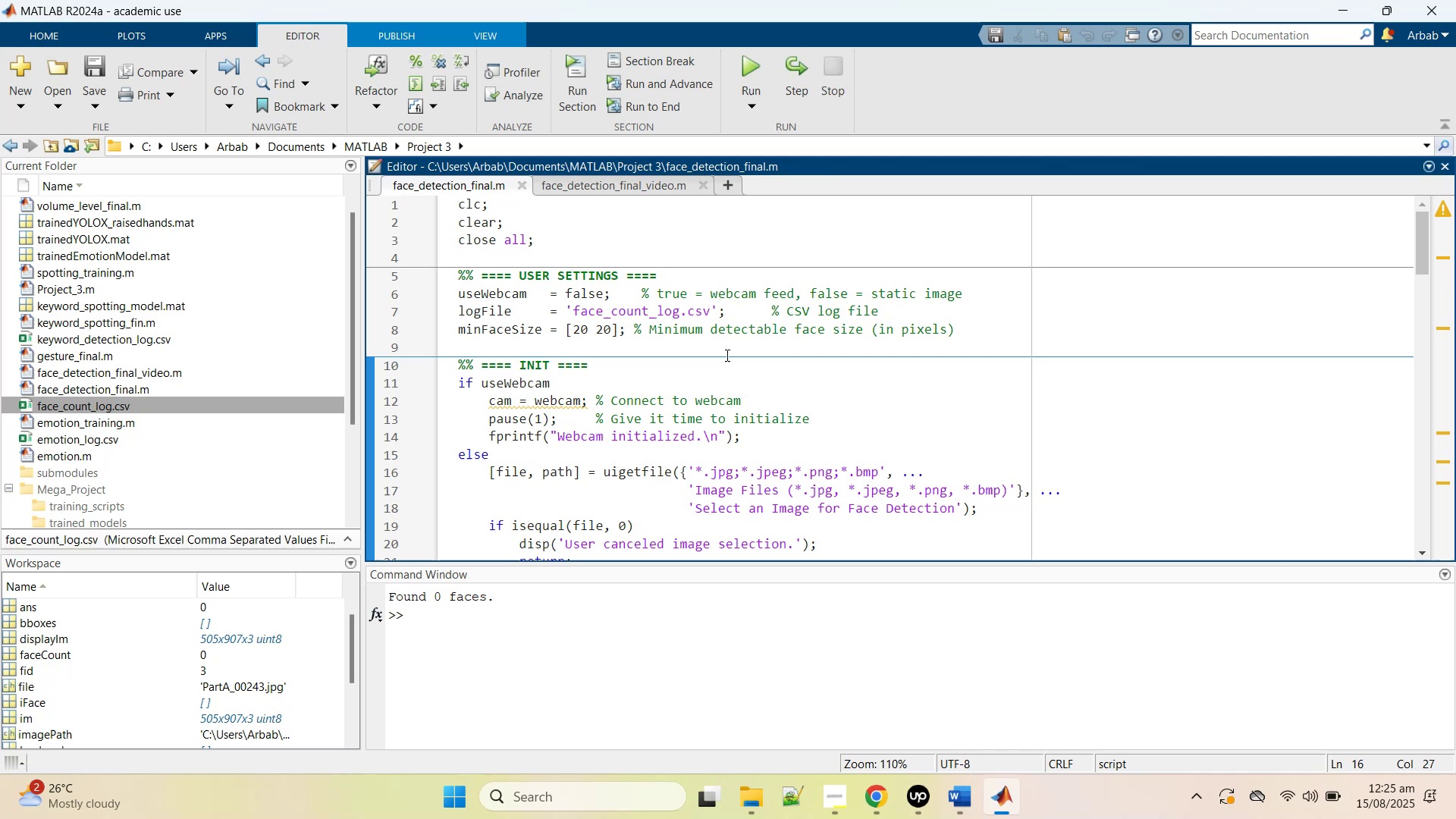 
left_click([726, 355])
 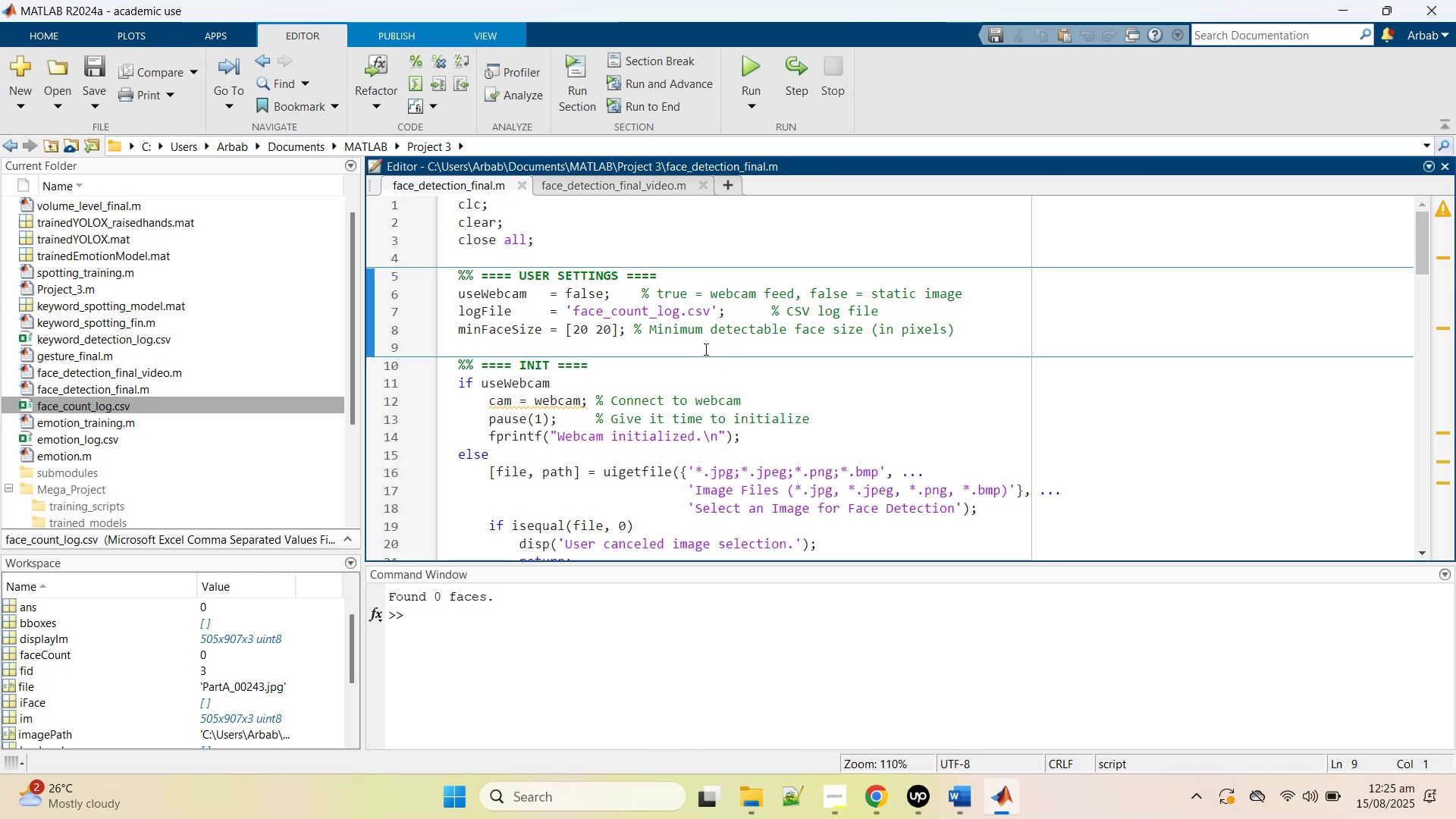 
key(Control+A)
 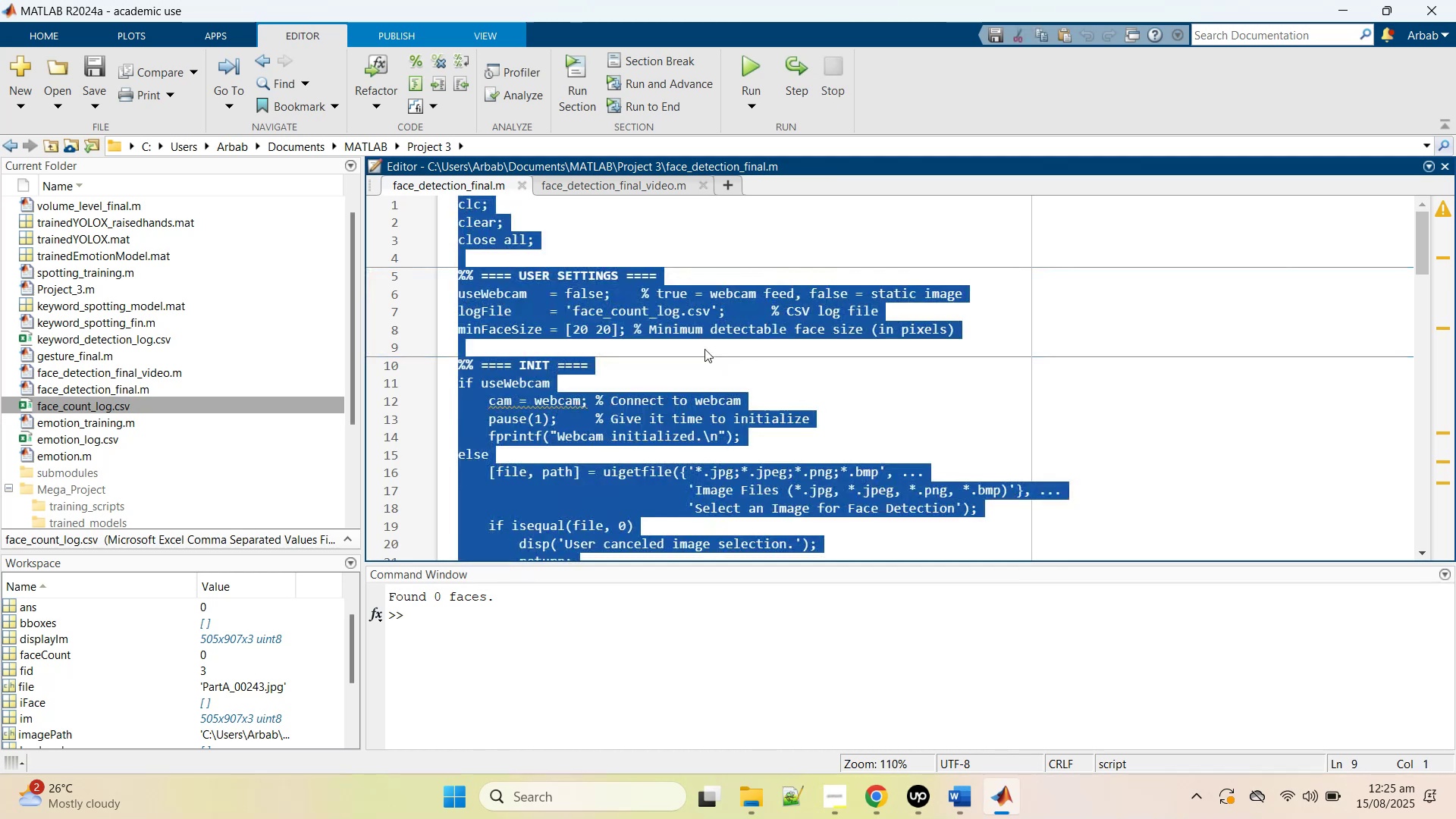 
key(Control+C)
 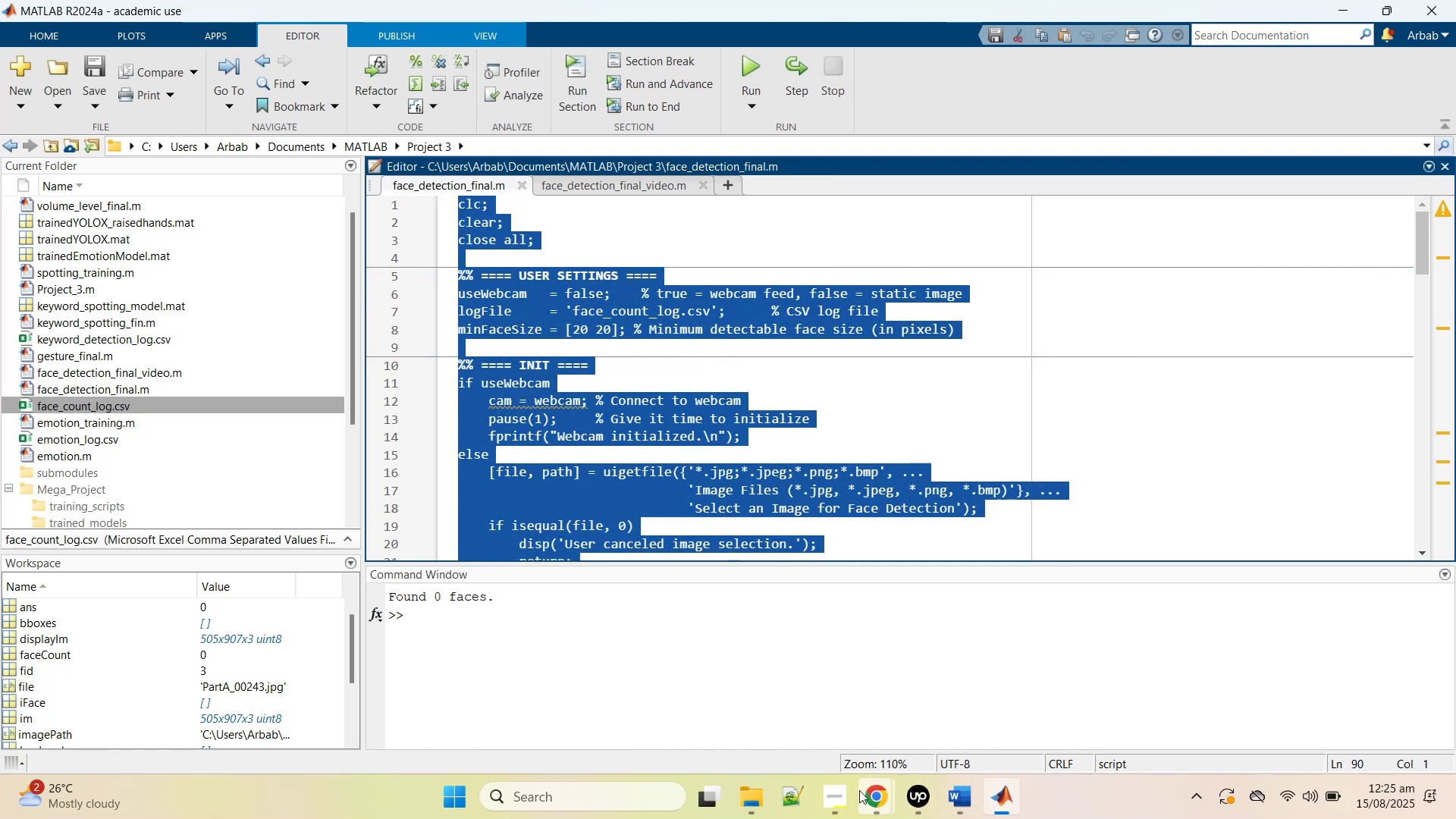 
left_click([858, 790])
 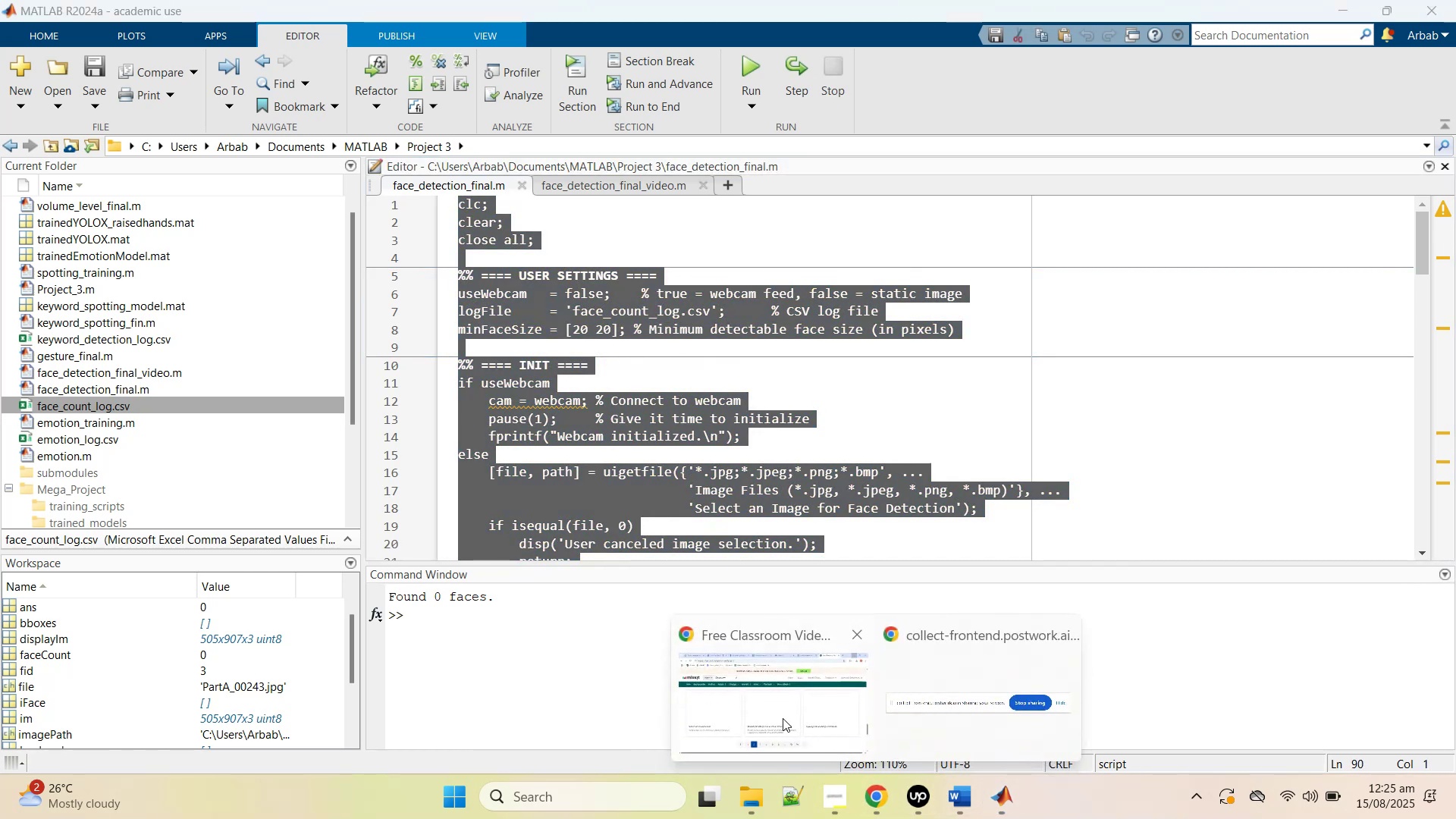 
left_click([783, 718])
 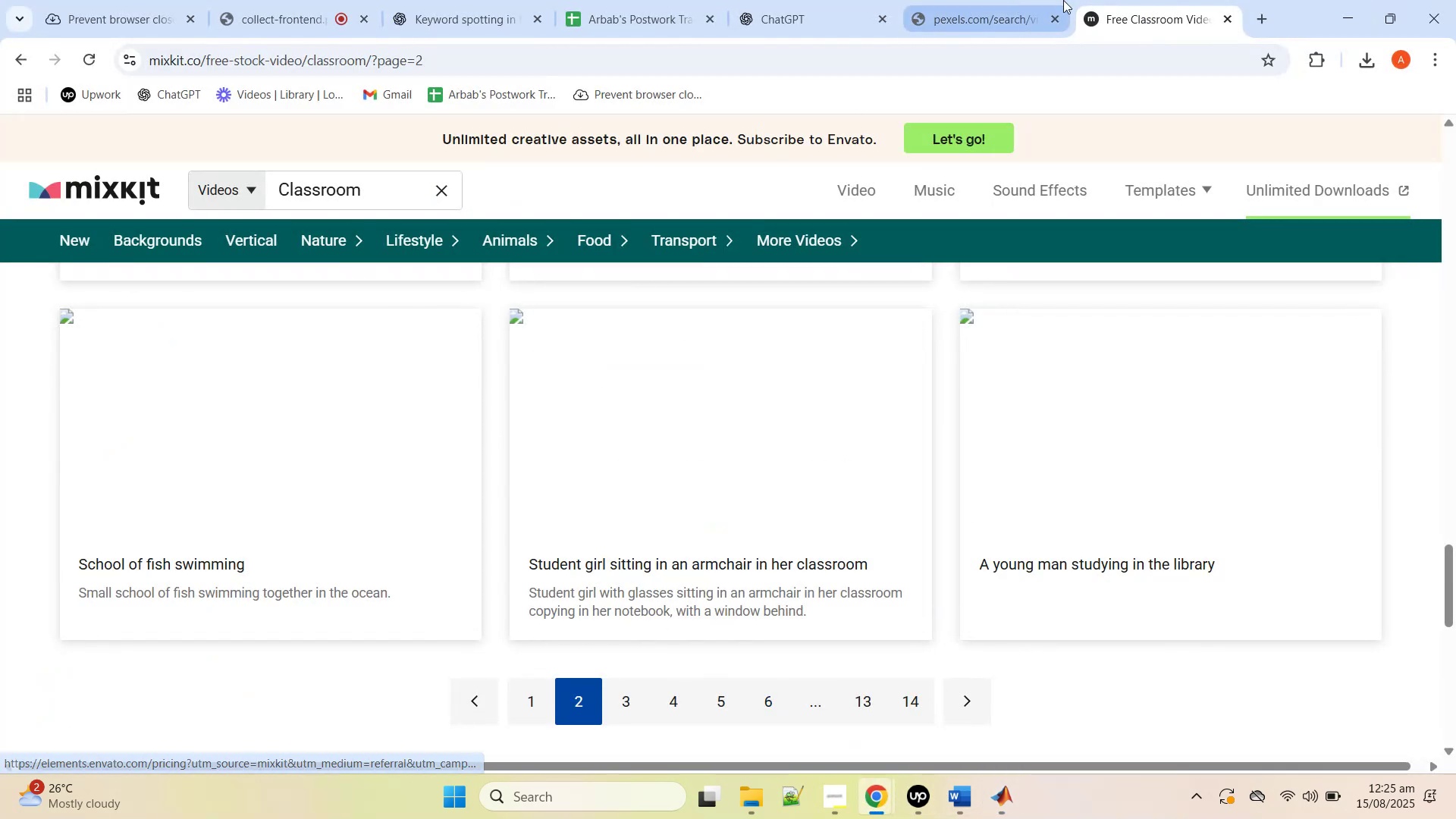 
left_click([930, 0])
 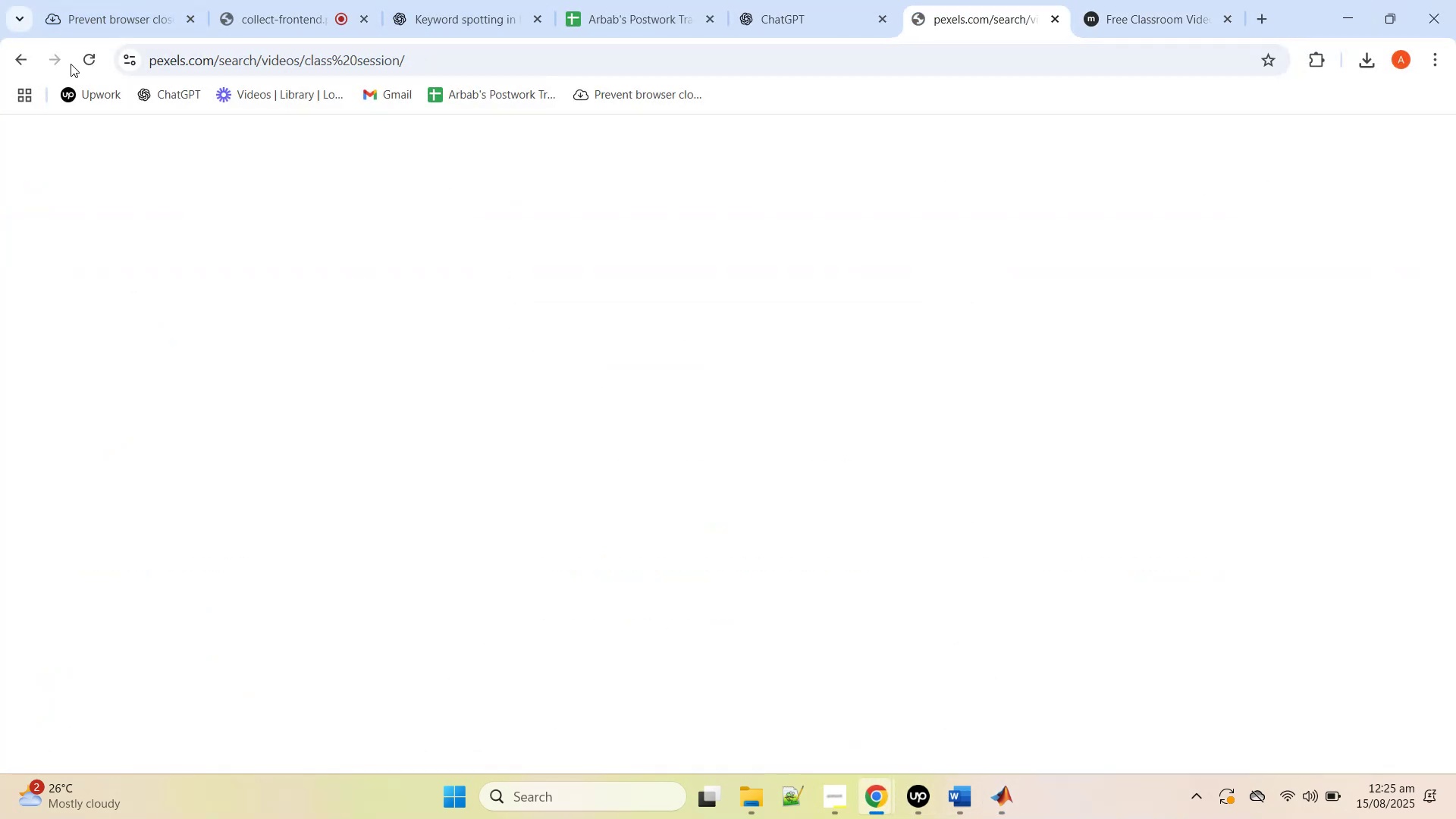 
left_click([80, 62])
 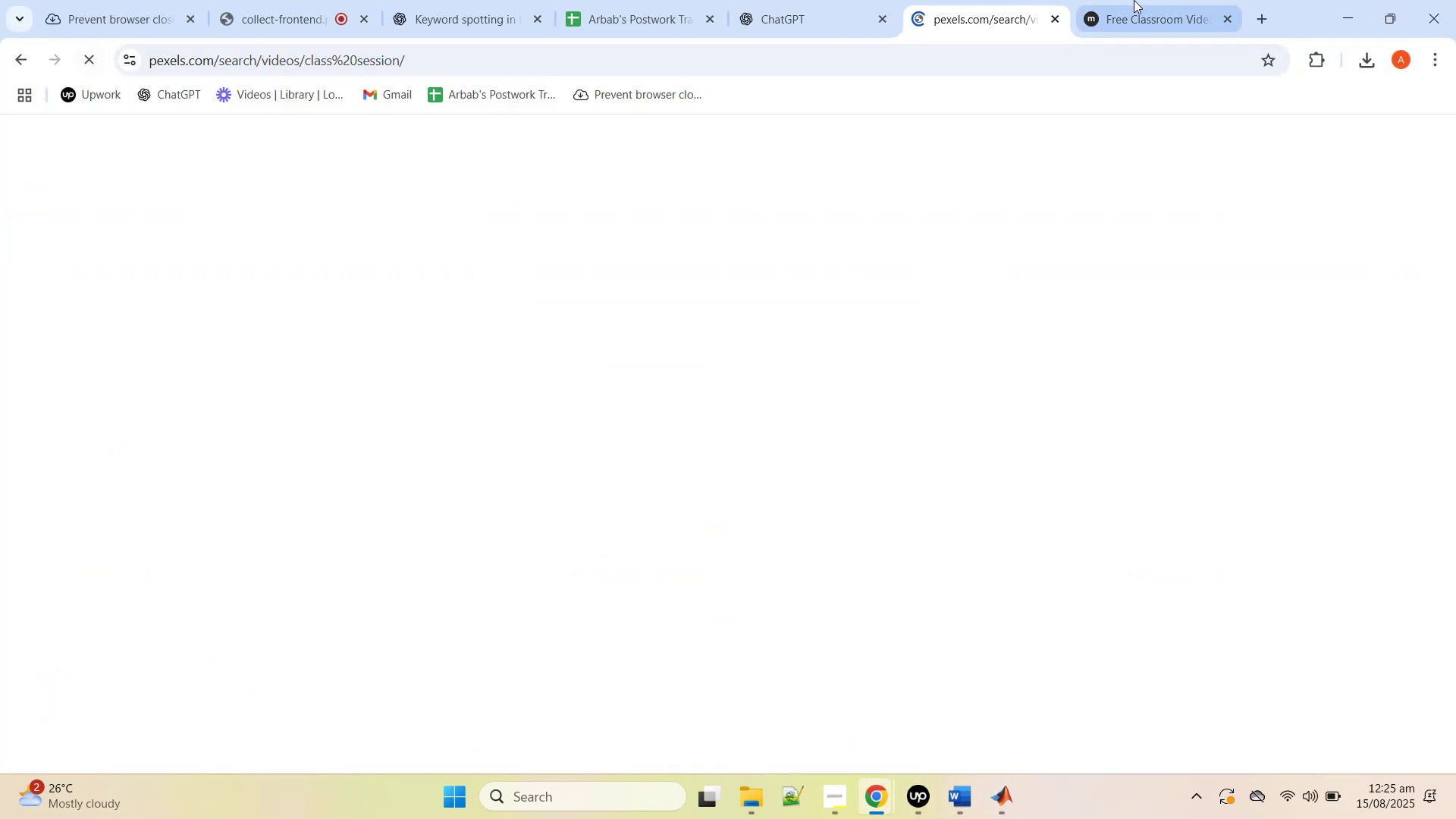 
left_click([1134, 0])
 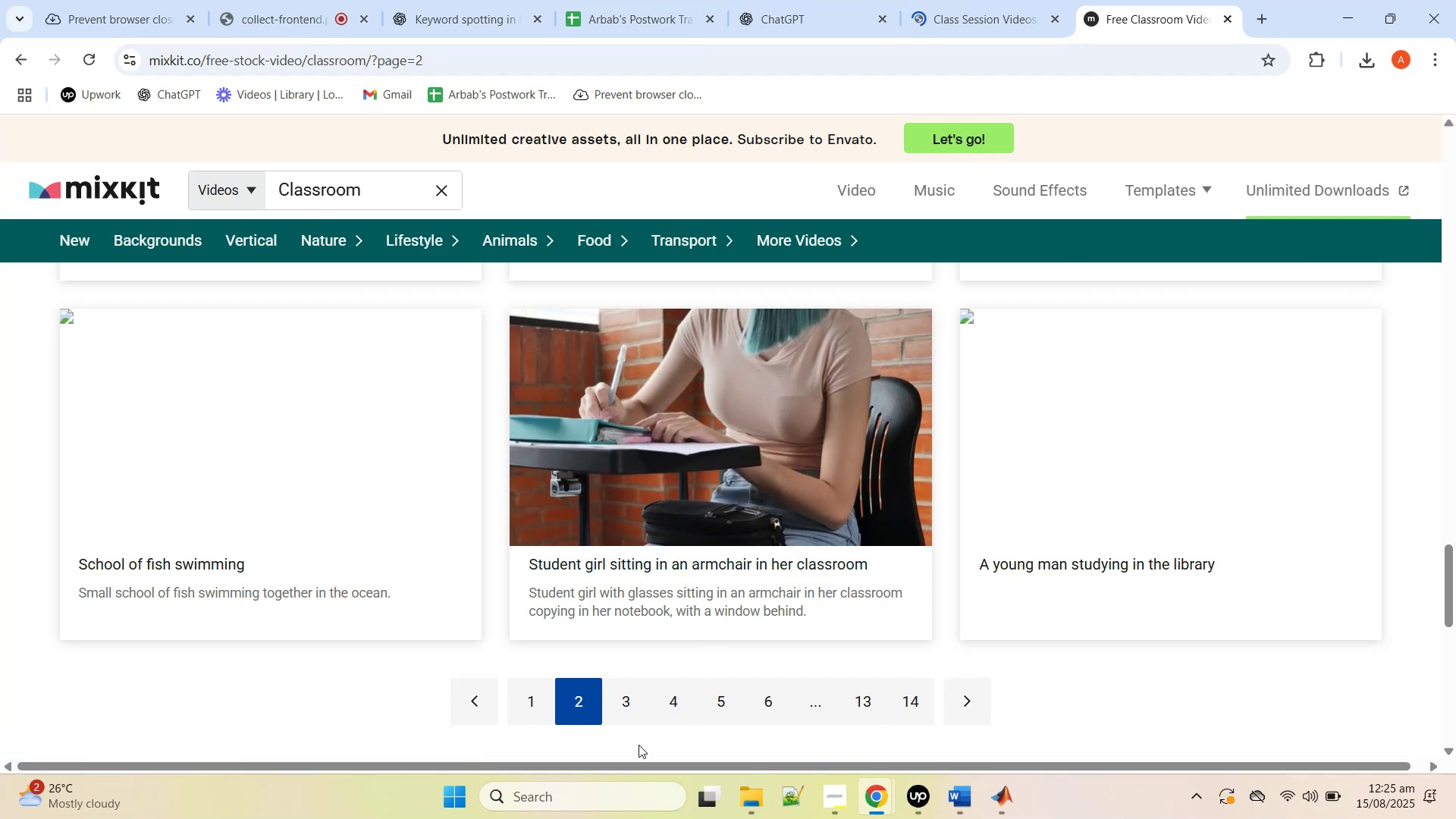 
left_click([628, 714])
 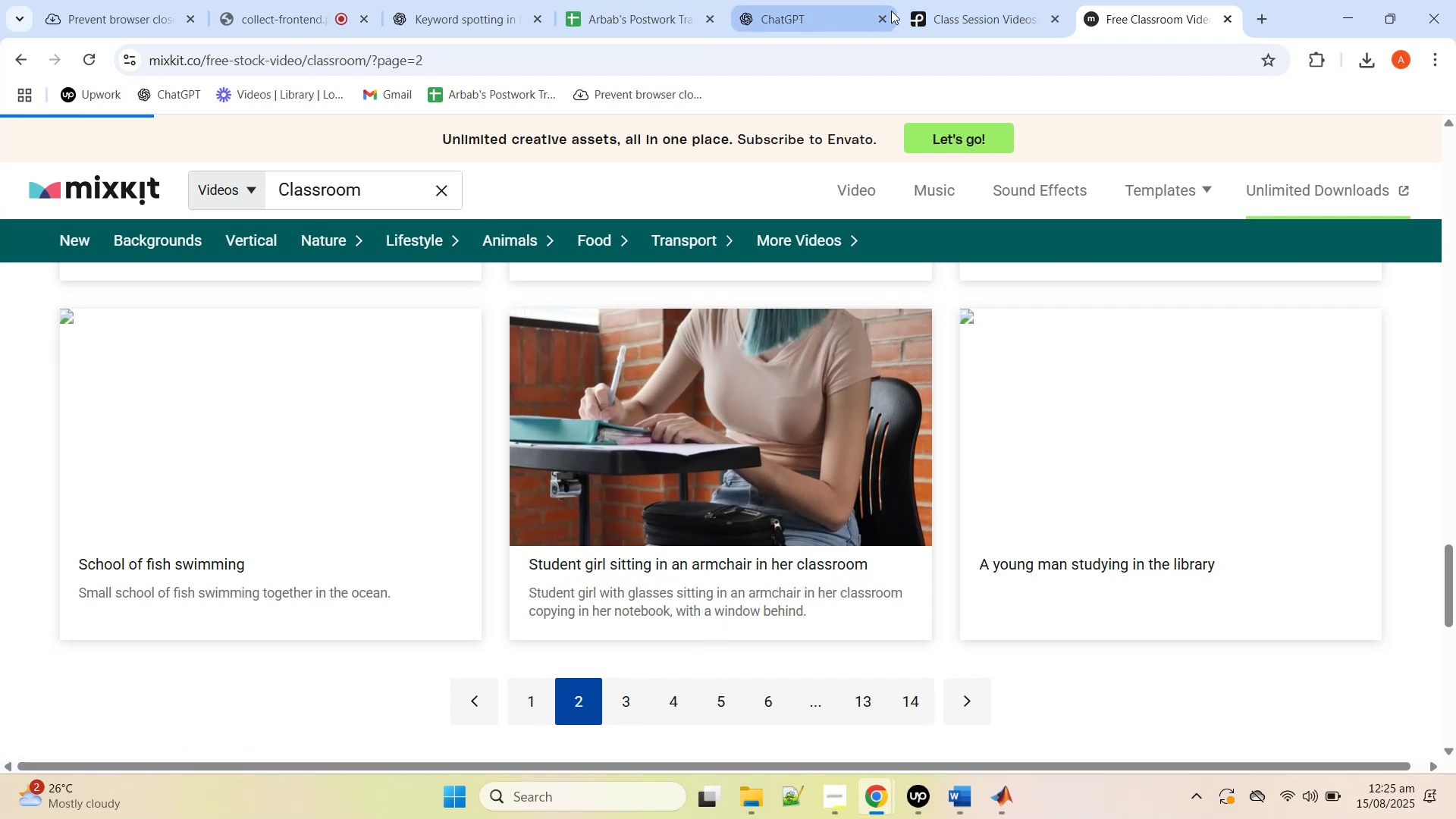 
left_click([992, 0])
 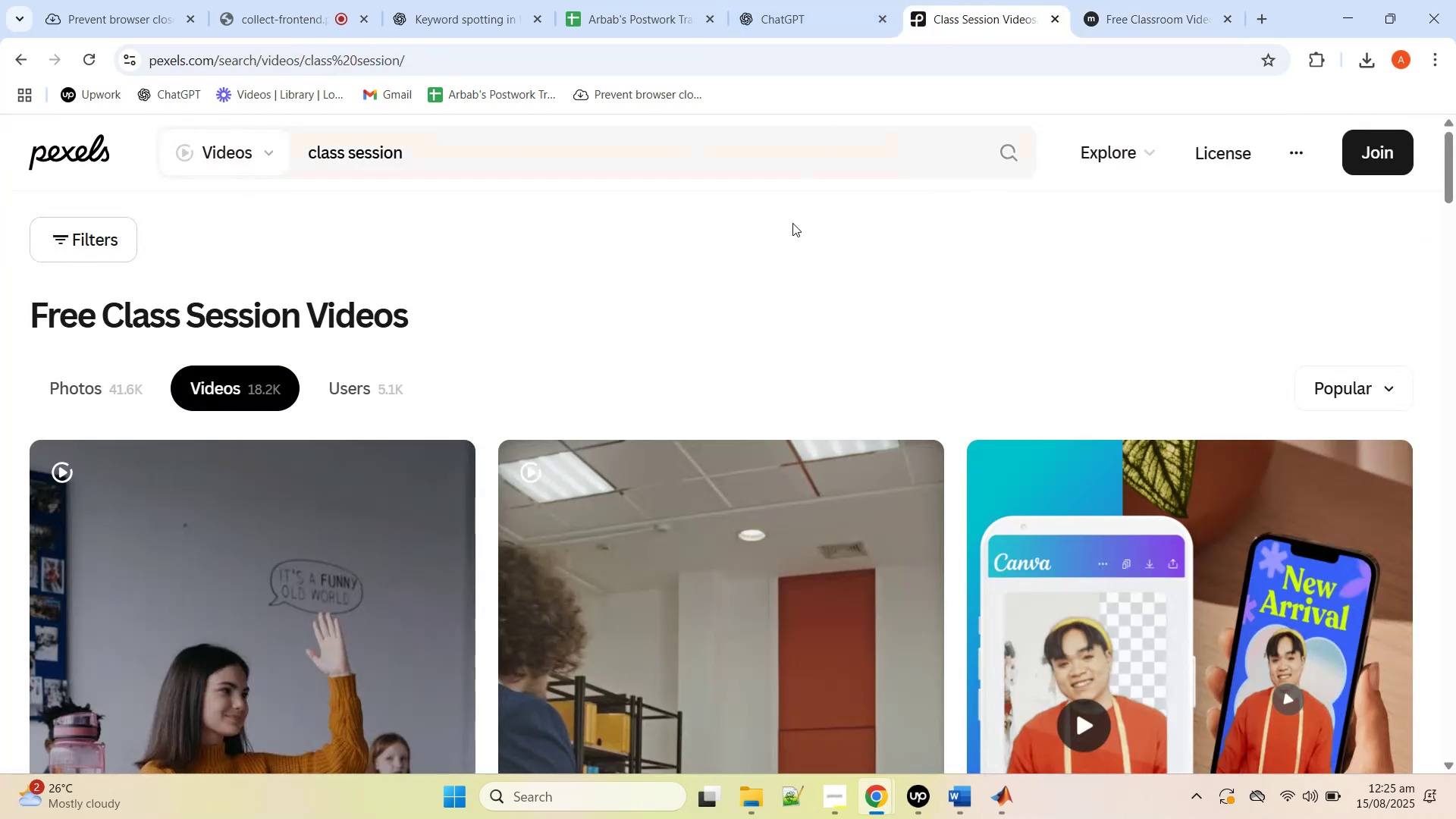 
scroll: coordinate [1382, 202], scroll_direction: down, amount: 6.0
 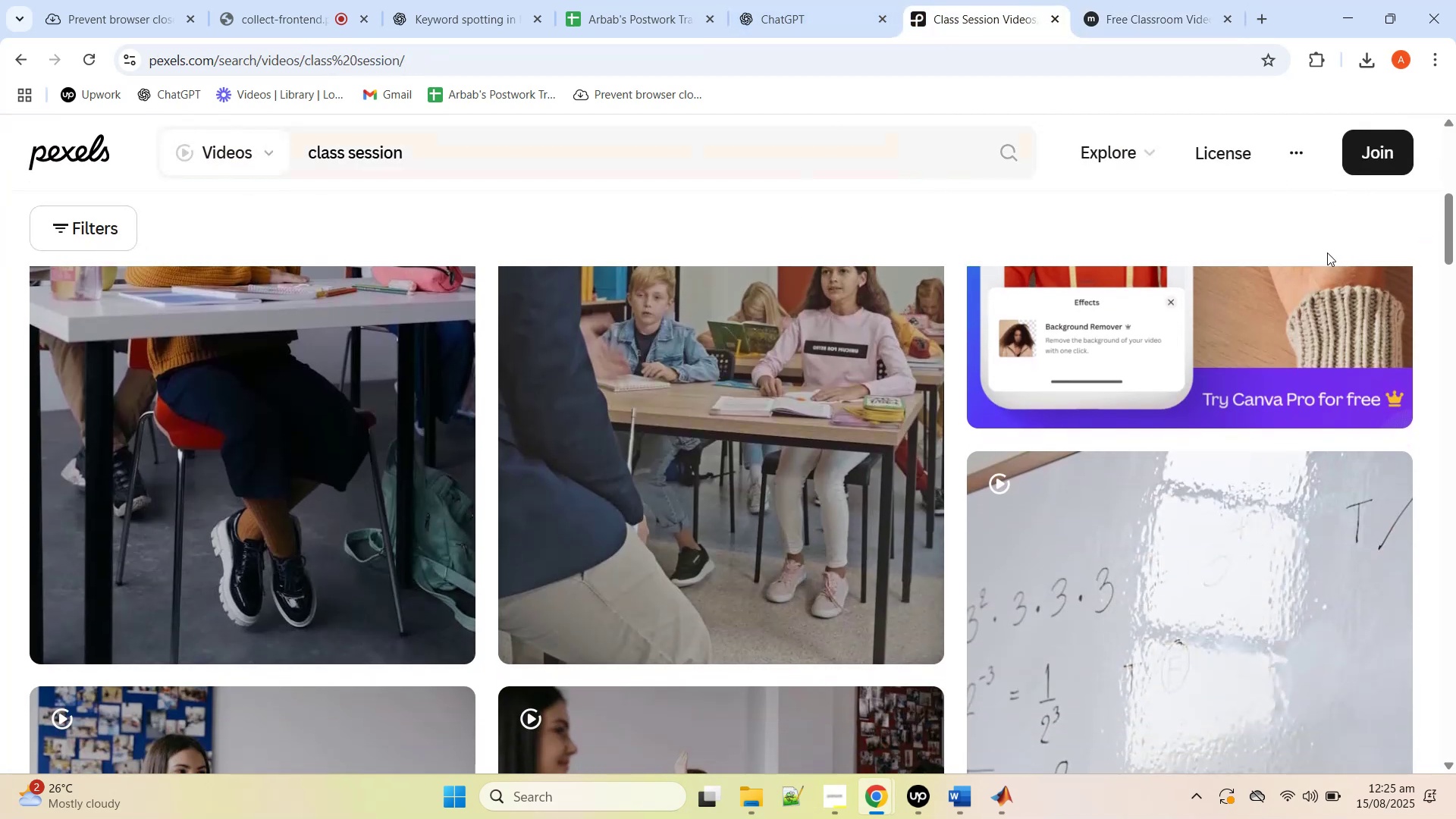 
scroll: coordinate [911, 496], scroll_direction: up, amount: 2.0
 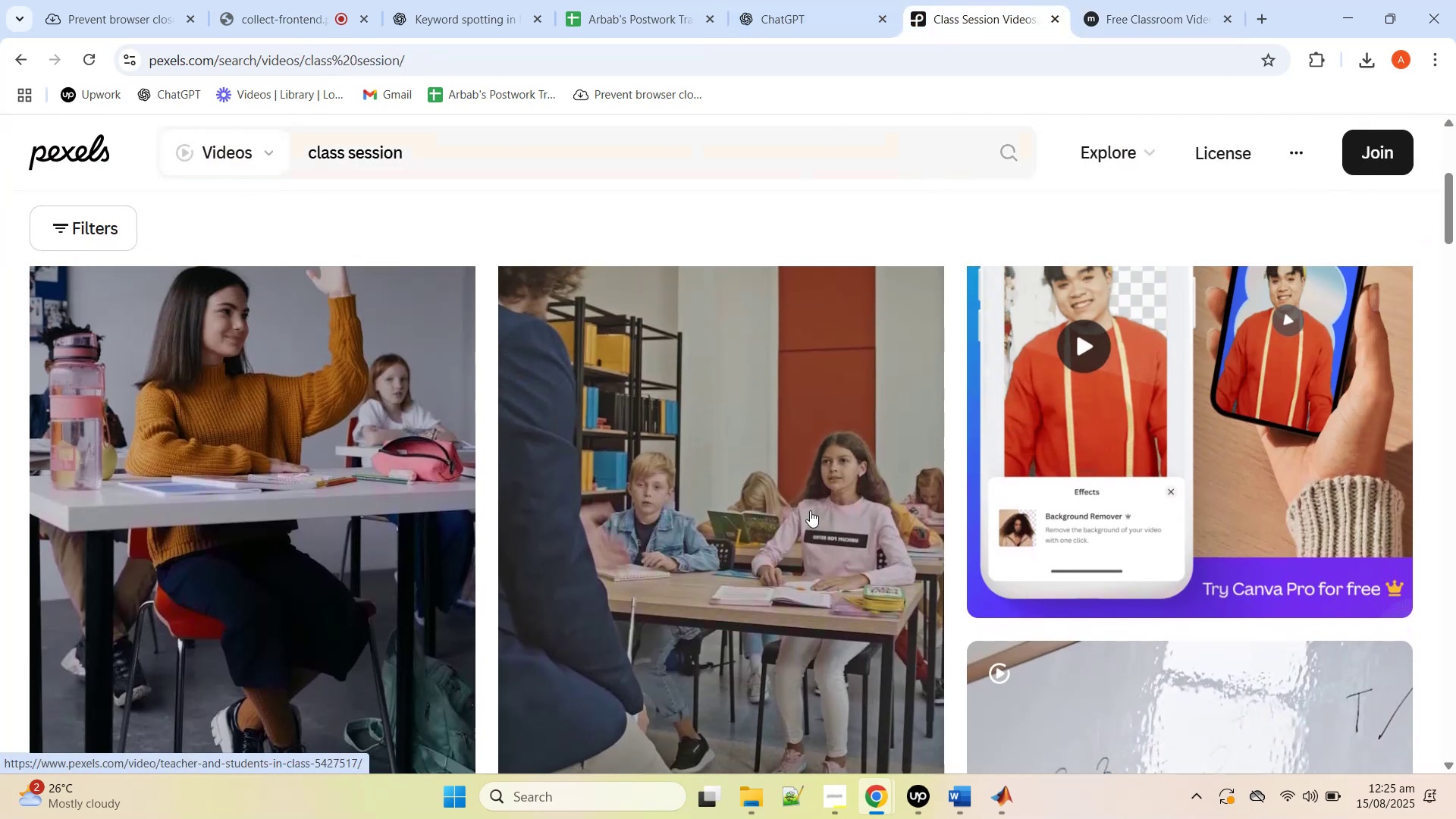 
scroll: coordinate [841, 473], scroll_direction: down, amount: 25.0
 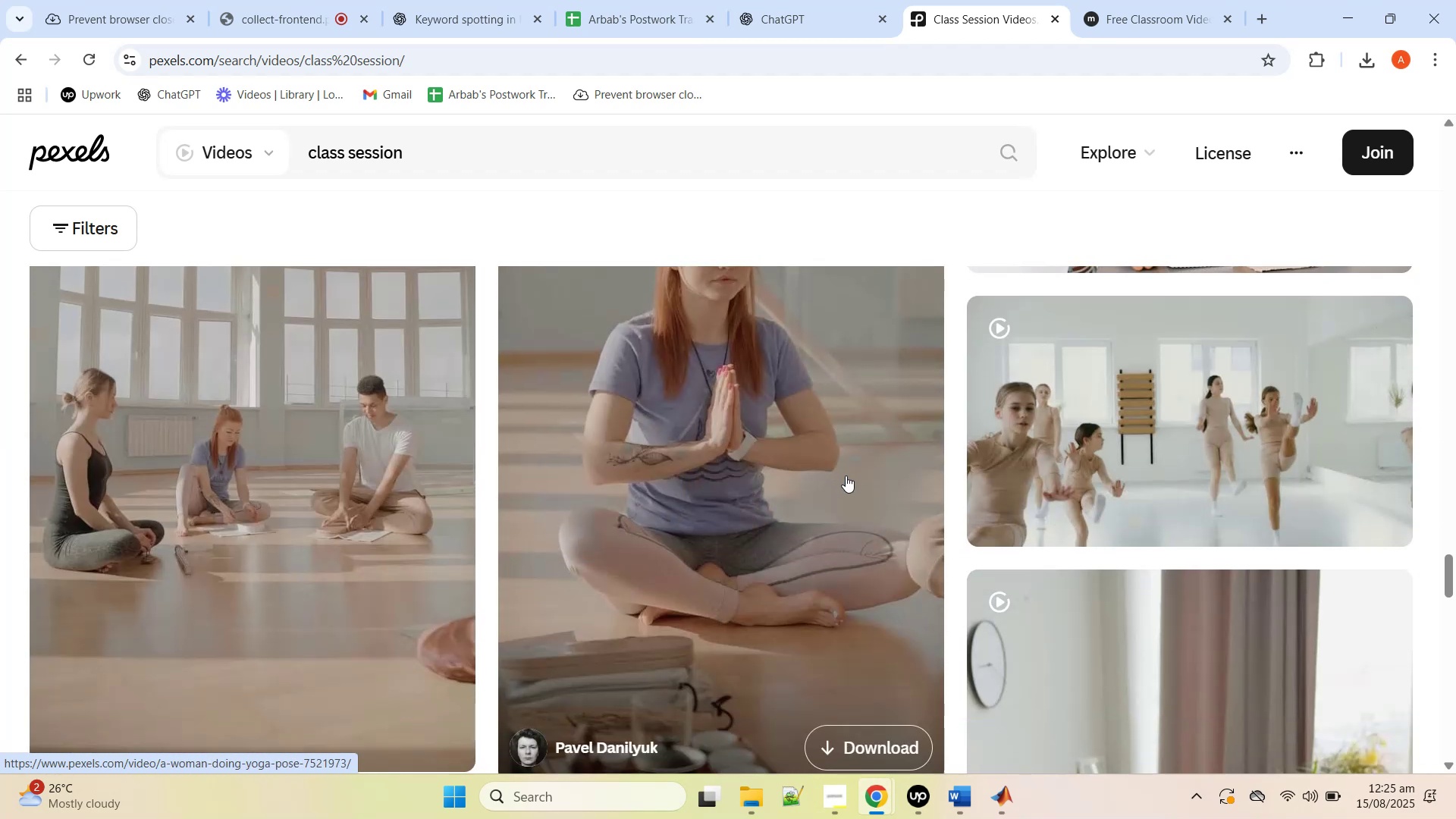 
scroll: coordinate [849, 471], scroll_direction: down, amount: 30.0
 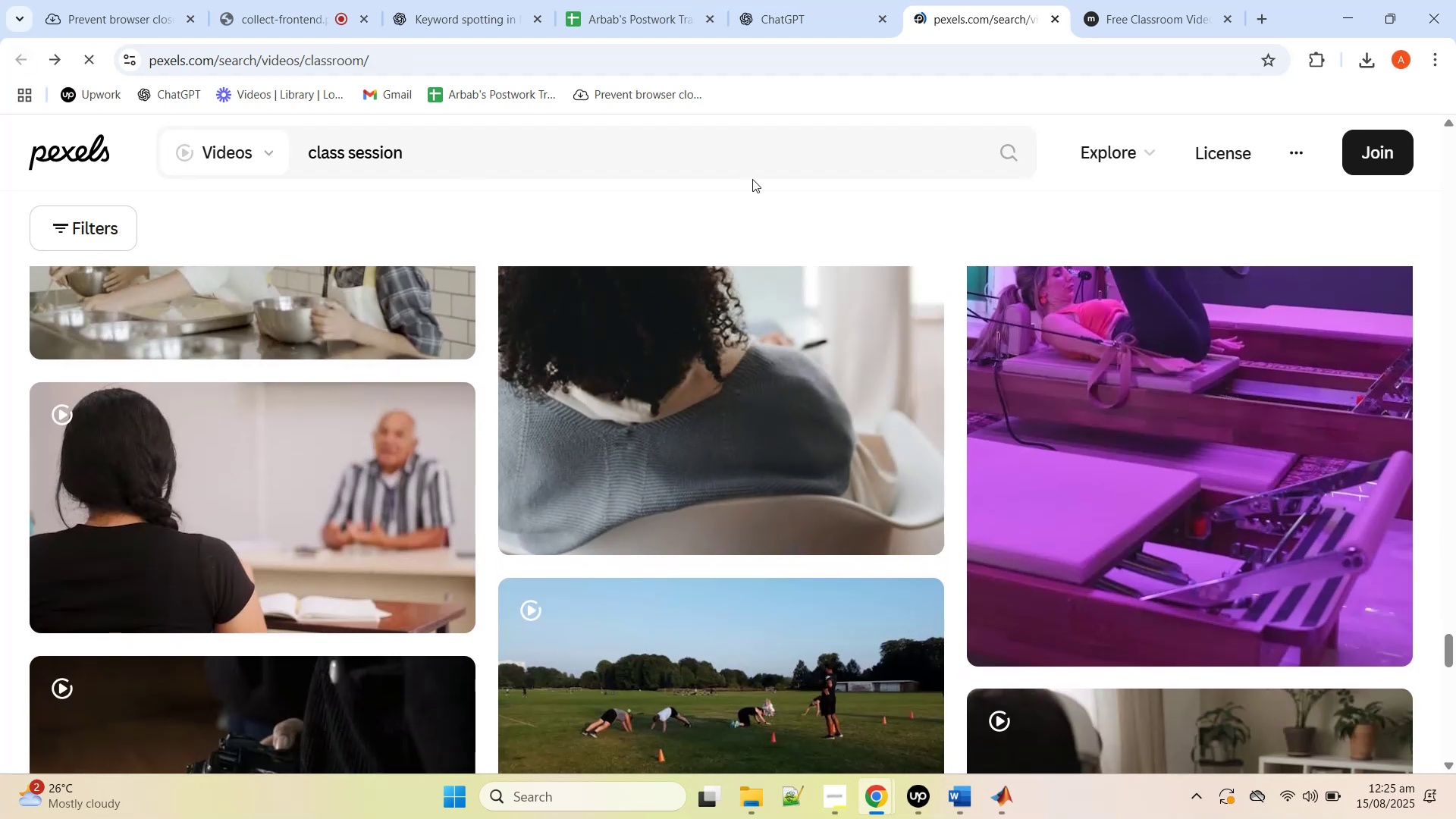 
left_click([791, 0])
 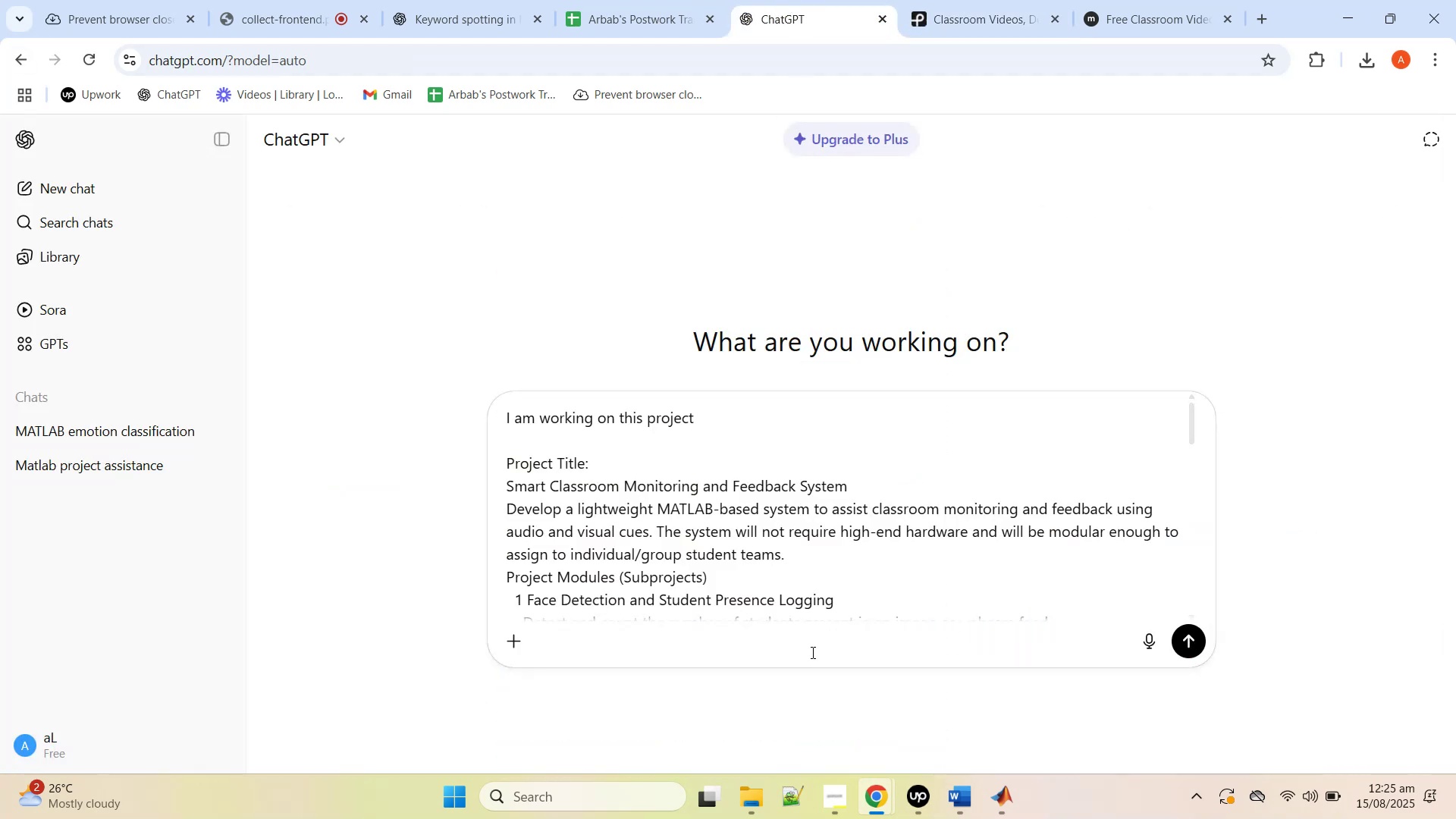 
scroll: coordinate [842, 553], scroll_direction: down, amount: 21.0
 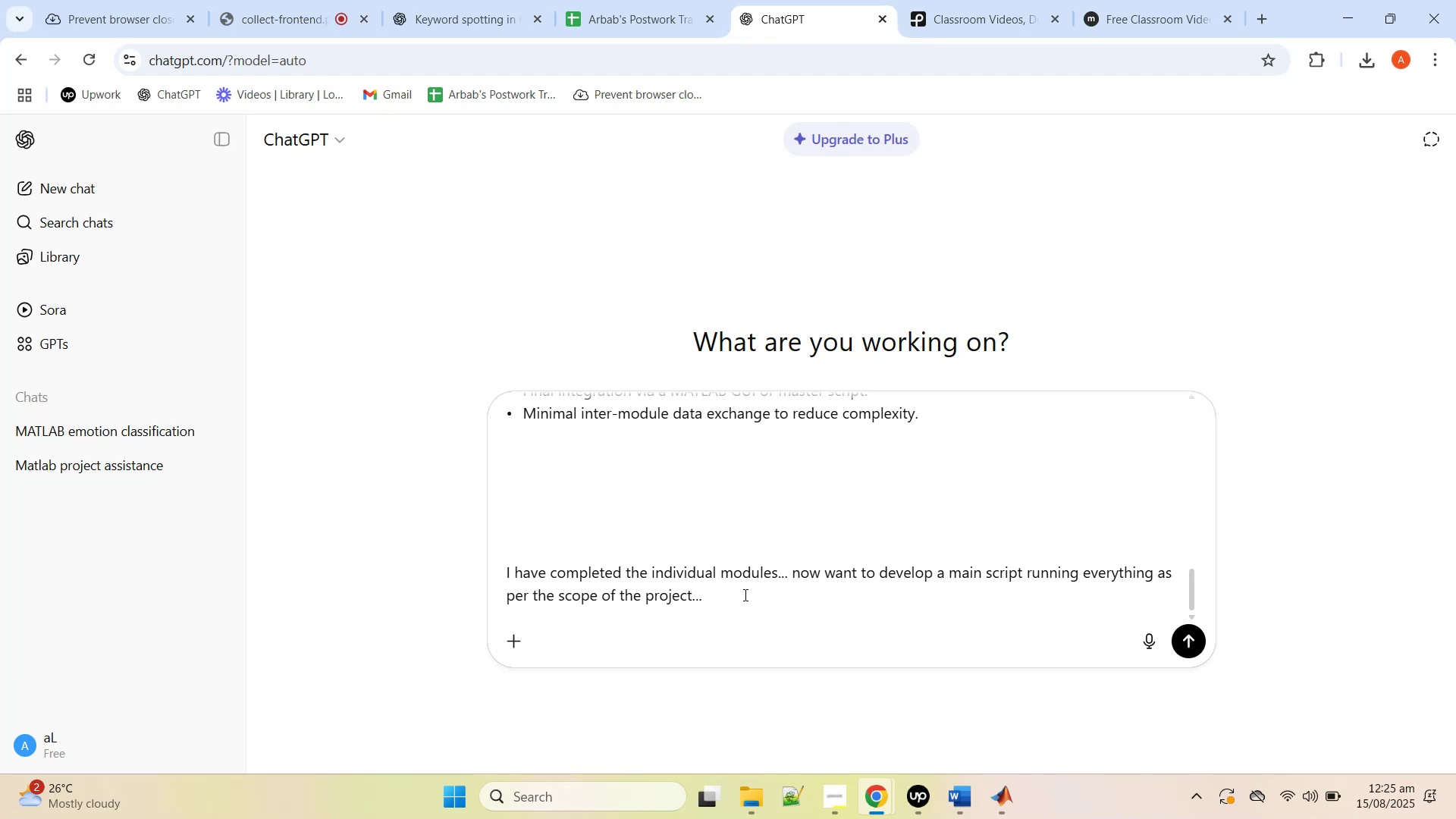 
key(Shift+Enter)
 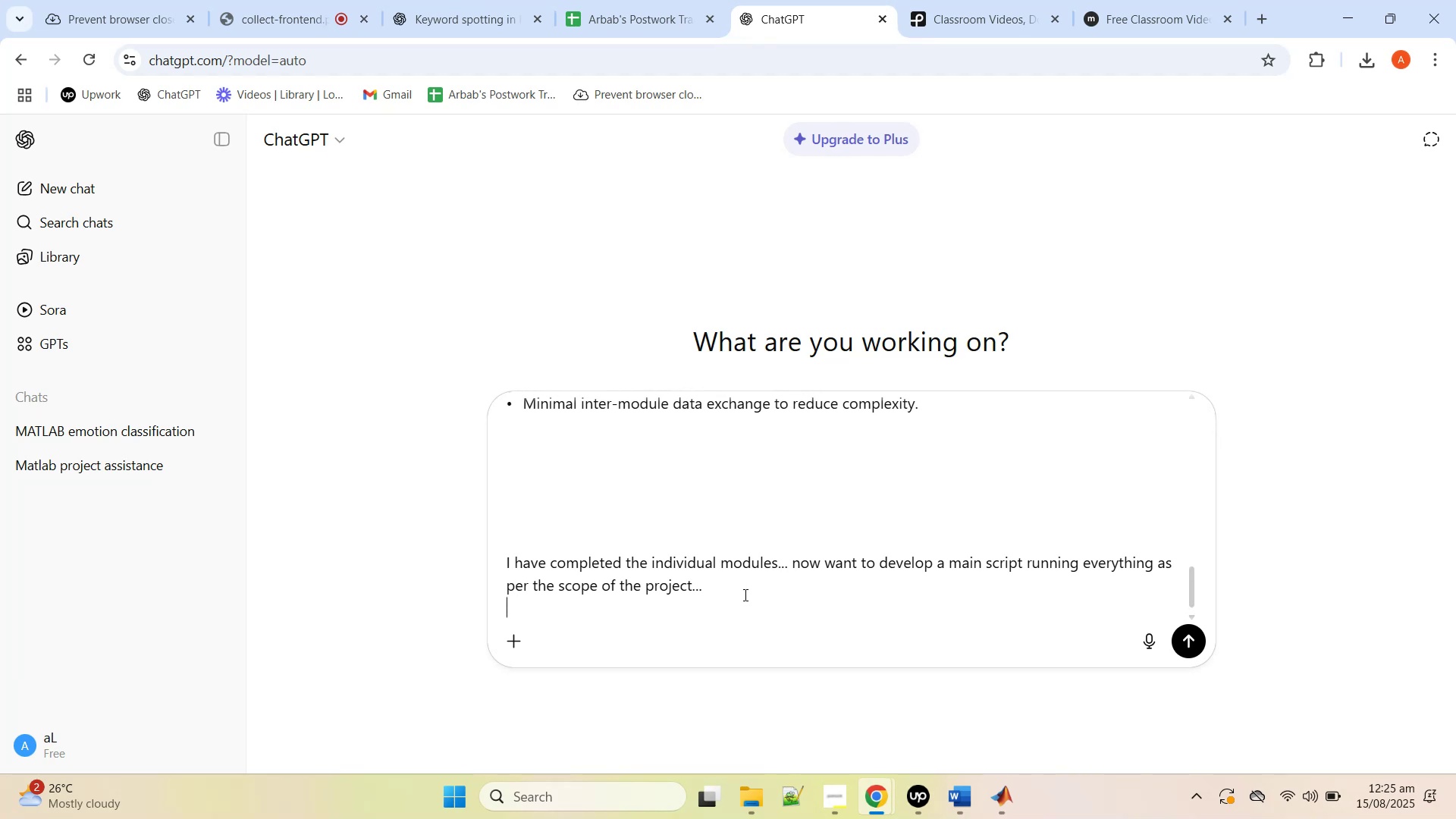 
key(Shift+Enter)
 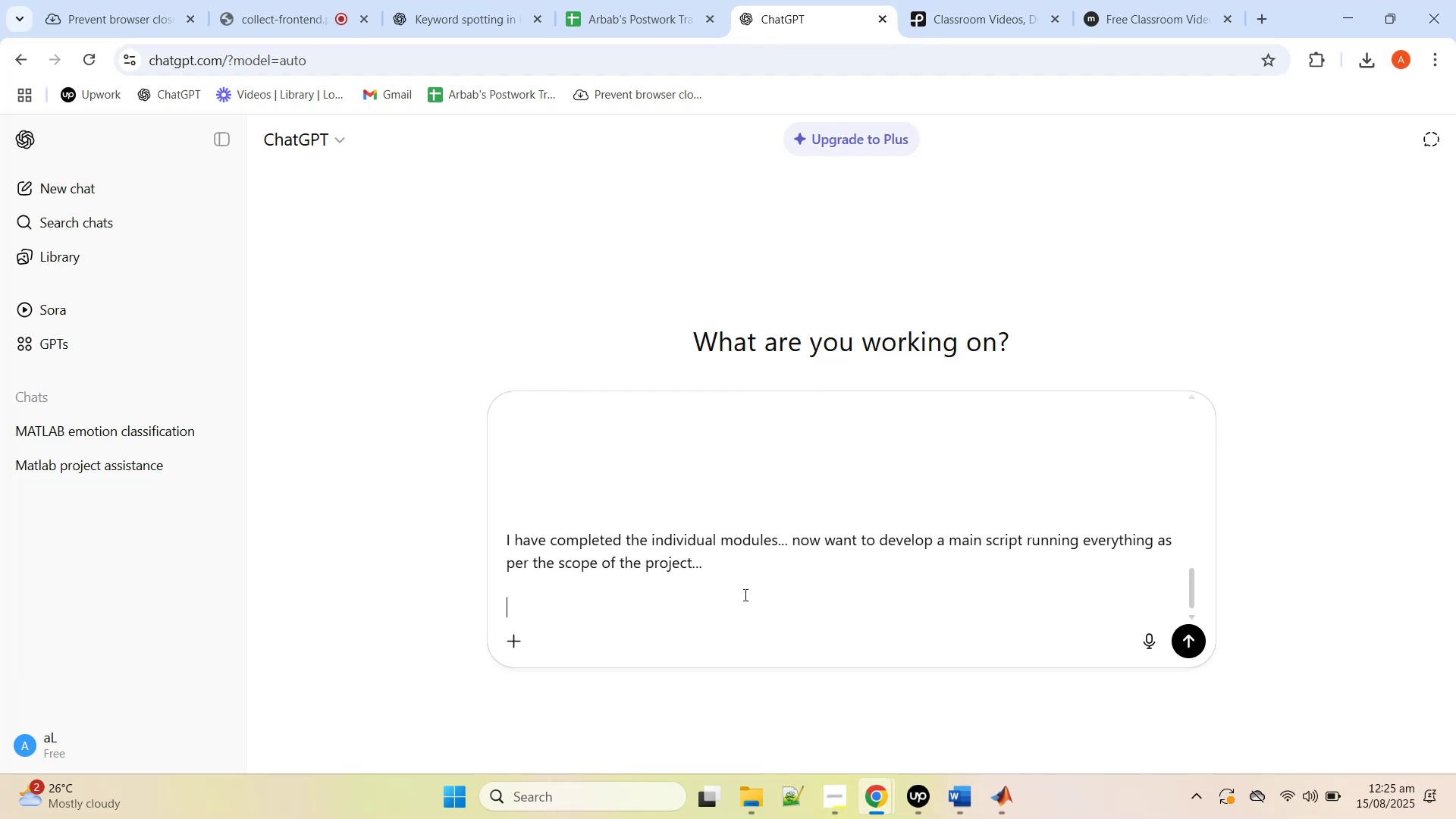 
key(Shift+Enter)
 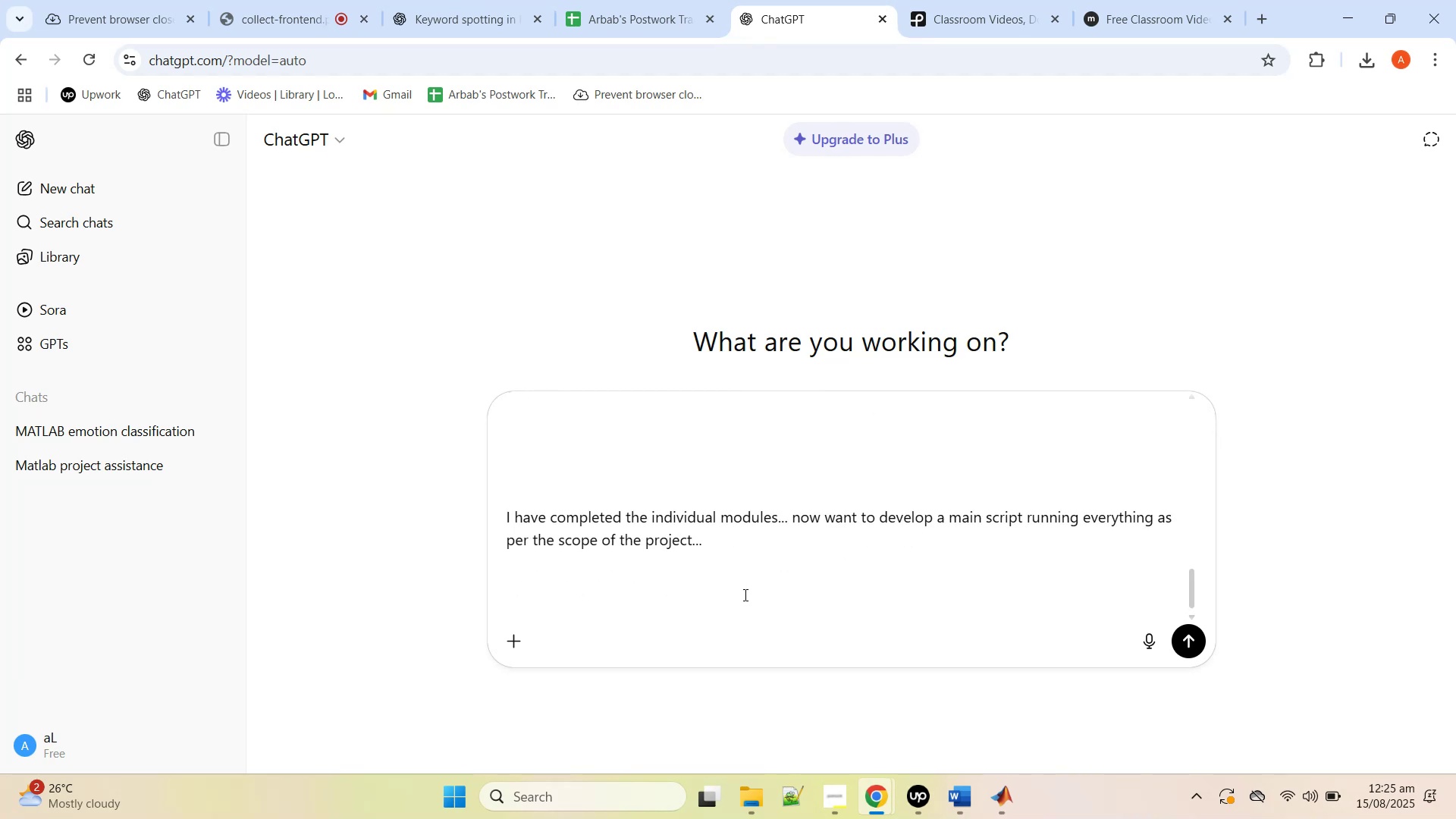 
type(I will share the indvidual module script and you will make it so it can work for static images, videos)
 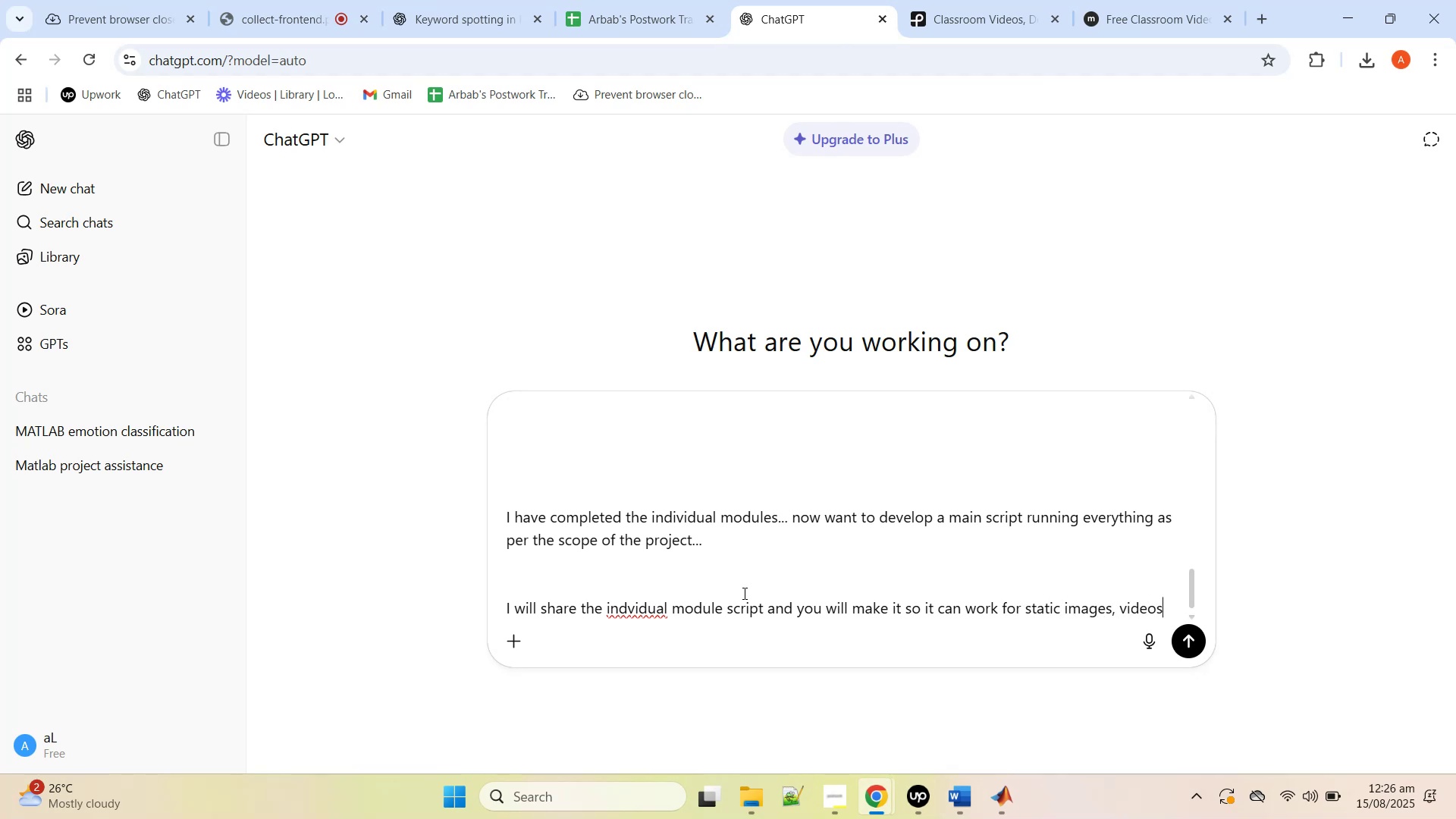 
hold_key(key=Backspace, duration=0.65)
 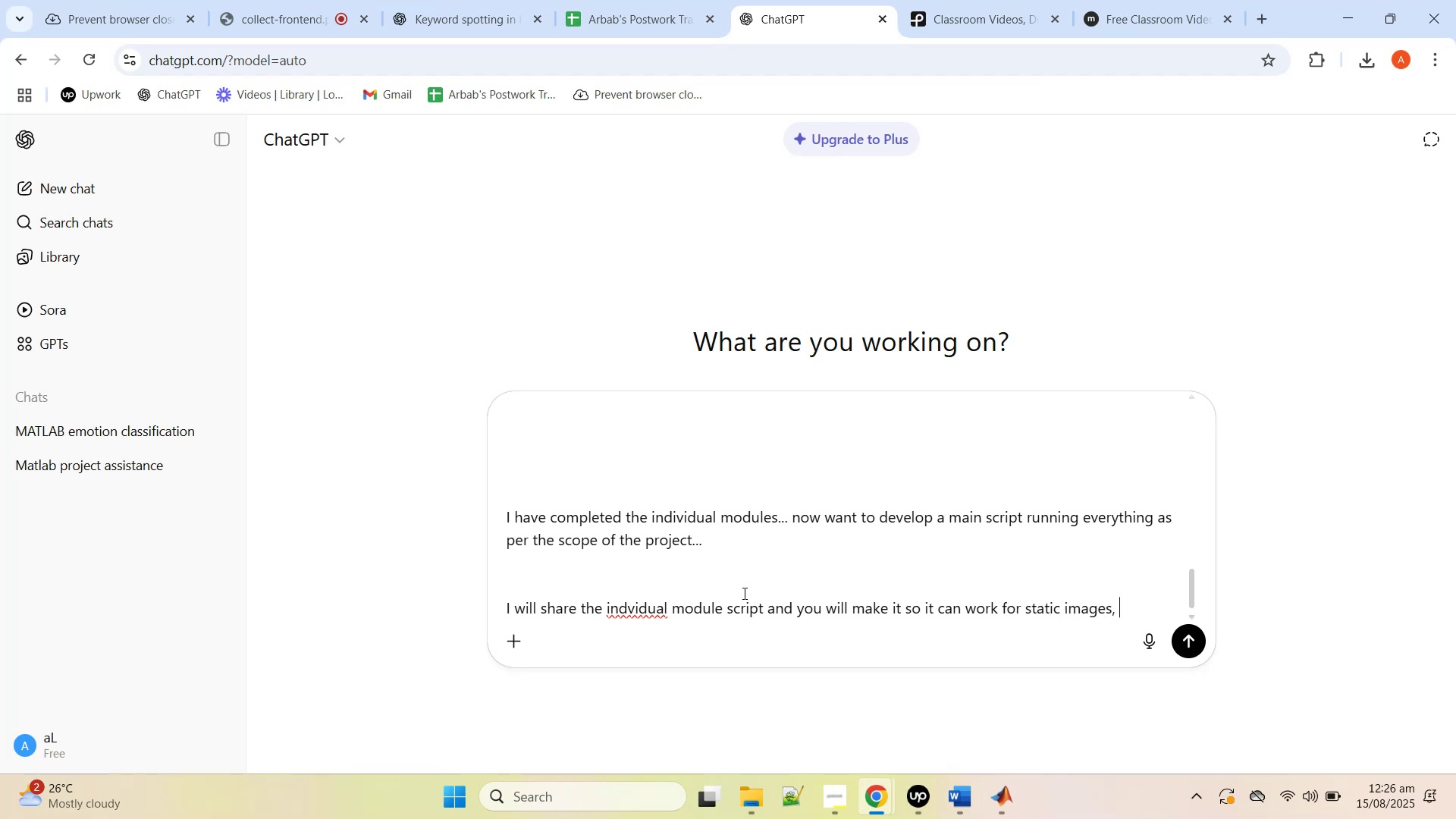 
type(prerecorded videos or )
key(Backspace)
key(Backspace)
key(Backspace)
key(Backspace)
 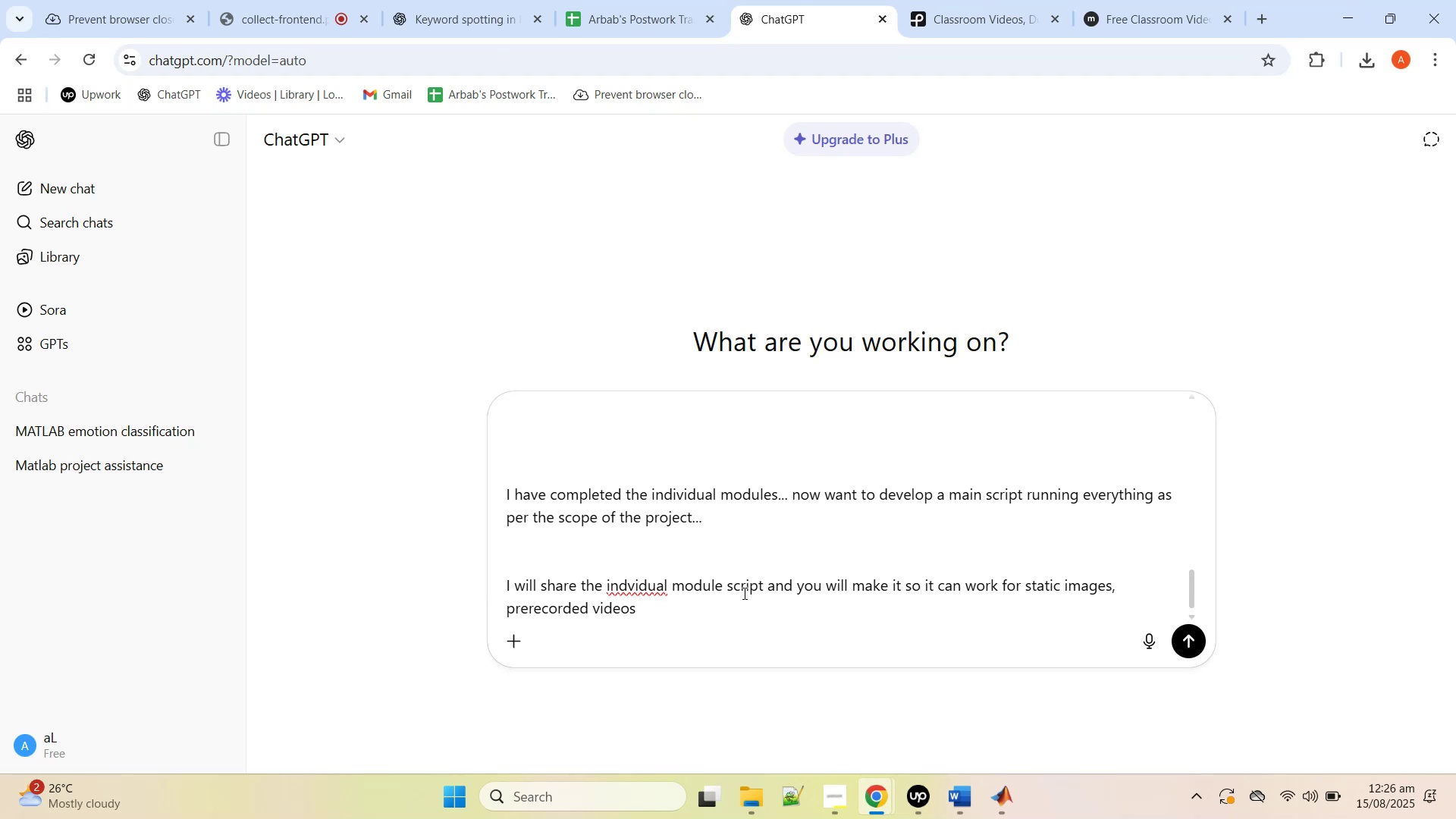 
wait(5.74)
 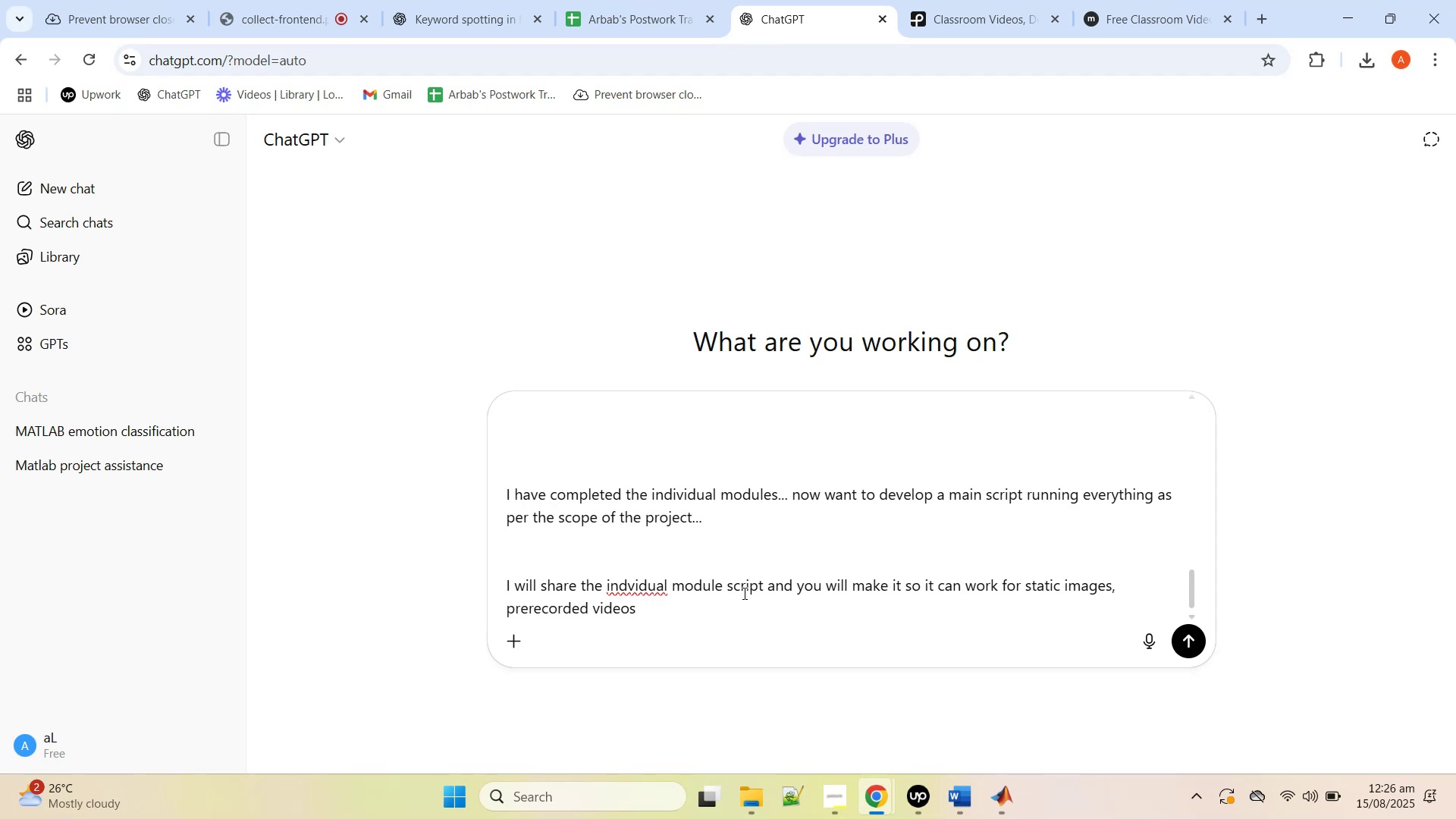 
type( or )
 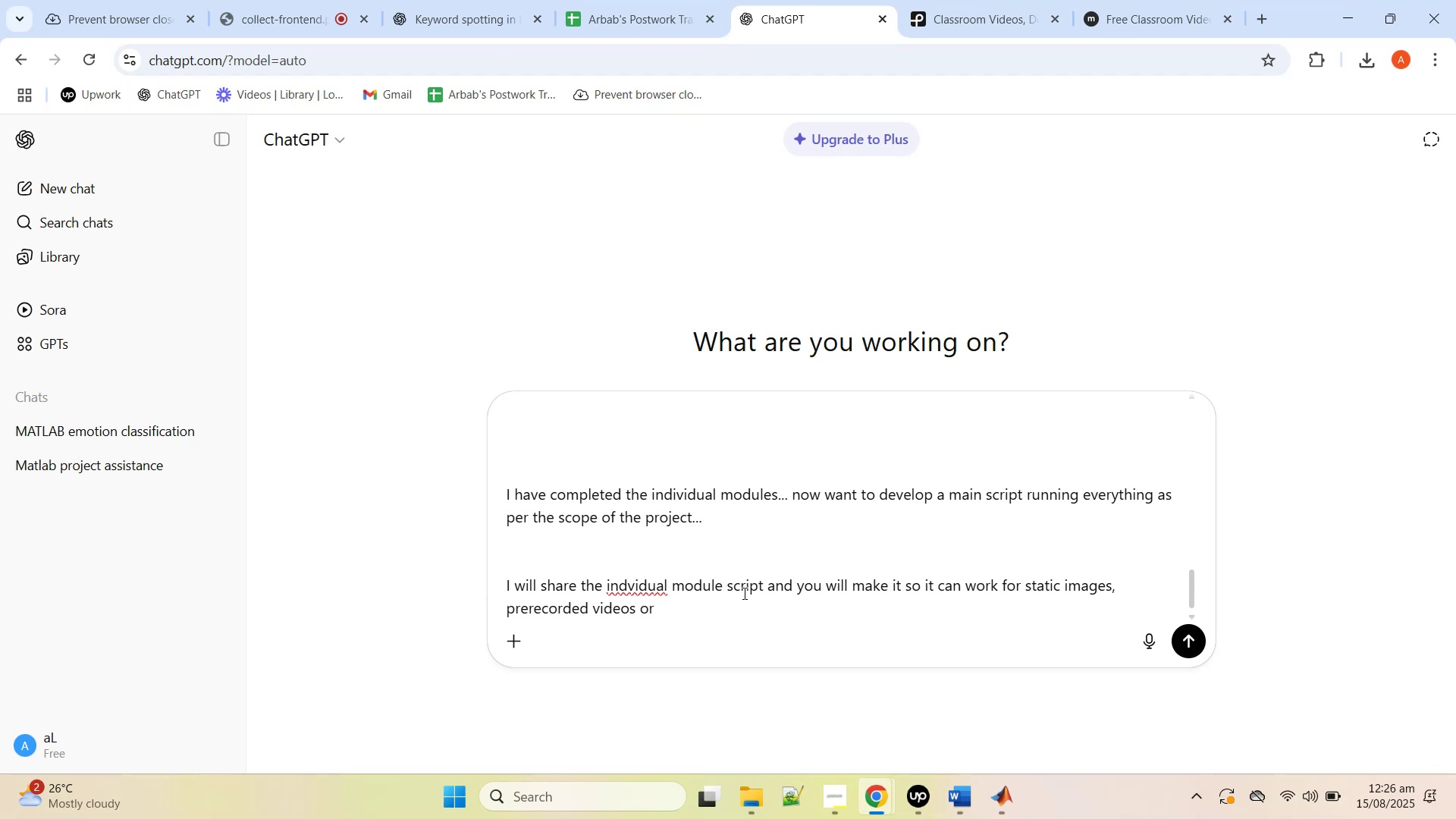 
wait(5.19)
 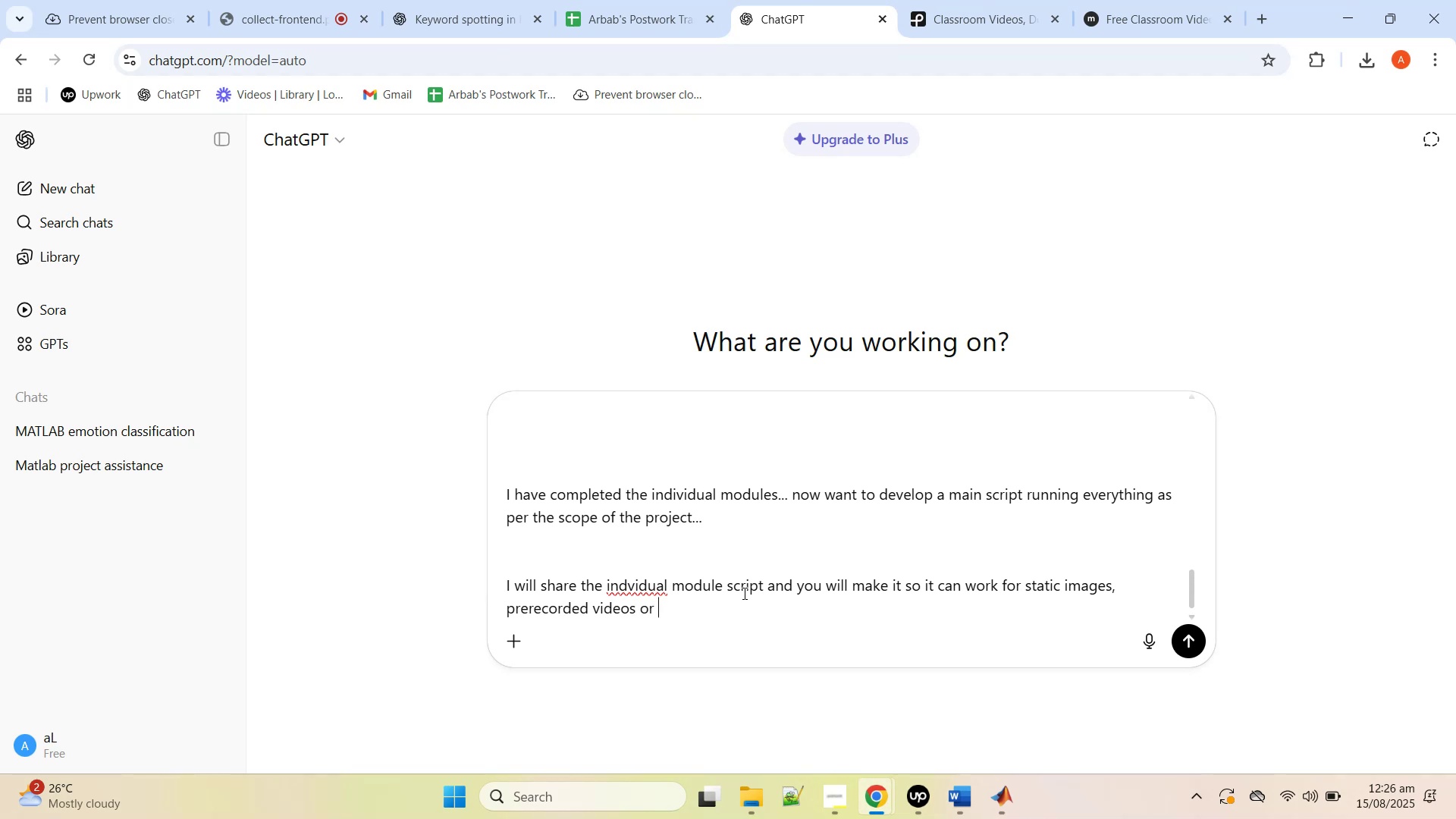 
type(wev)
key(Backspace)
type(bcam)
 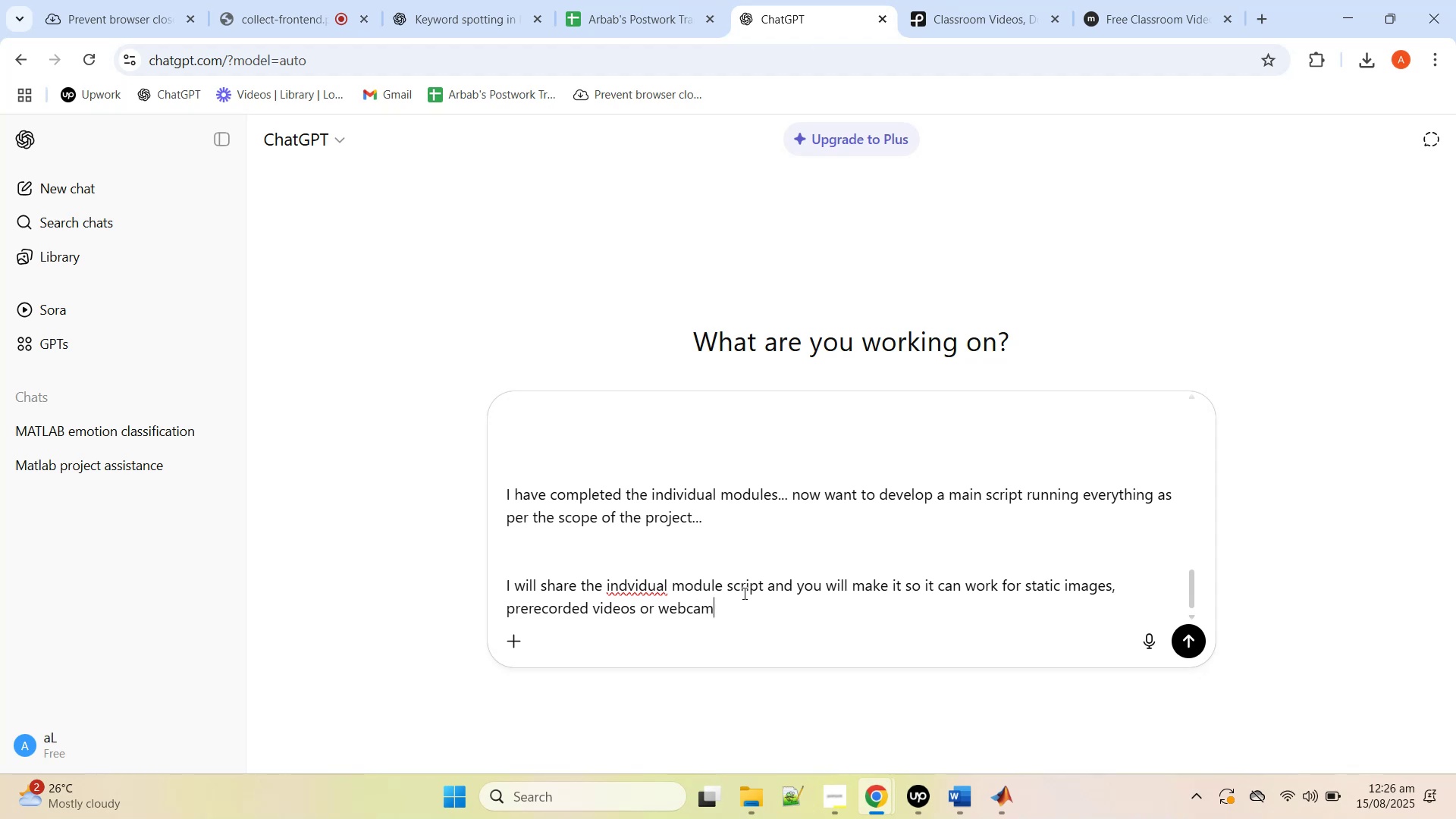 
key(Period)
 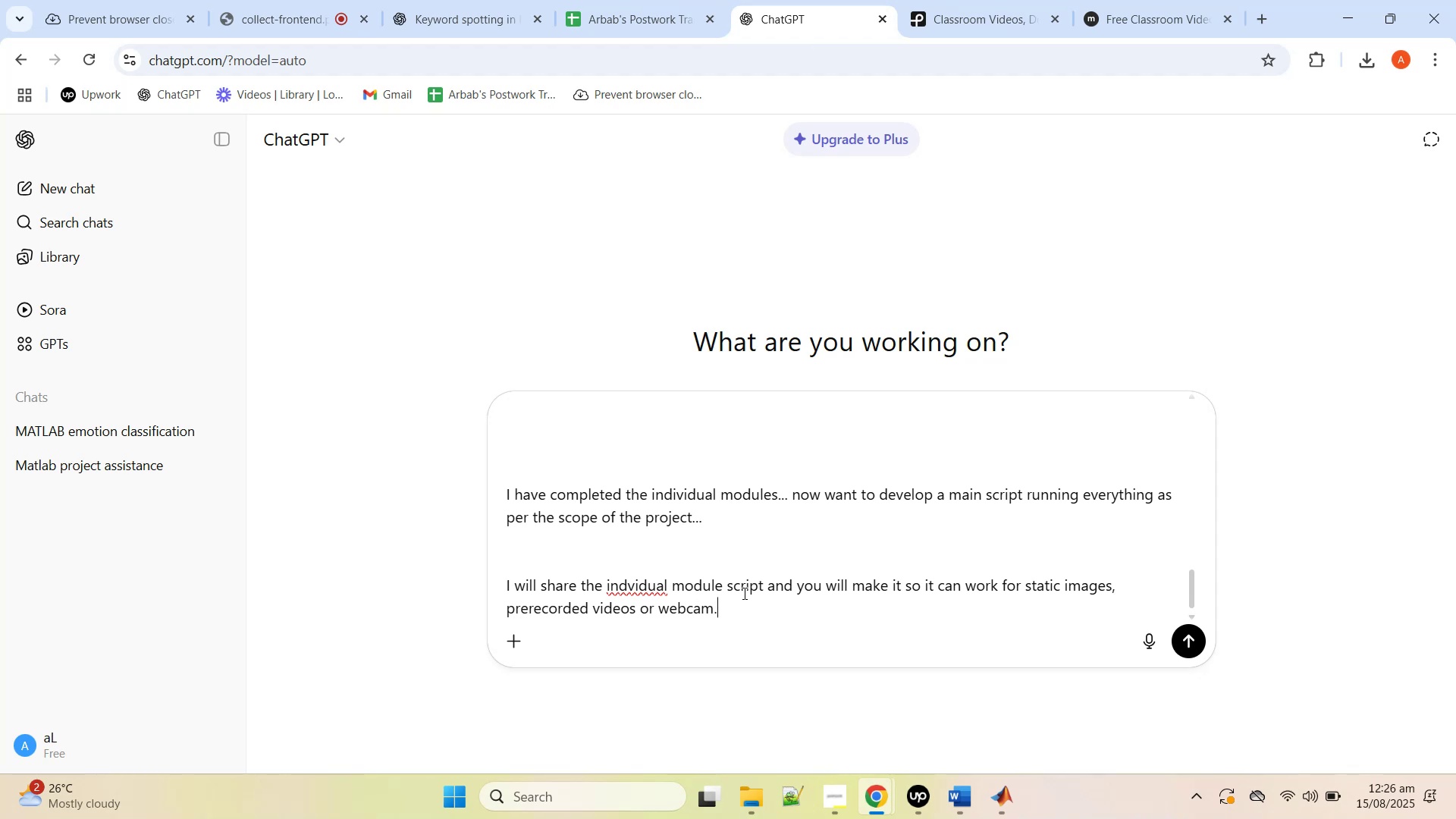 
key(Period)
 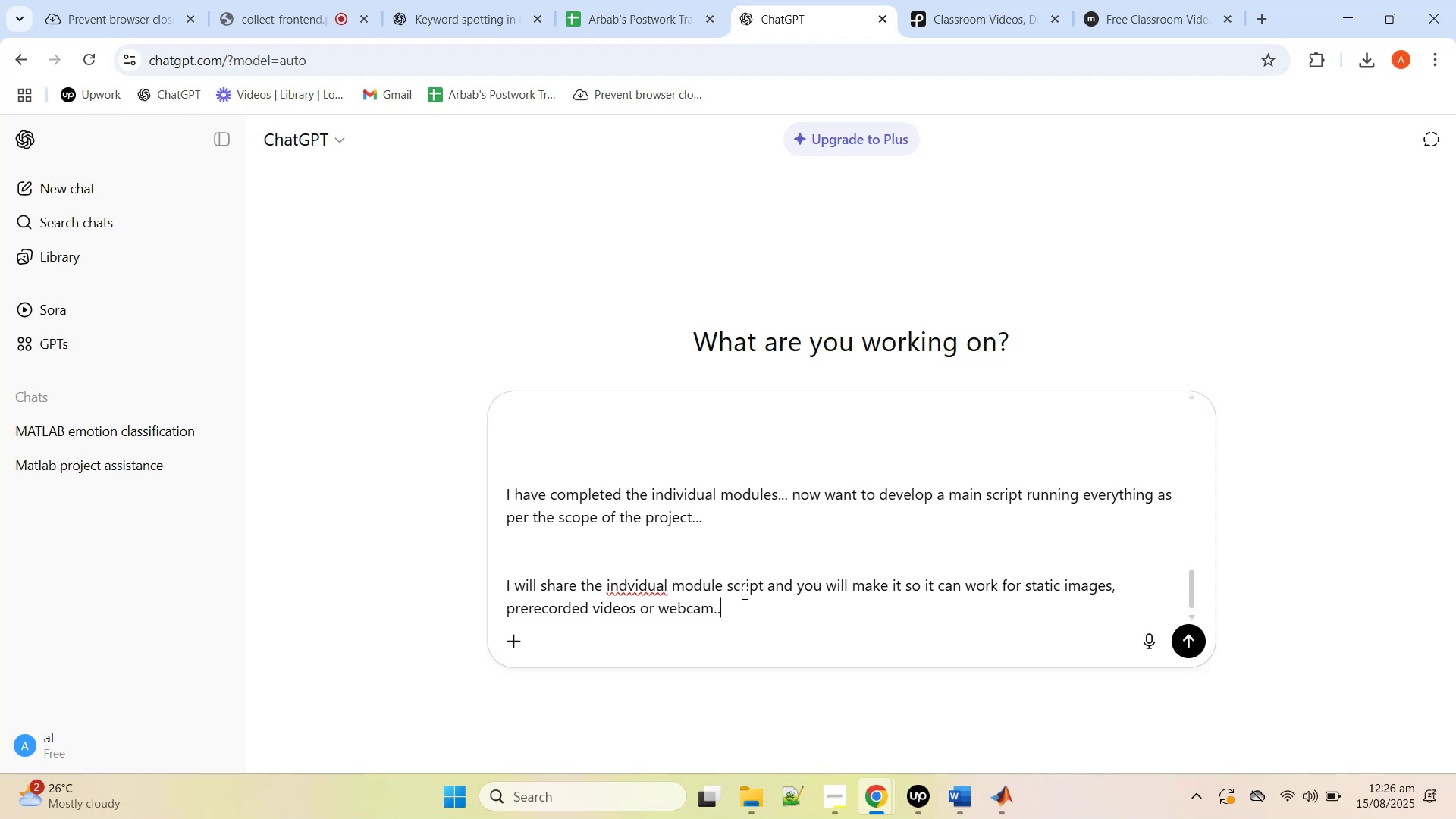 
key(Period)
 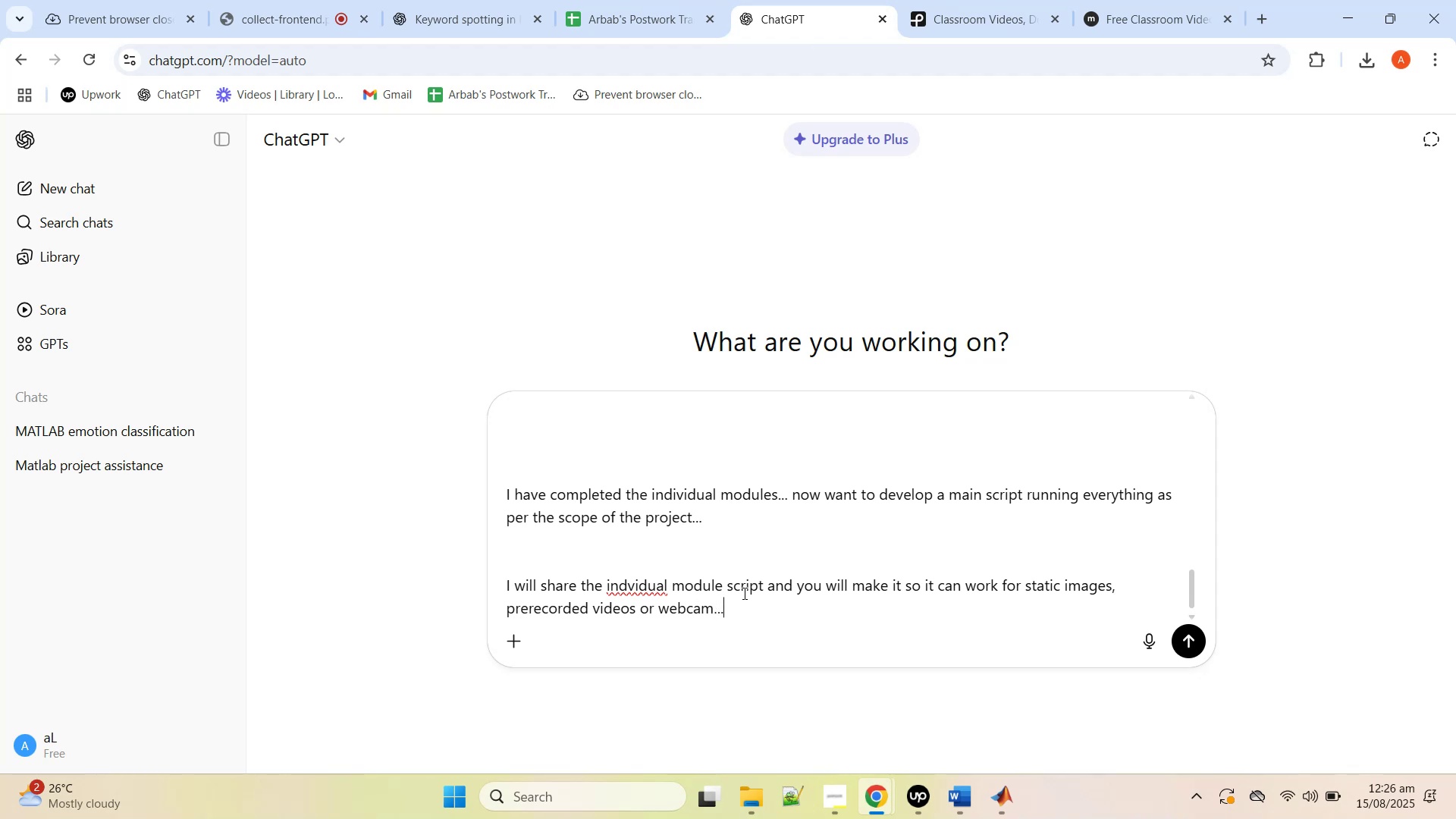 
key(Period)
 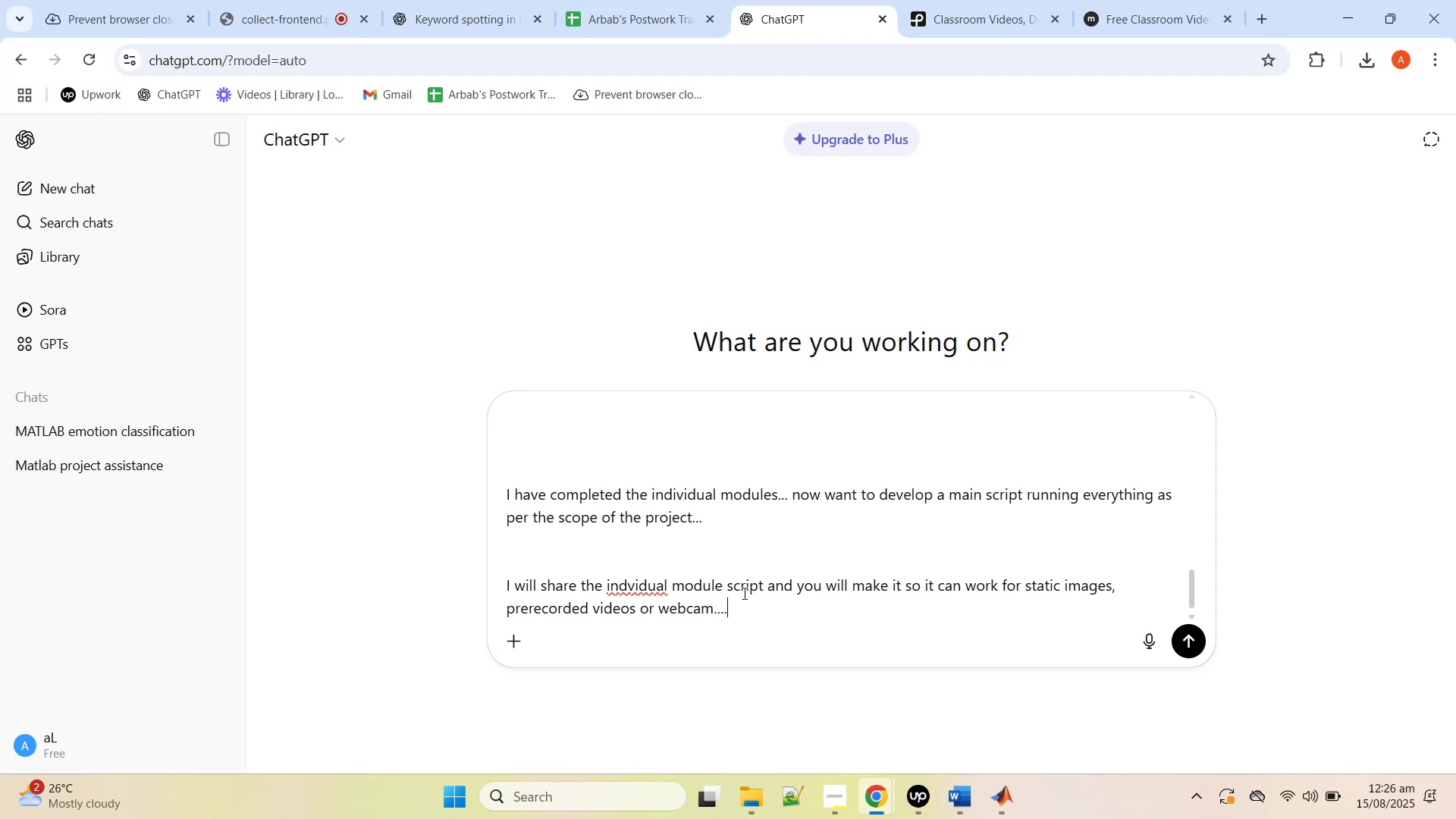 
key(Period)
 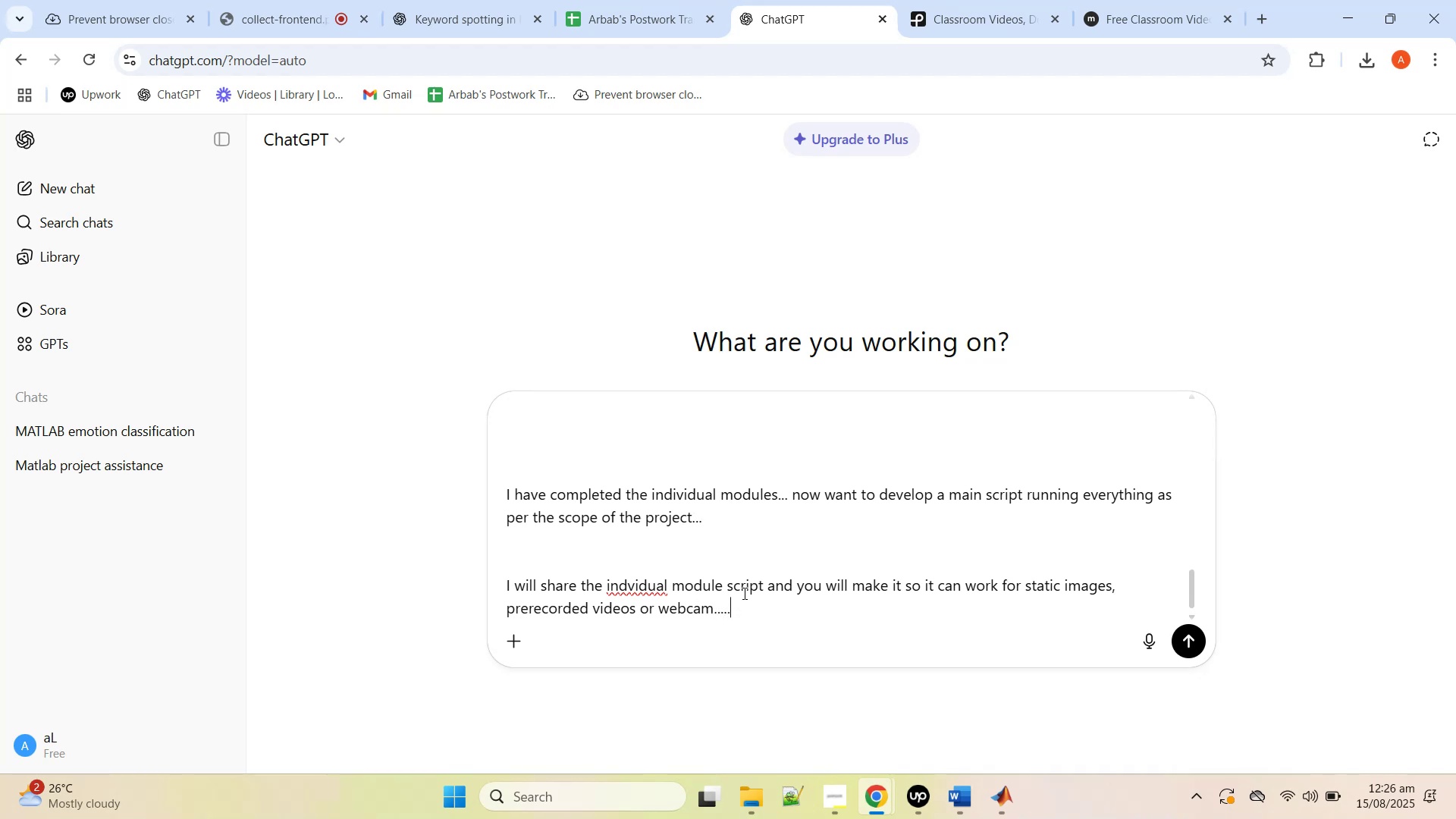 
key(Period)
 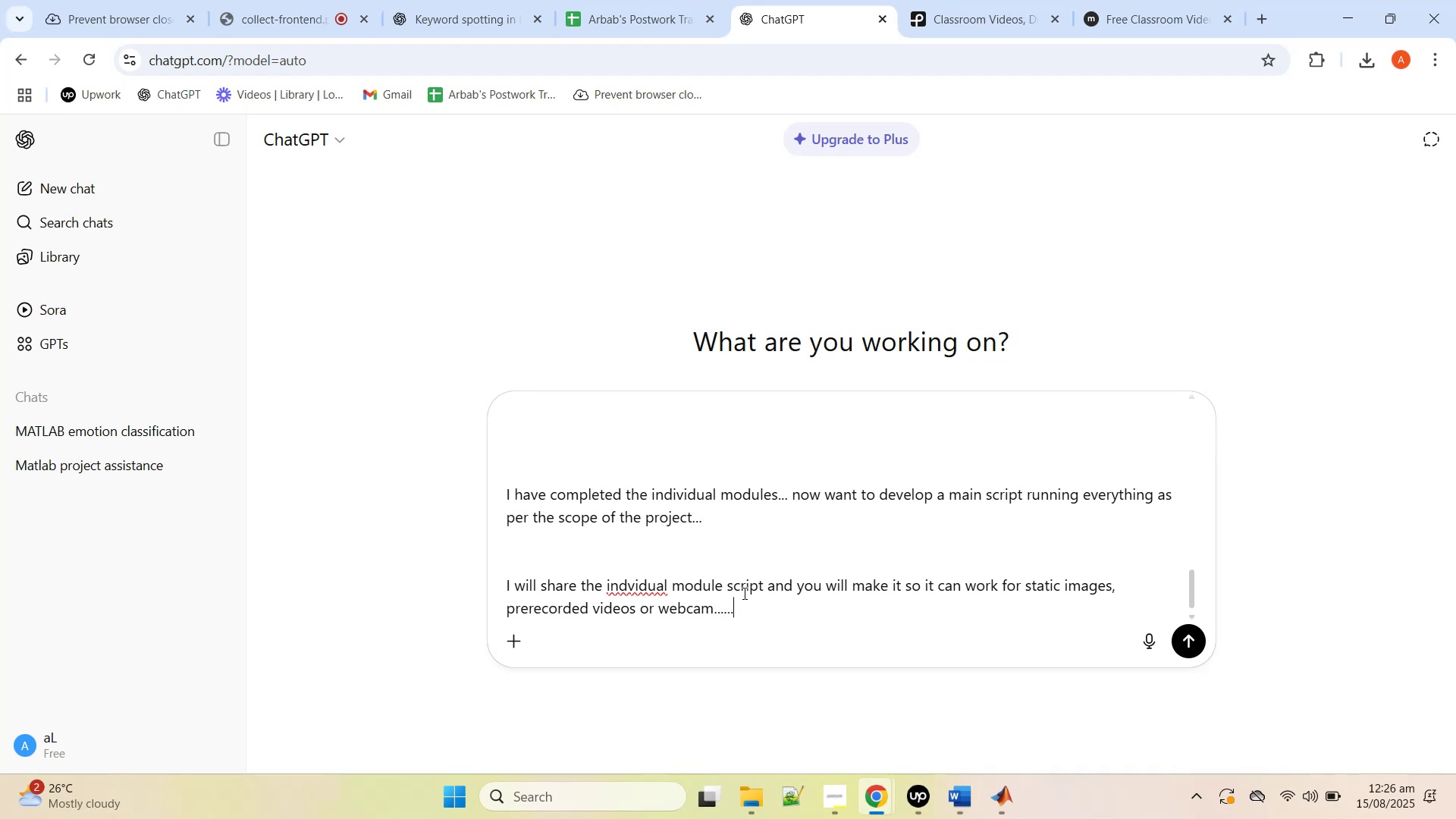 
key(Period)
 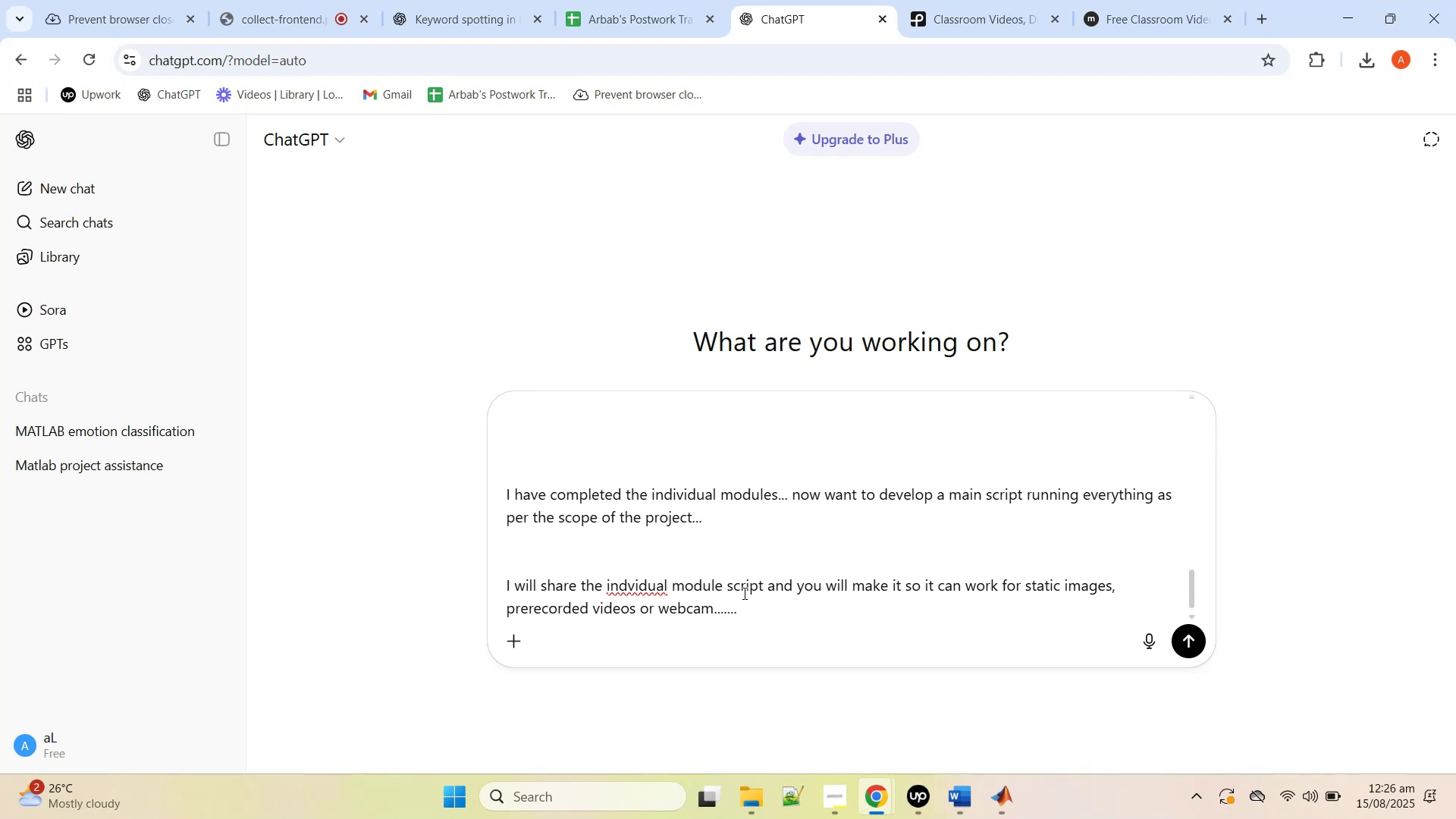 
key(Space)
 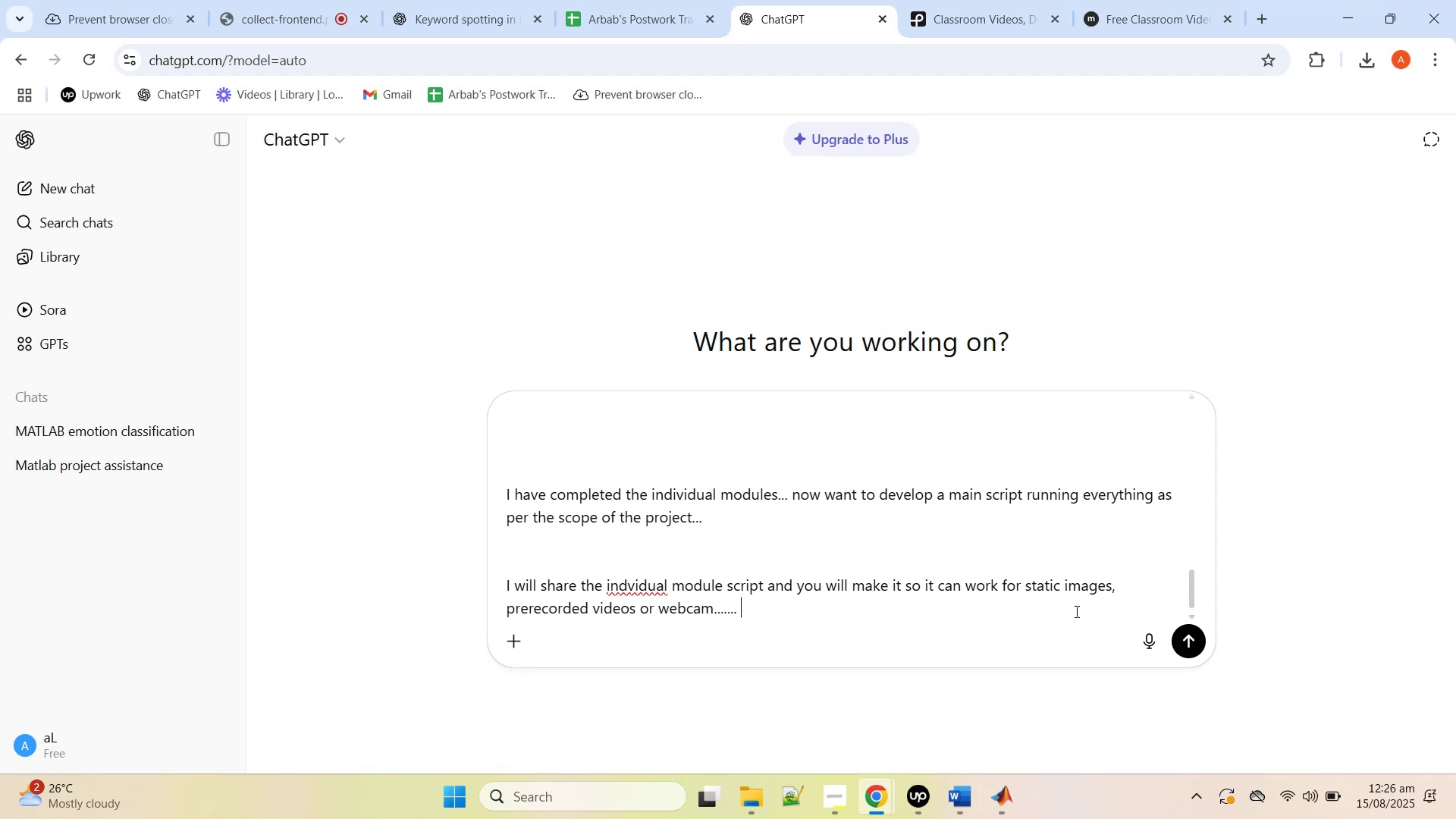 
wait(6.02)
 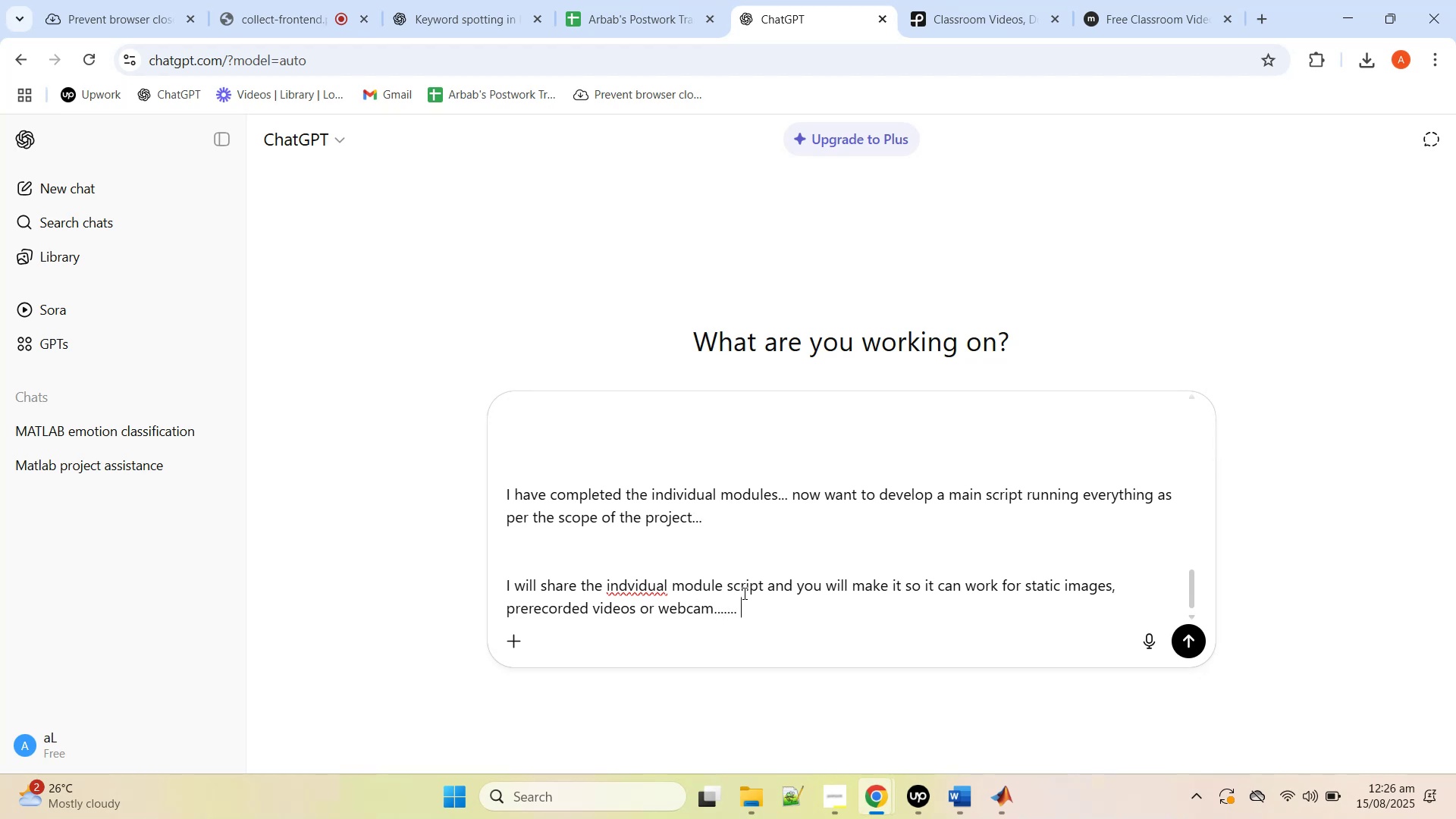 
key(Shift+Enter)
 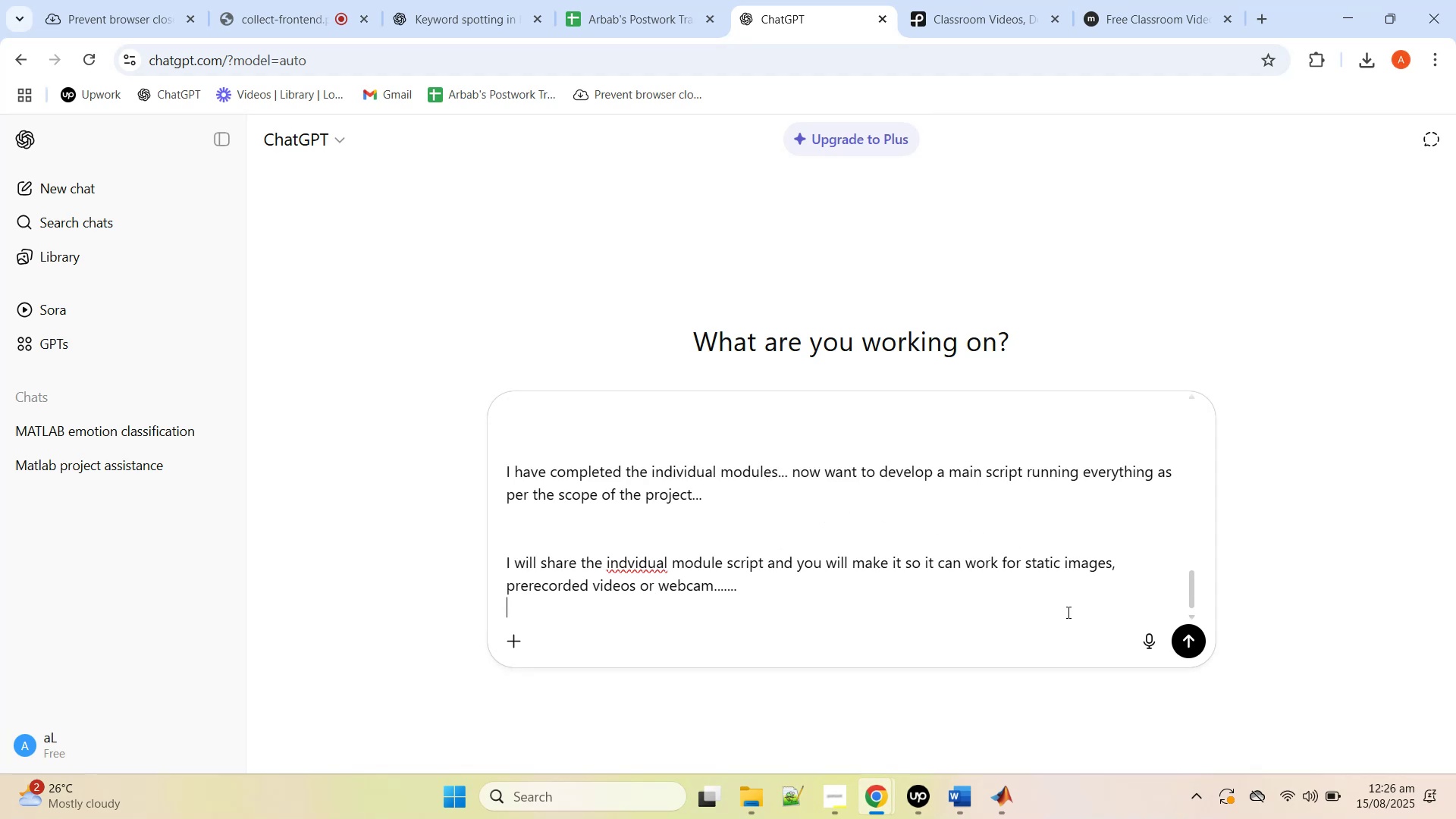 
key(Shift+Enter)
 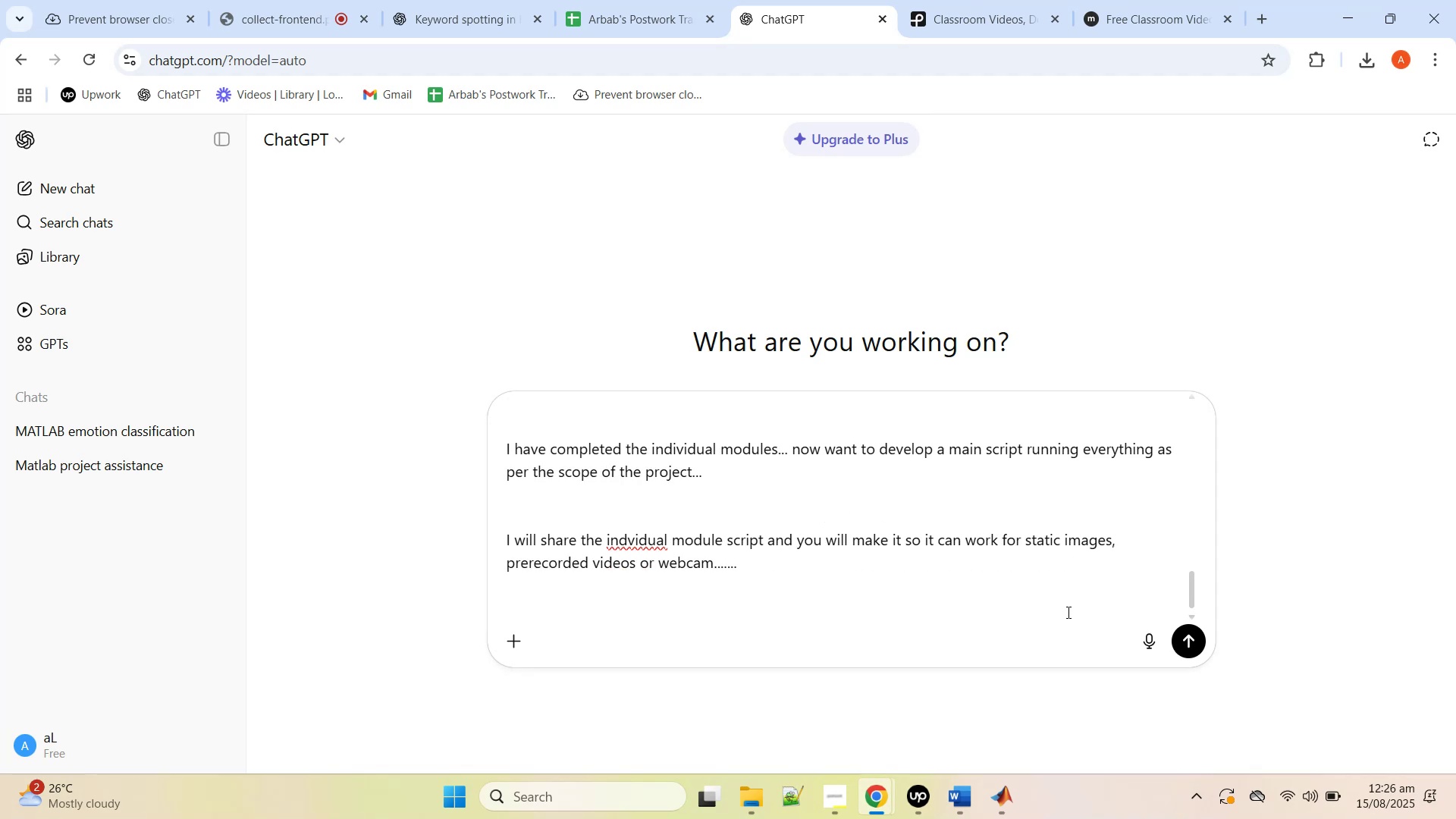 
key(Shift+Enter)
 